 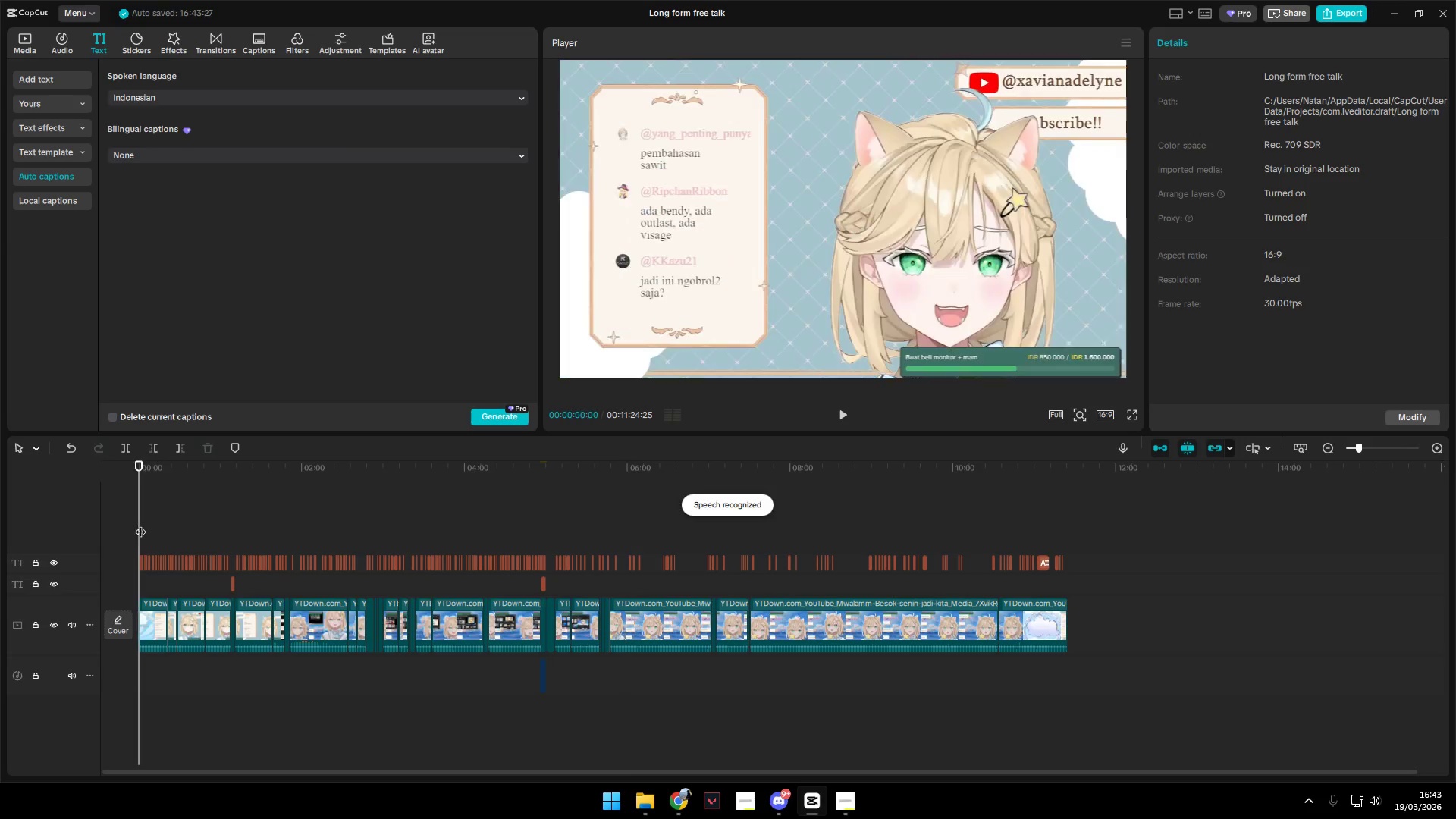 
left_click_drag(start_coordinate=[145, 524], to_coordinate=[131, 524])
 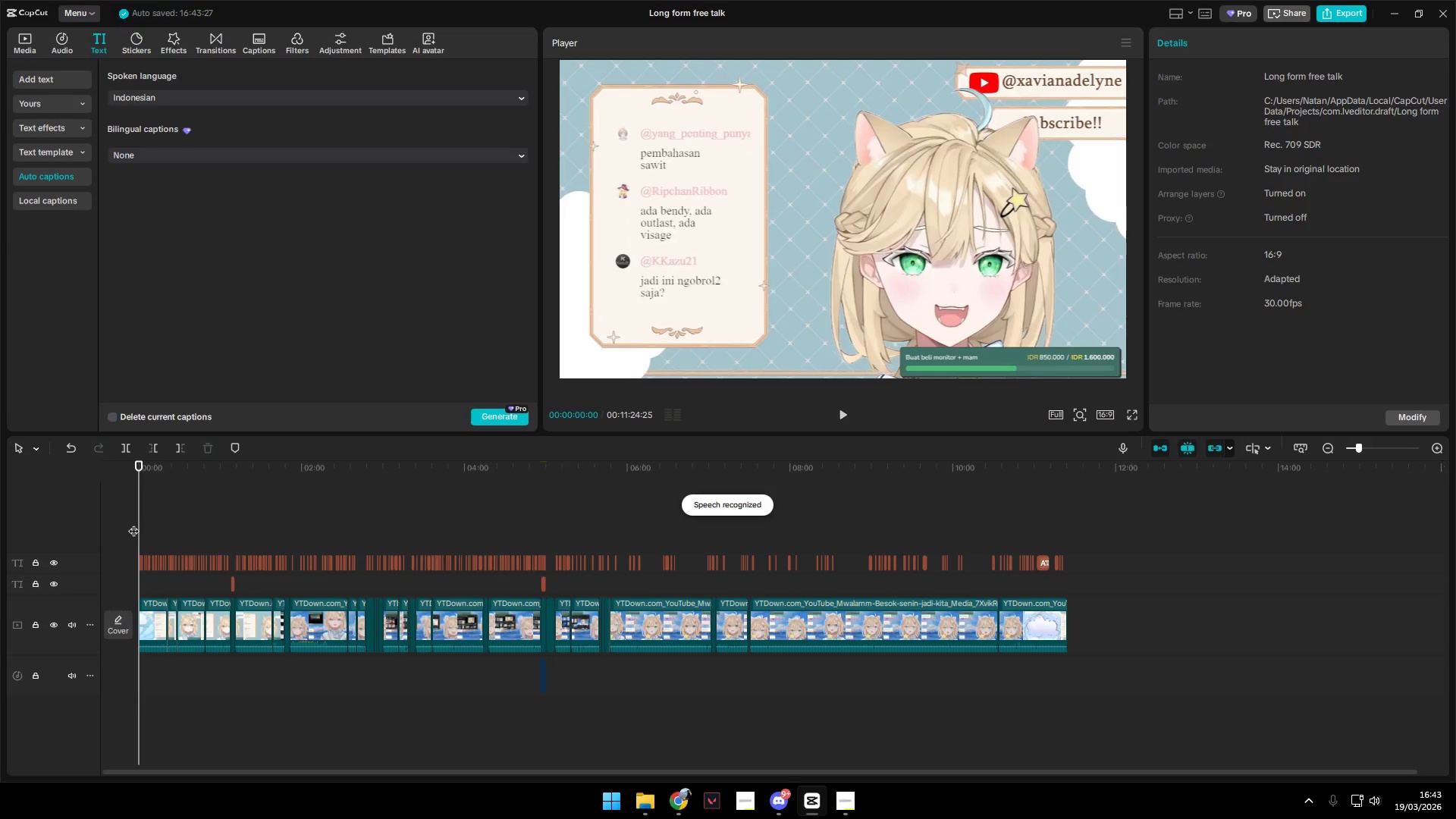 
key(Space)
 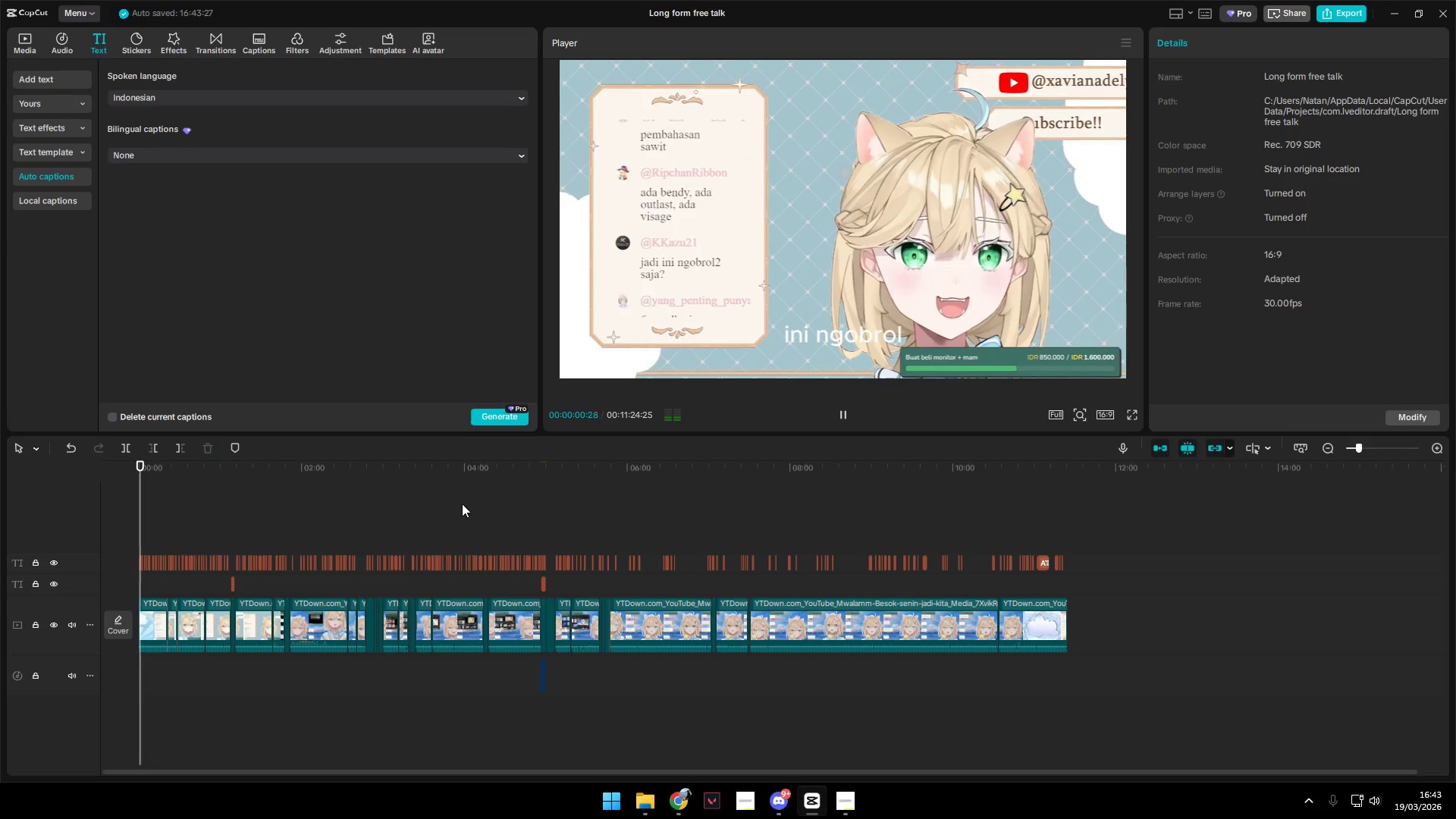 
hold_key(key=ControlLeft, duration=0.73)
scroll: coordinate [475, 610], scroll_direction: up, amount: 5.0
 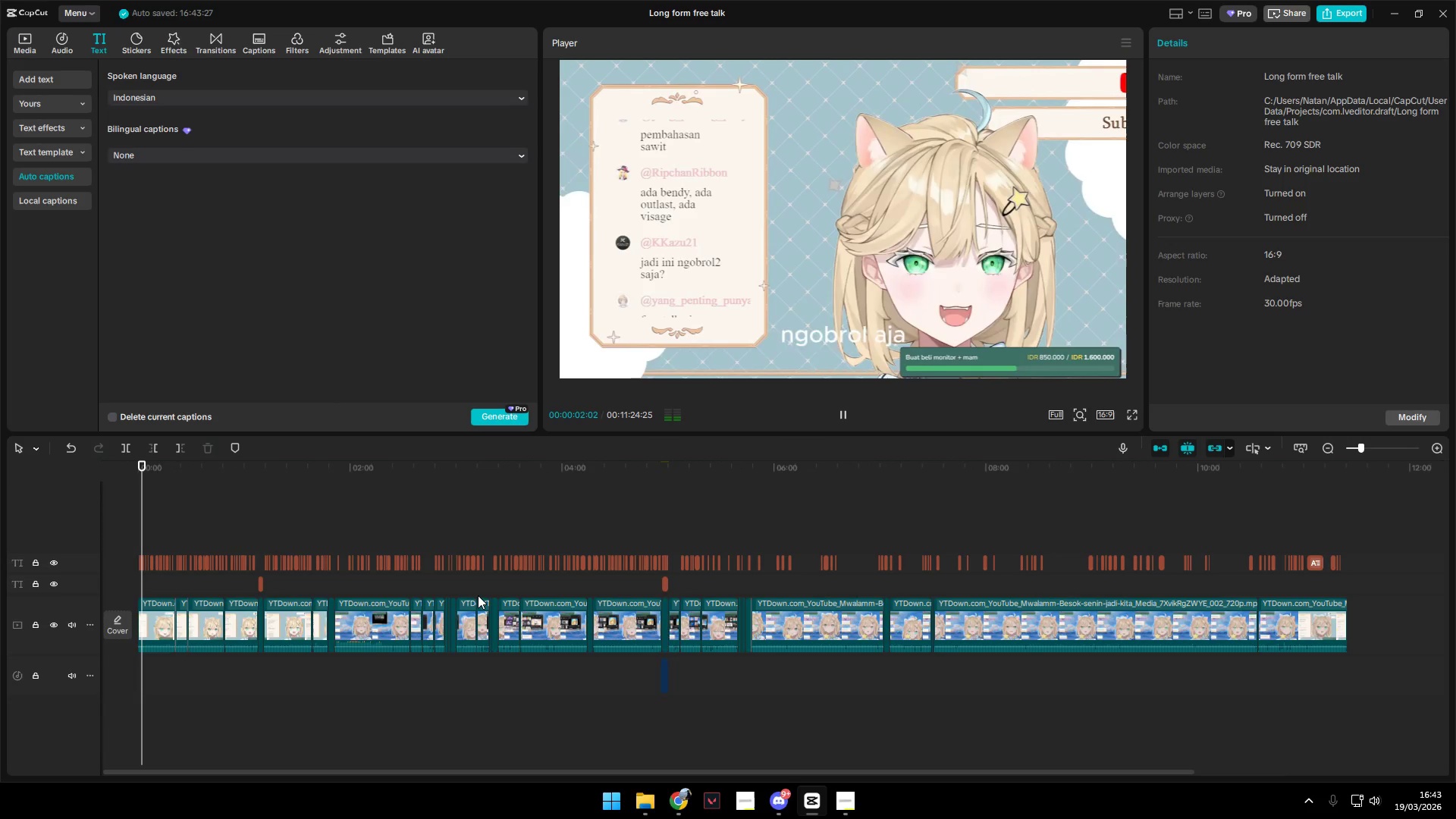 
key(Control+A)
 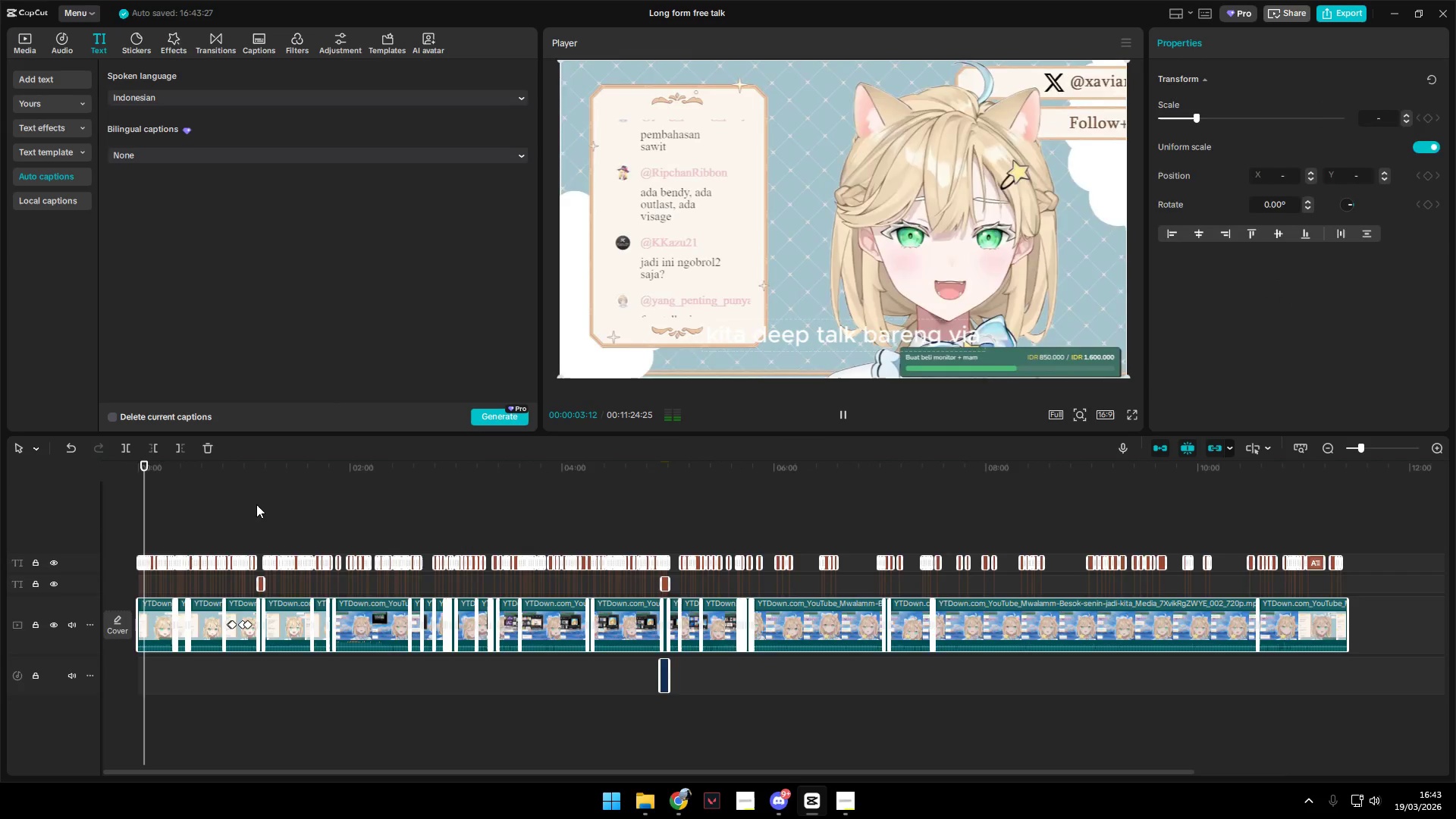 
double_click([148, 538])
 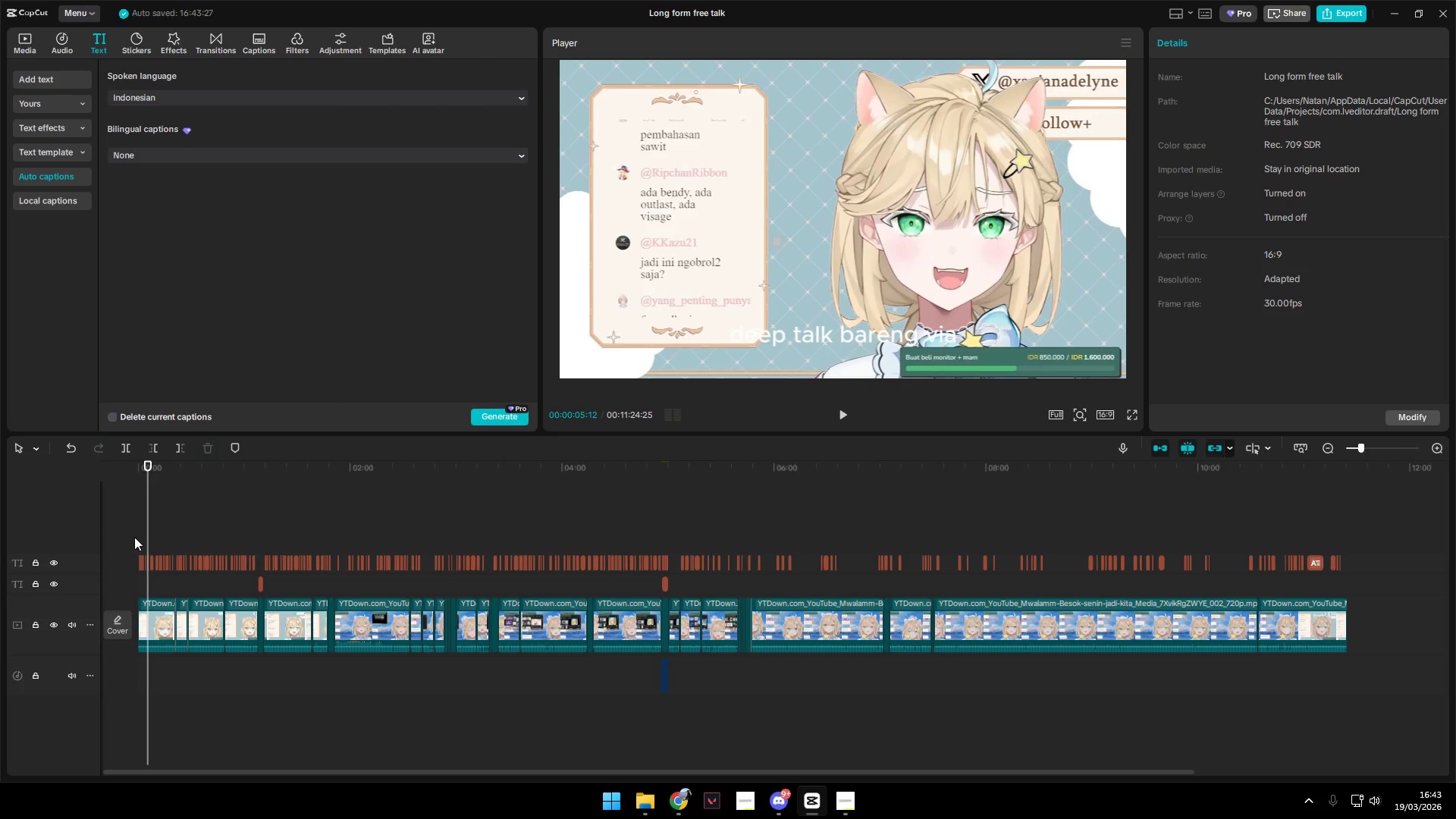 
hold_key(key=ControlLeft, duration=1.01)
scroll: coordinate [163, 560], scroll_direction: up, amount: 15.0
 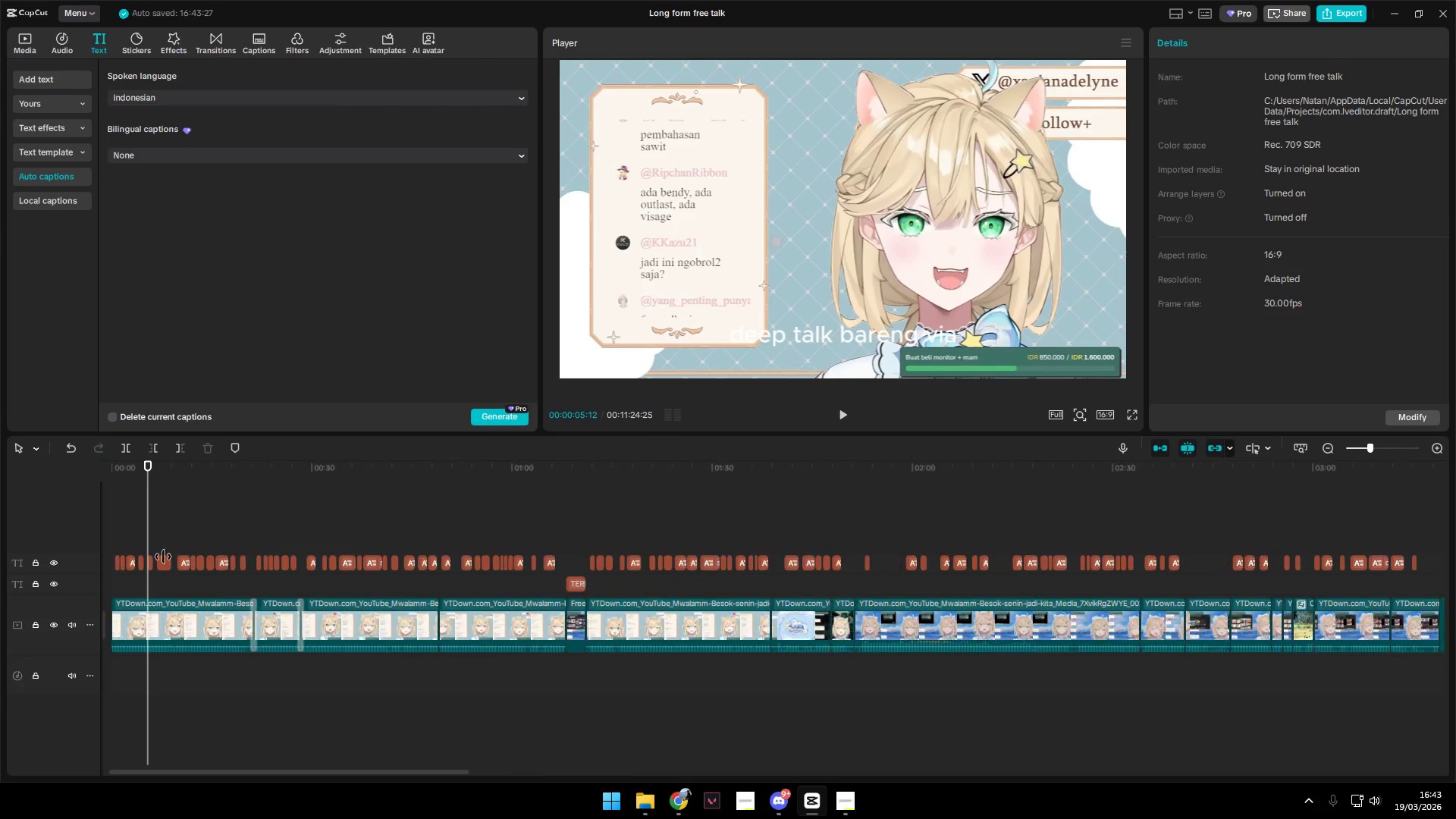 
left_click([163, 559])
 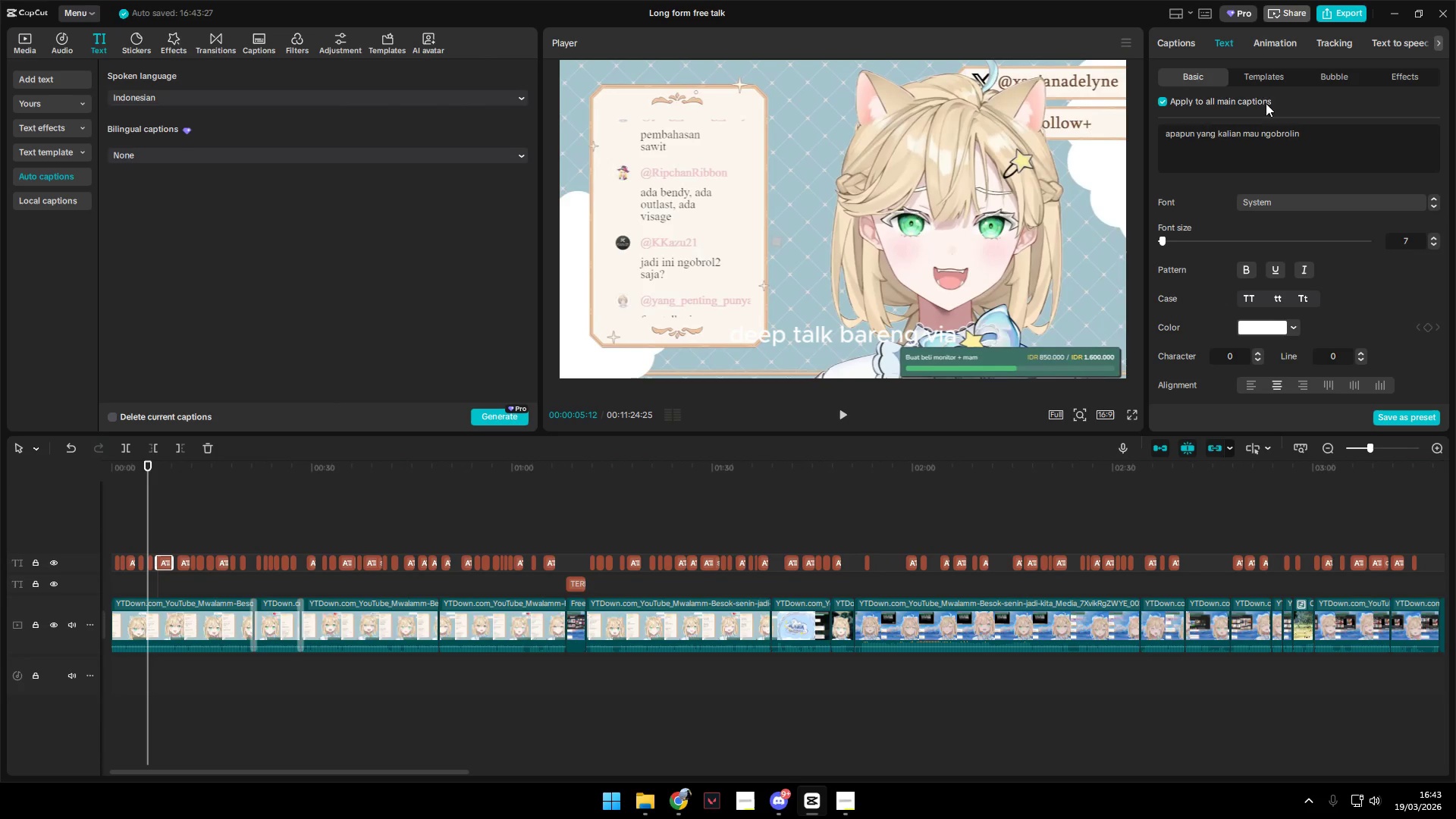 
left_click([1258, 79])
 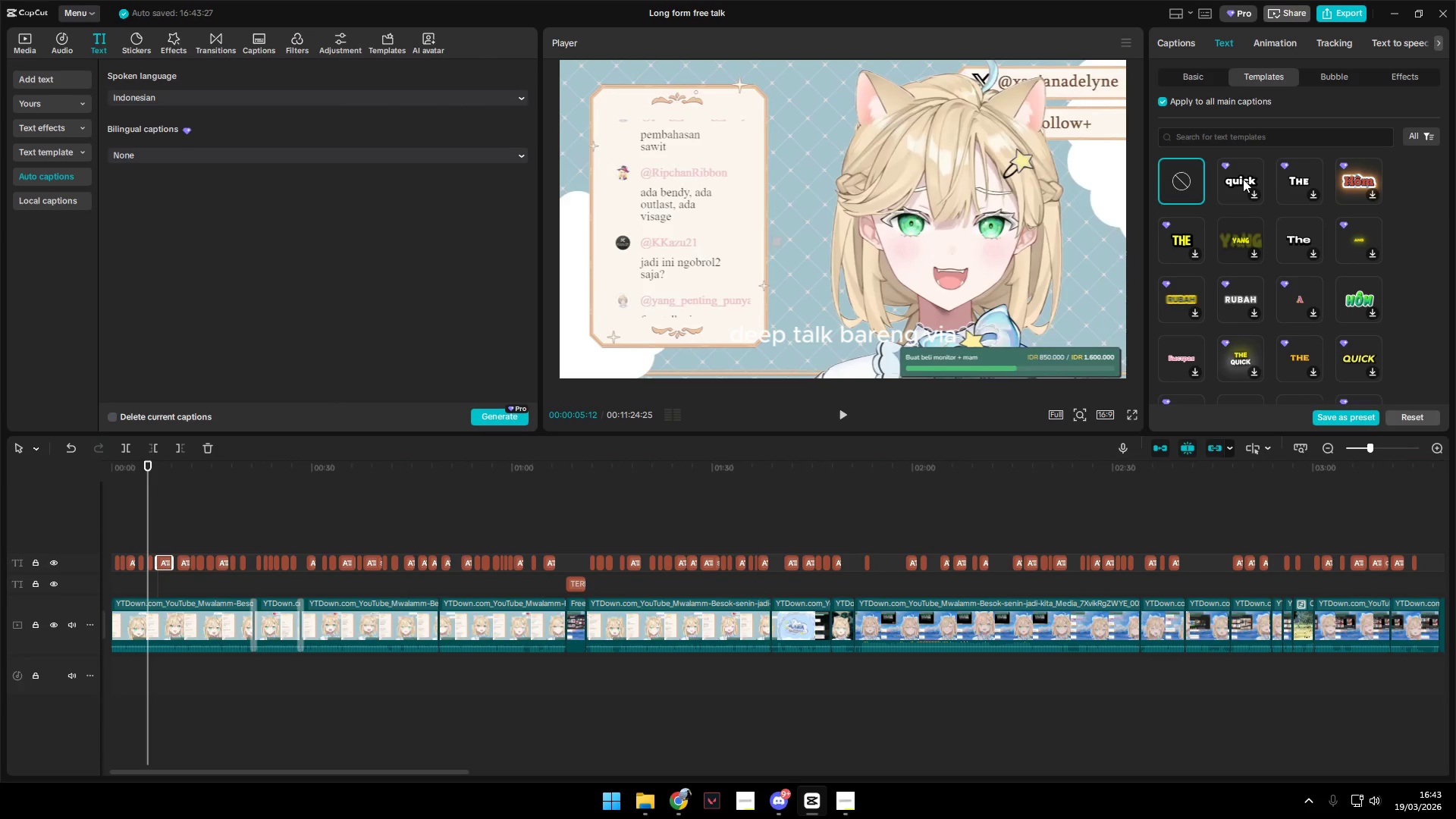 
double_click([1194, 69])
 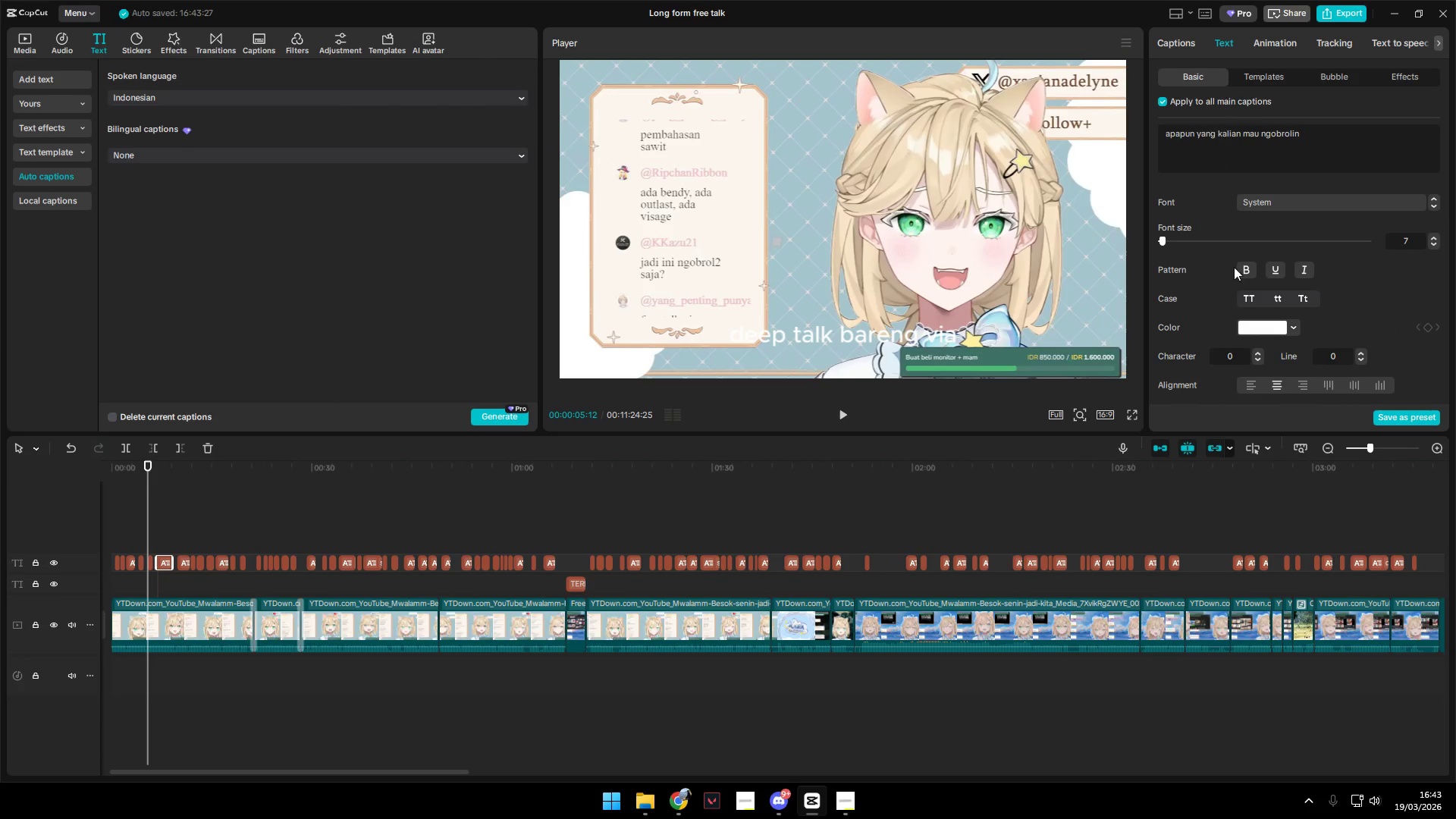 
scroll: coordinate [1189, 344], scroll_direction: down, amount: 22.0
 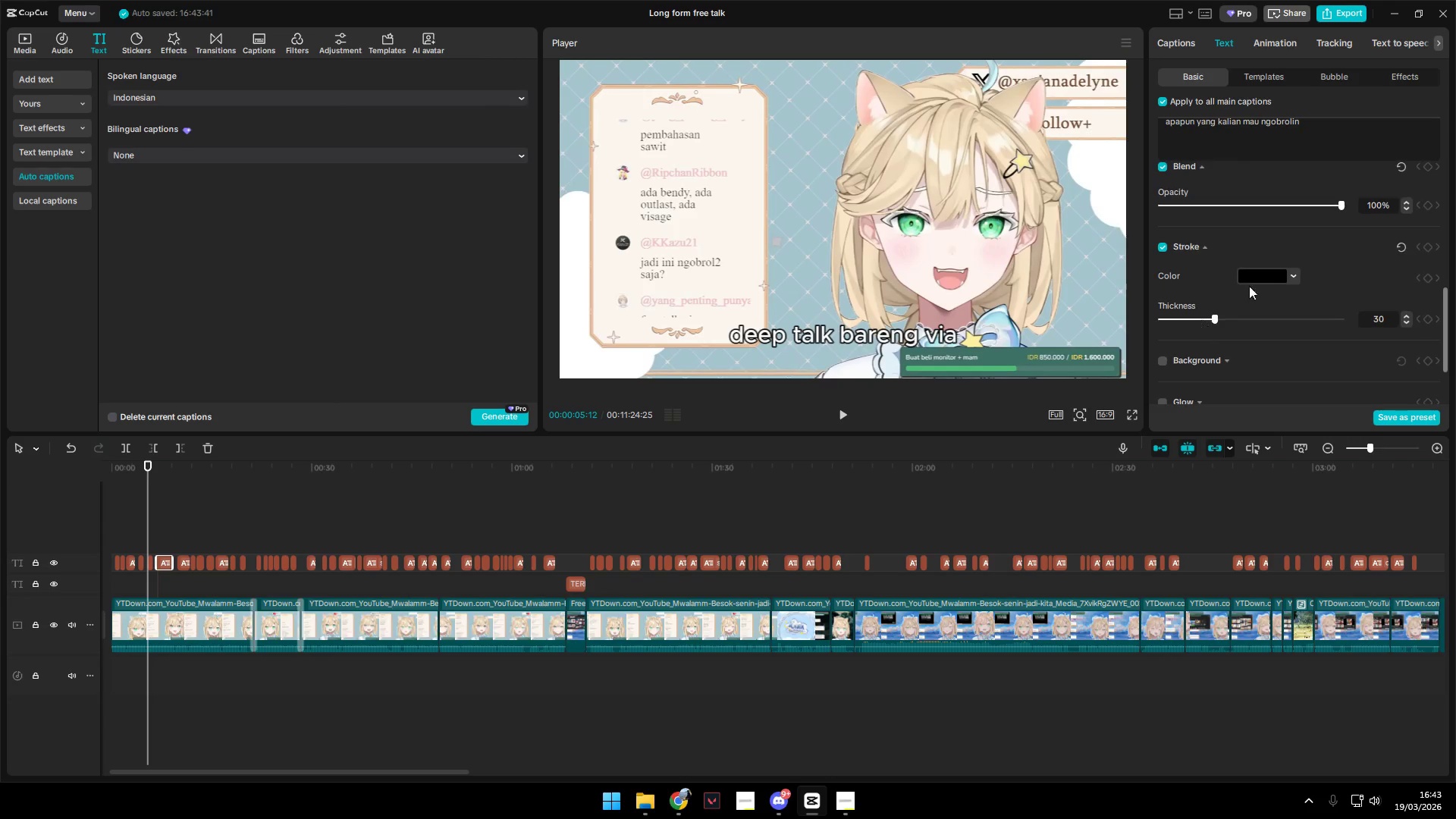 
left_click([1268, 280])
 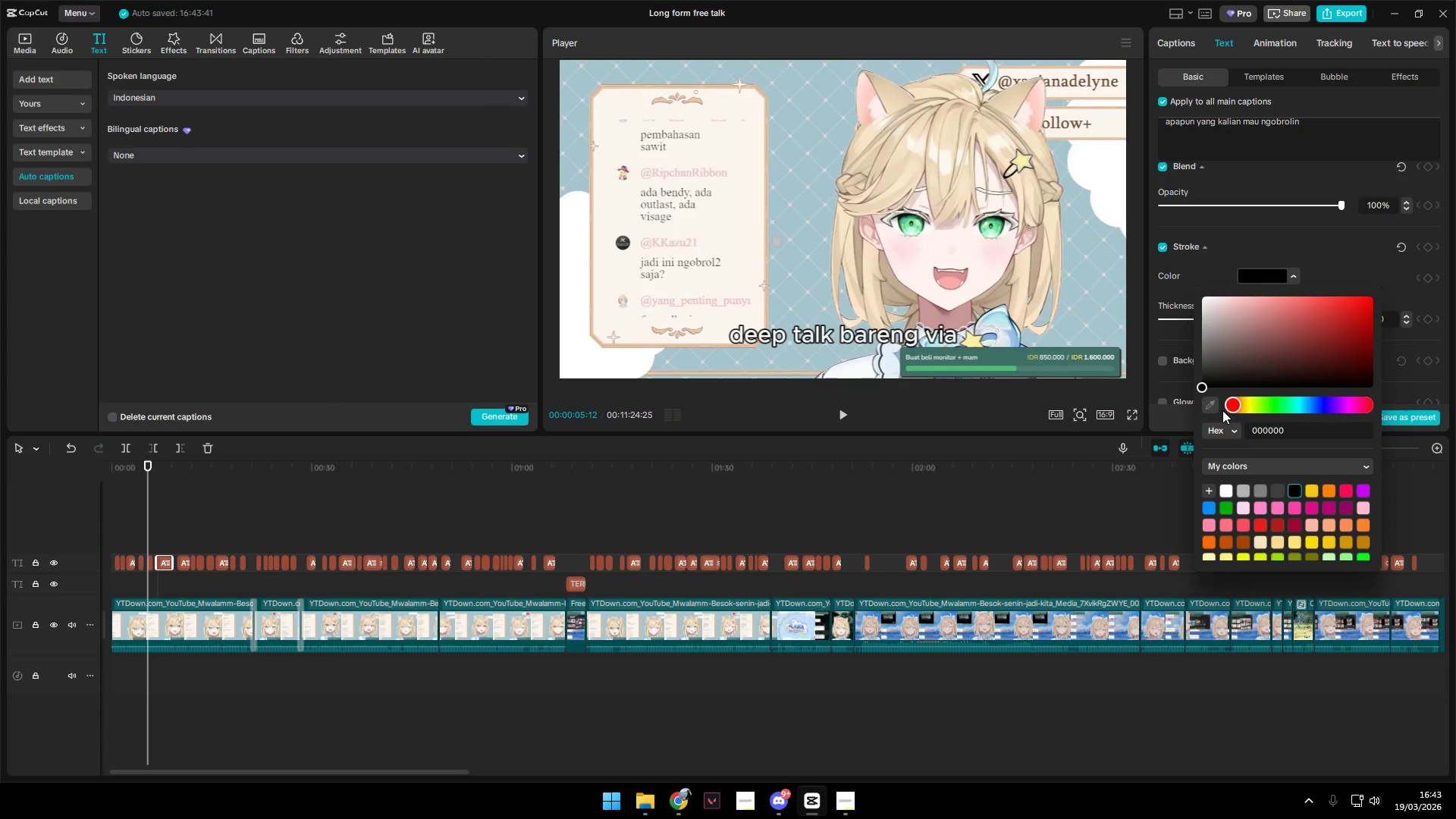 
left_click([1210, 406])
 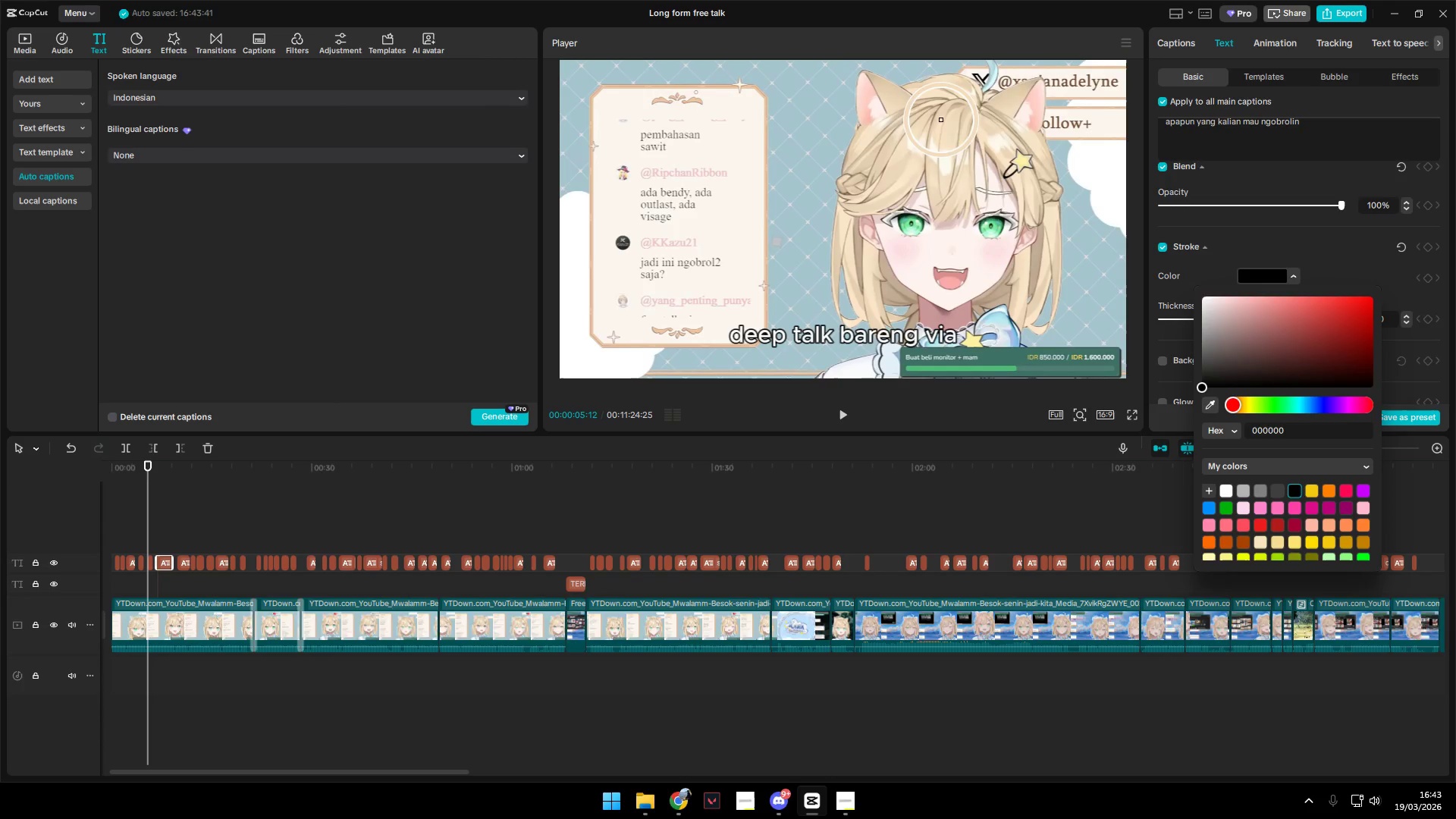 
left_click([946, 122])
 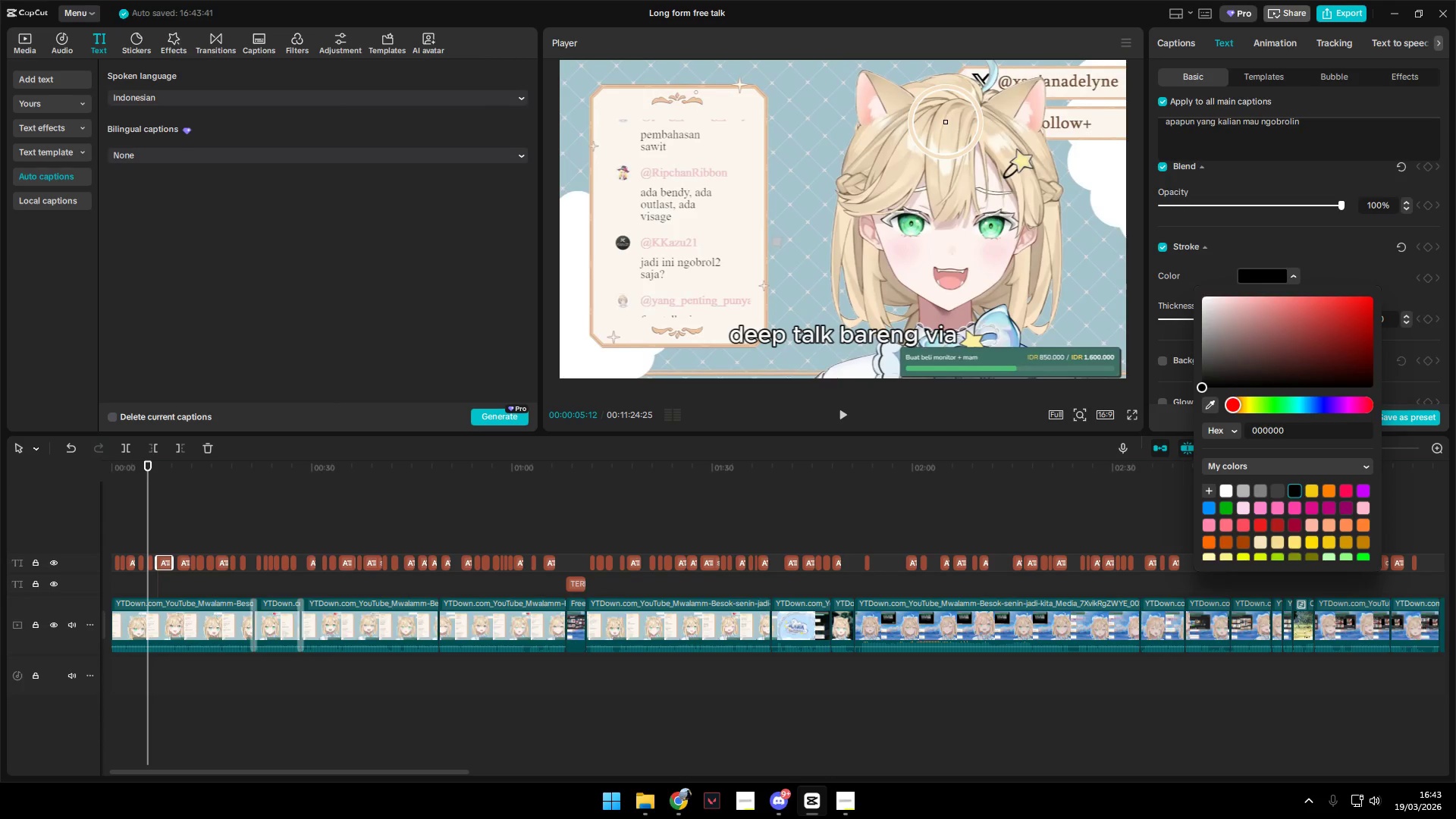 
scroll: coordinate [1198, 259], scroll_direction: up, amount: 8.0
 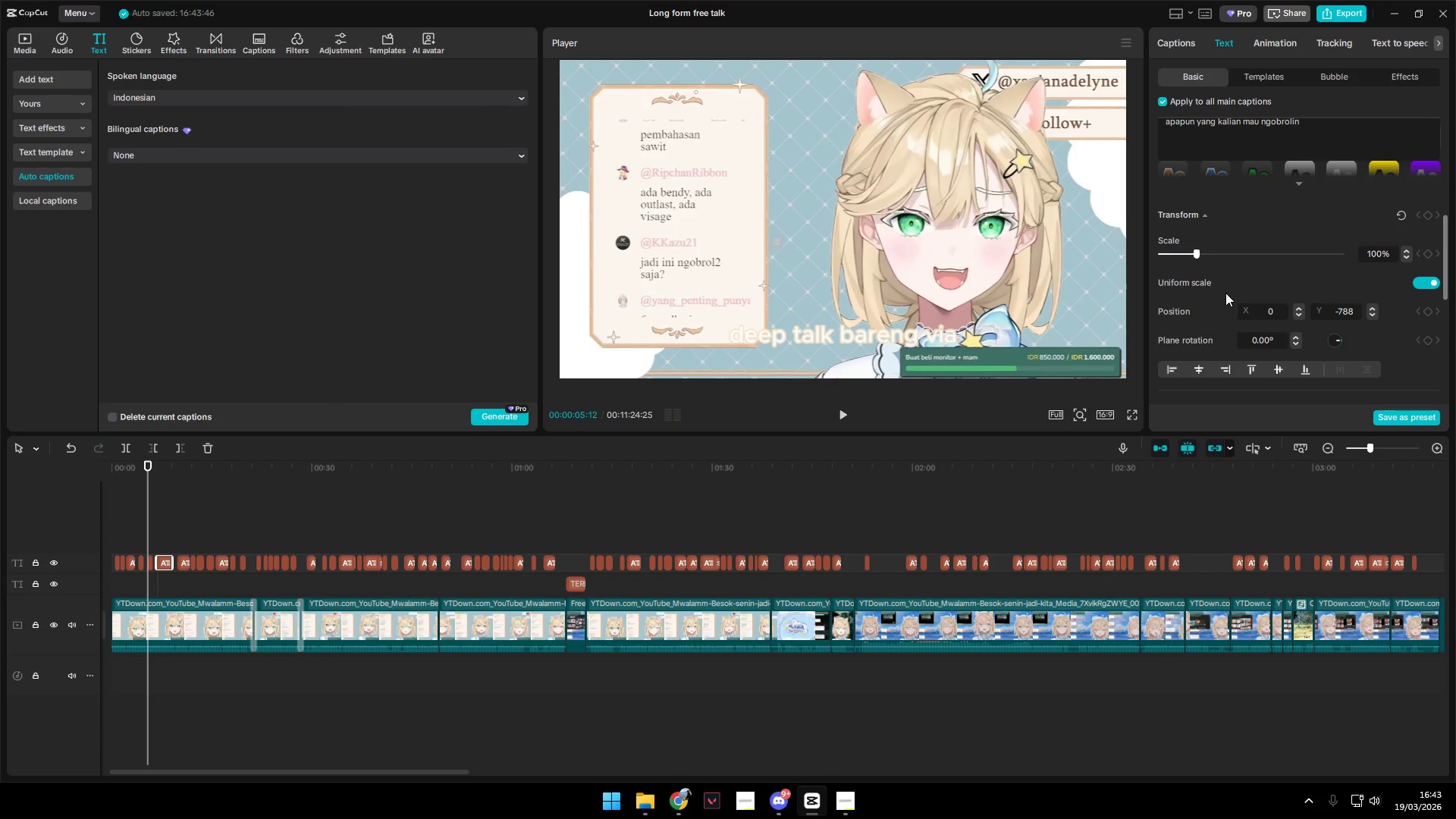 
scroll: coordinate [1226, 288], scroll_direction: down, amount: 8.0
 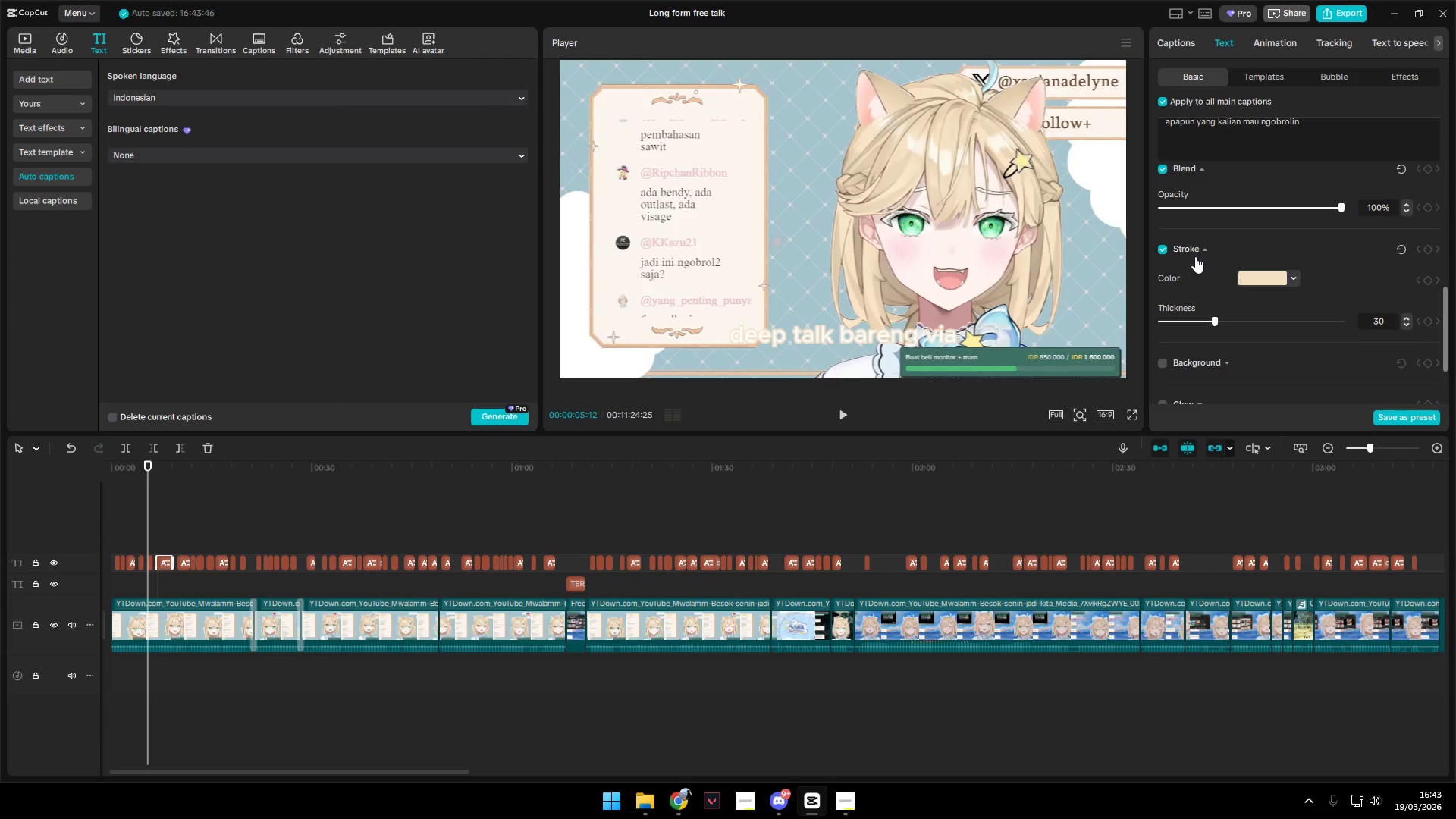 
scroll: coordinate [1260, 253], scroll_direction: up, amount: 16.0
 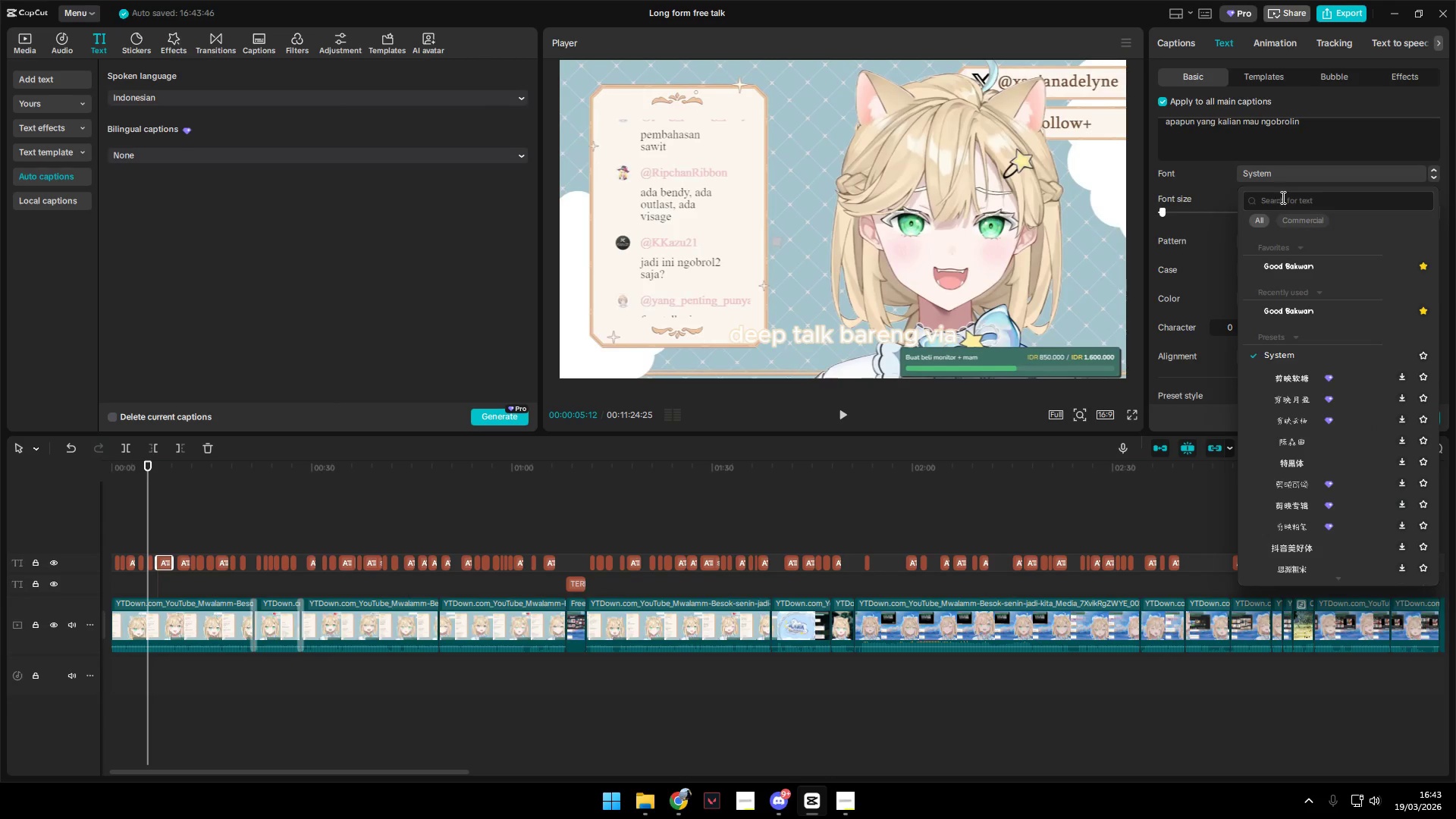 
left_click([1285, 269])
 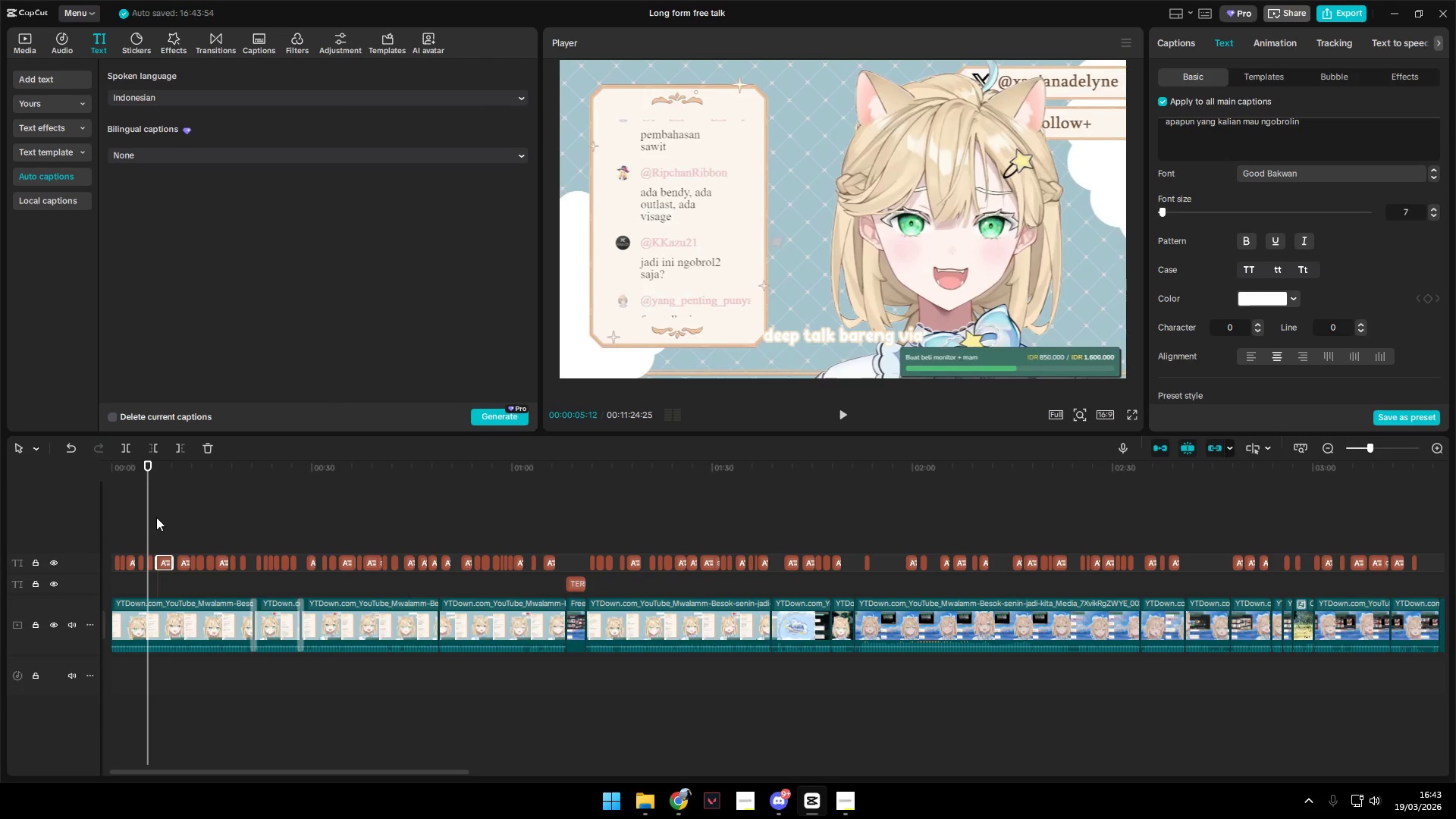 
double_click([112, 517])
 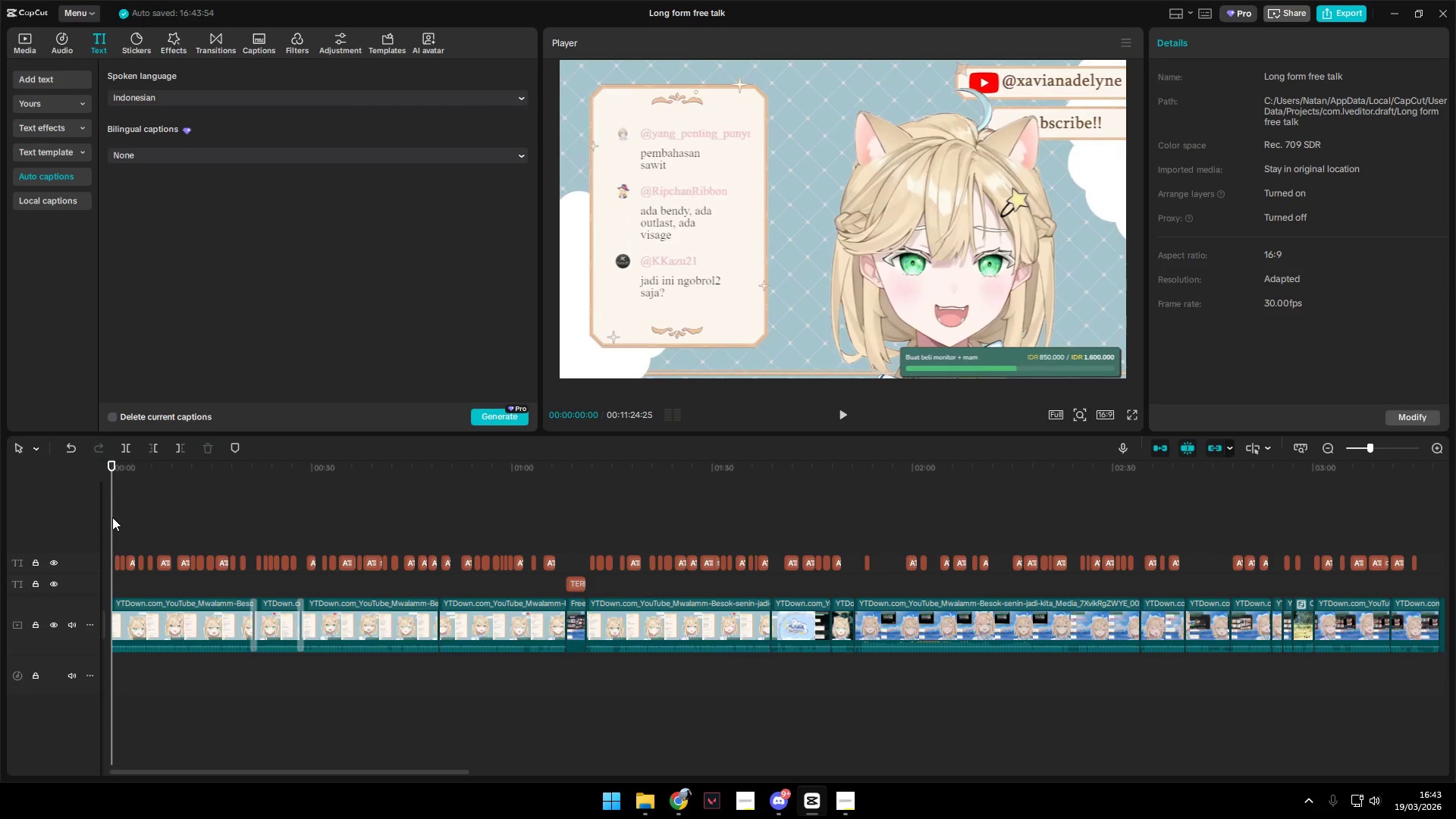 
triple_click([112, 517])
 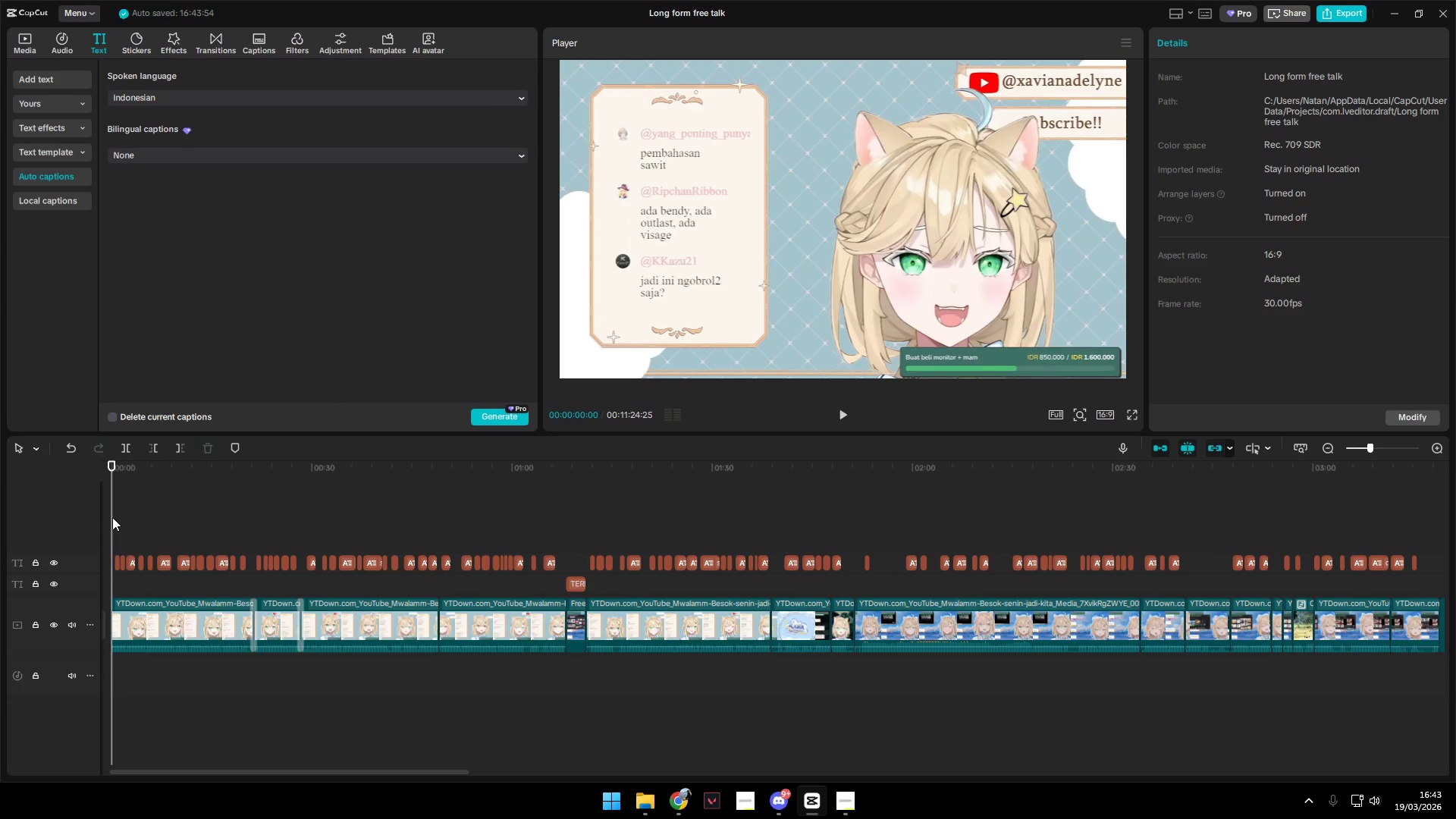 
key(Space)
 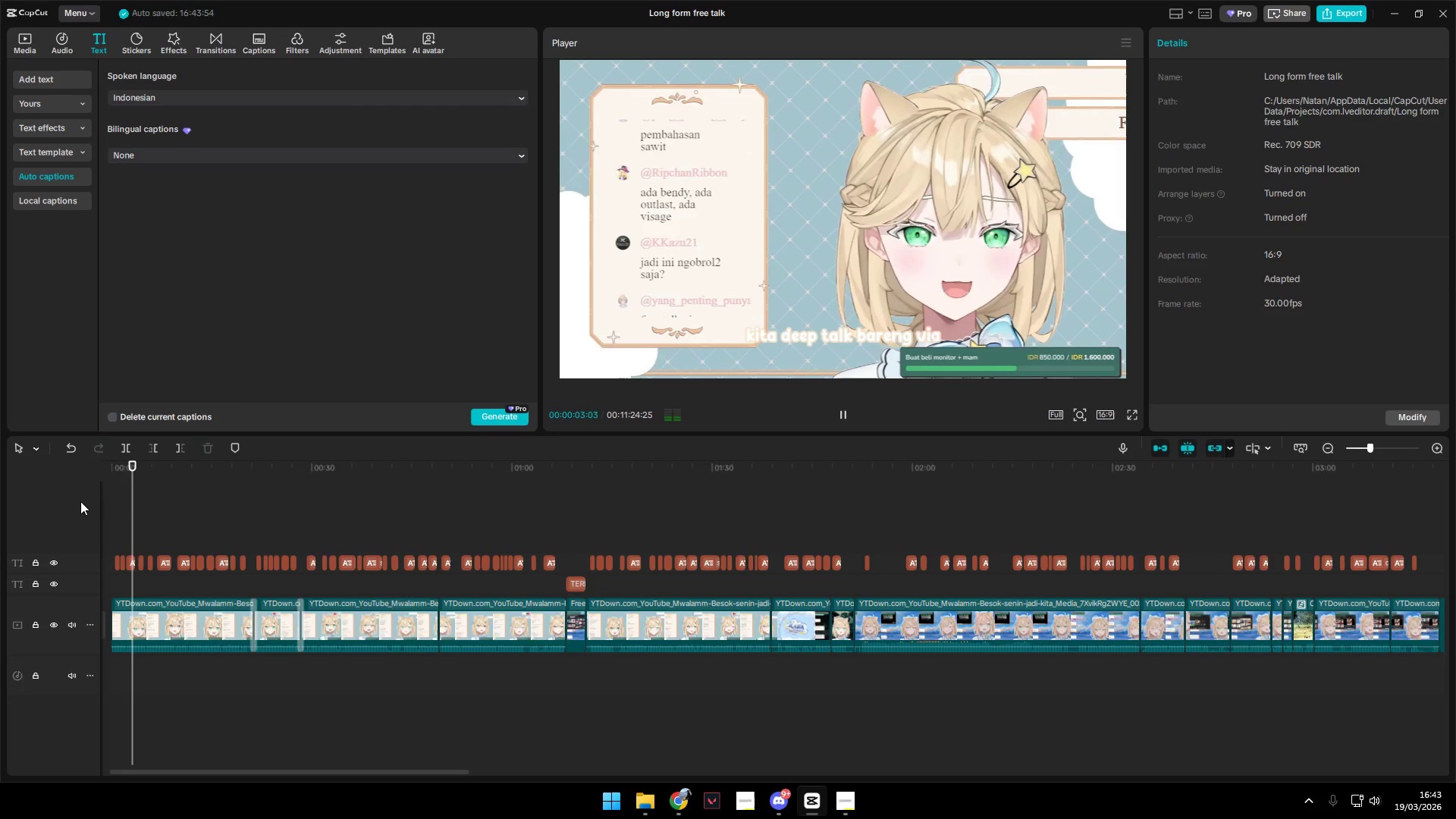 
left_click([133, 562])
 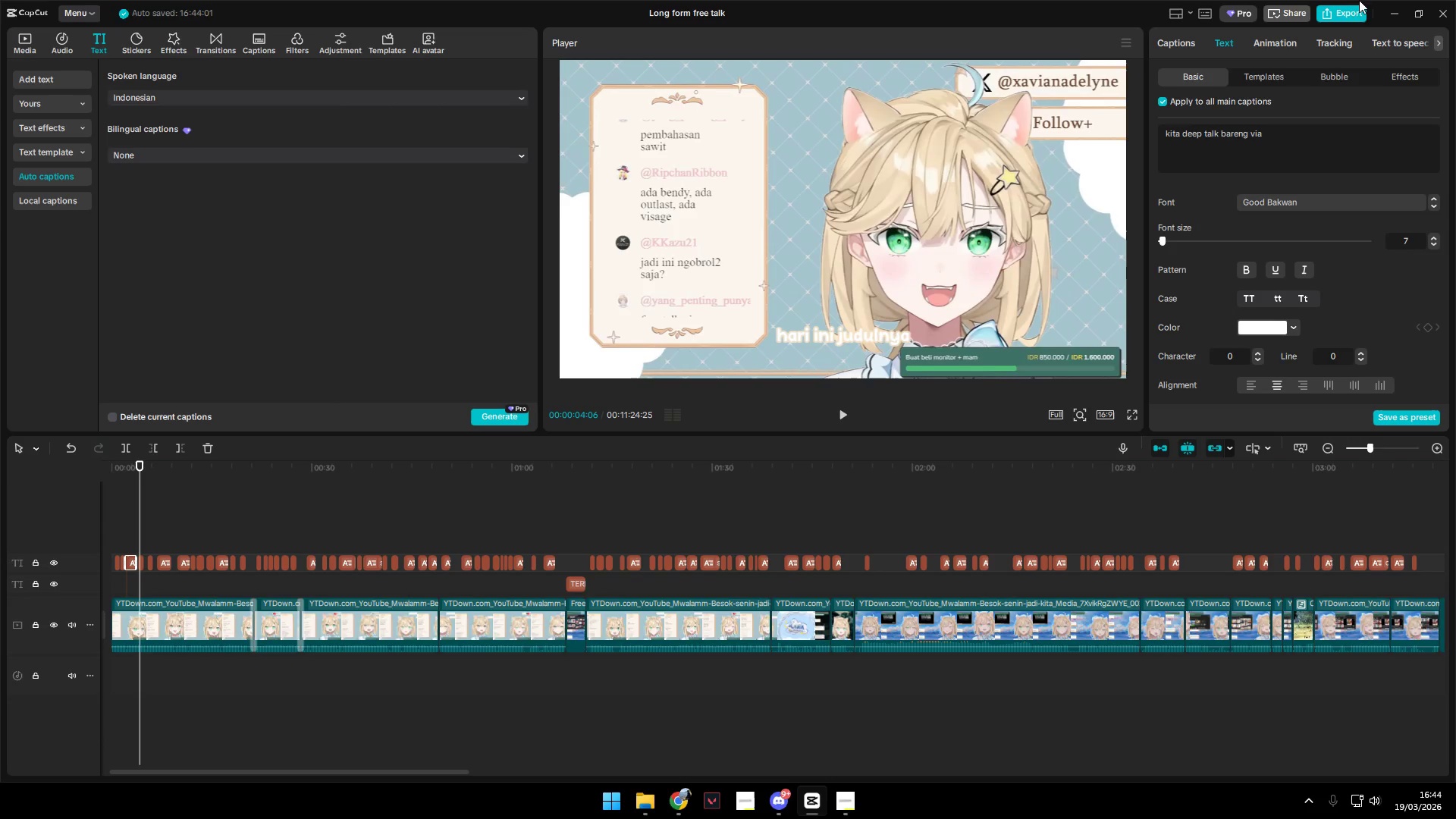 
left_click([1279, 72])
 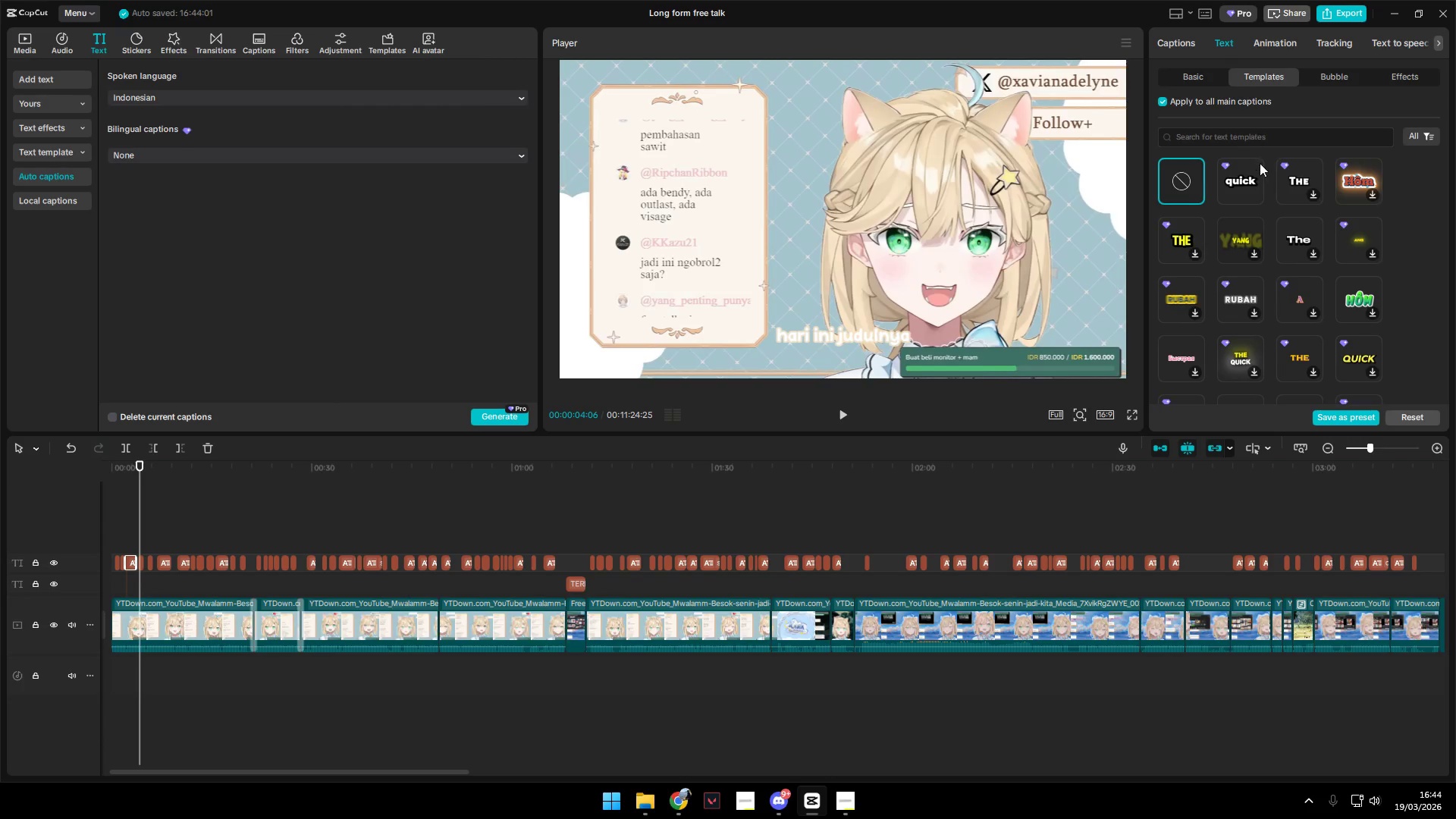 
left_click([1250, 180])
 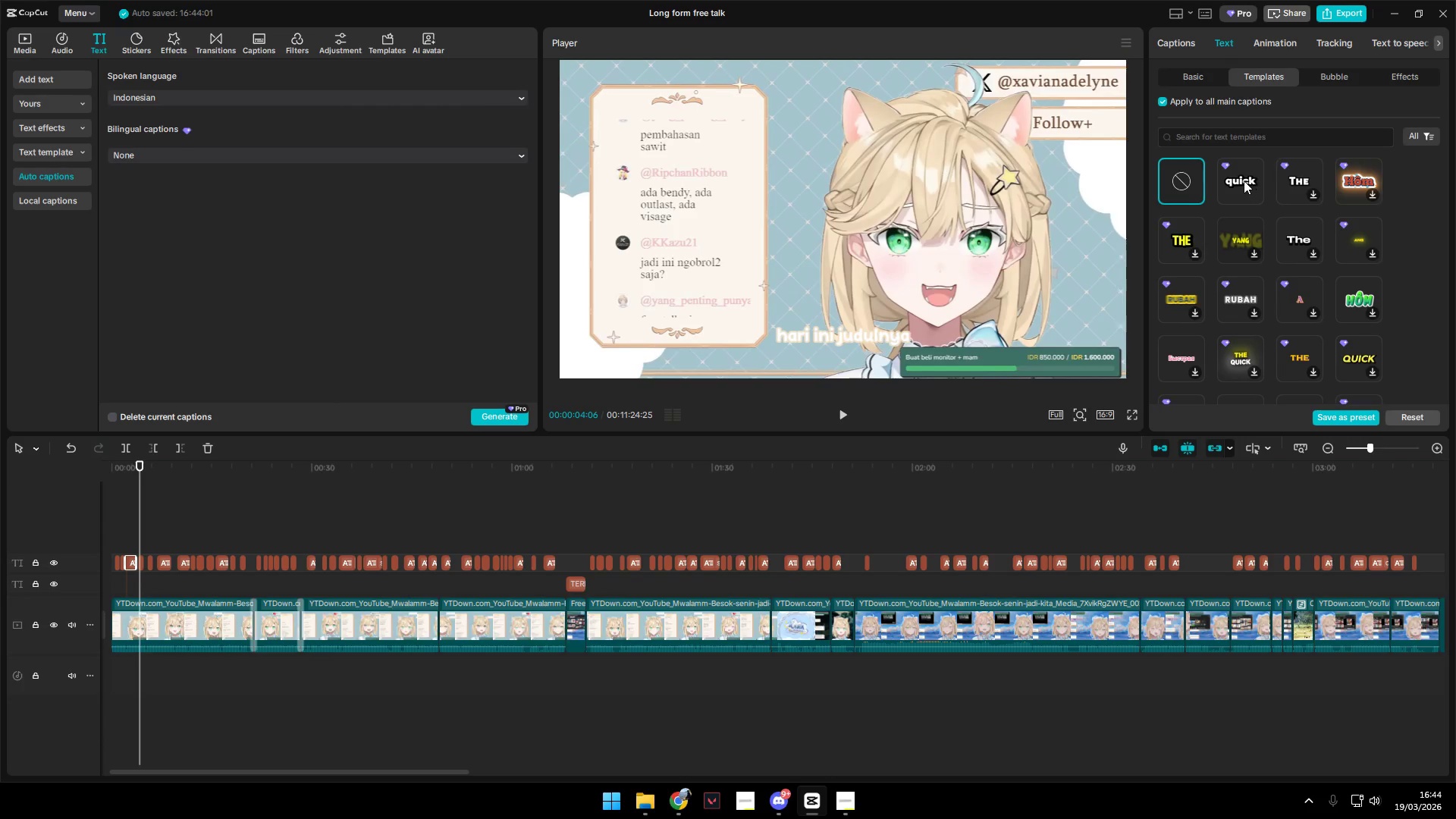 
left_click([1240, 168])
 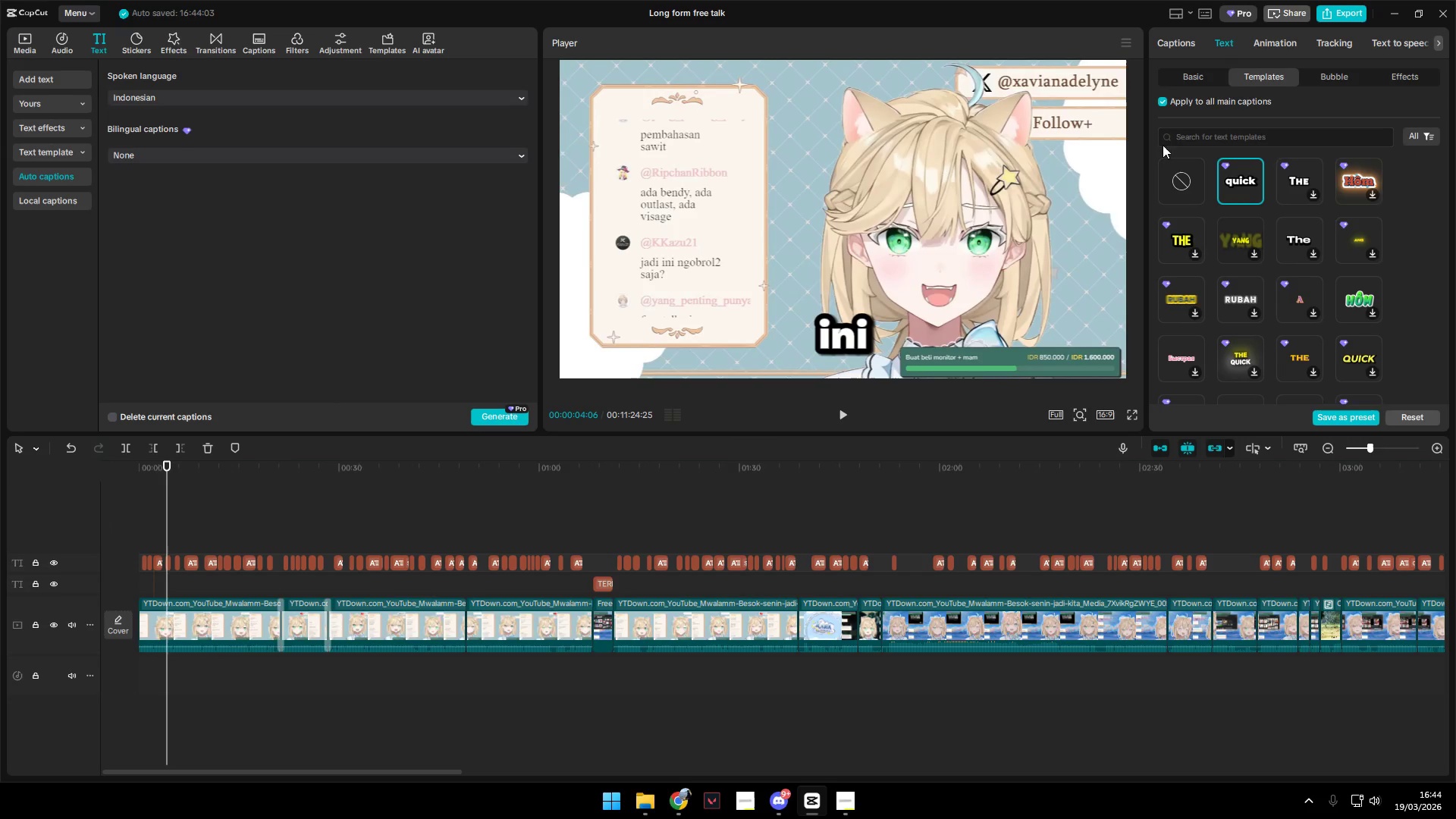 
left_click([1180, 76])
 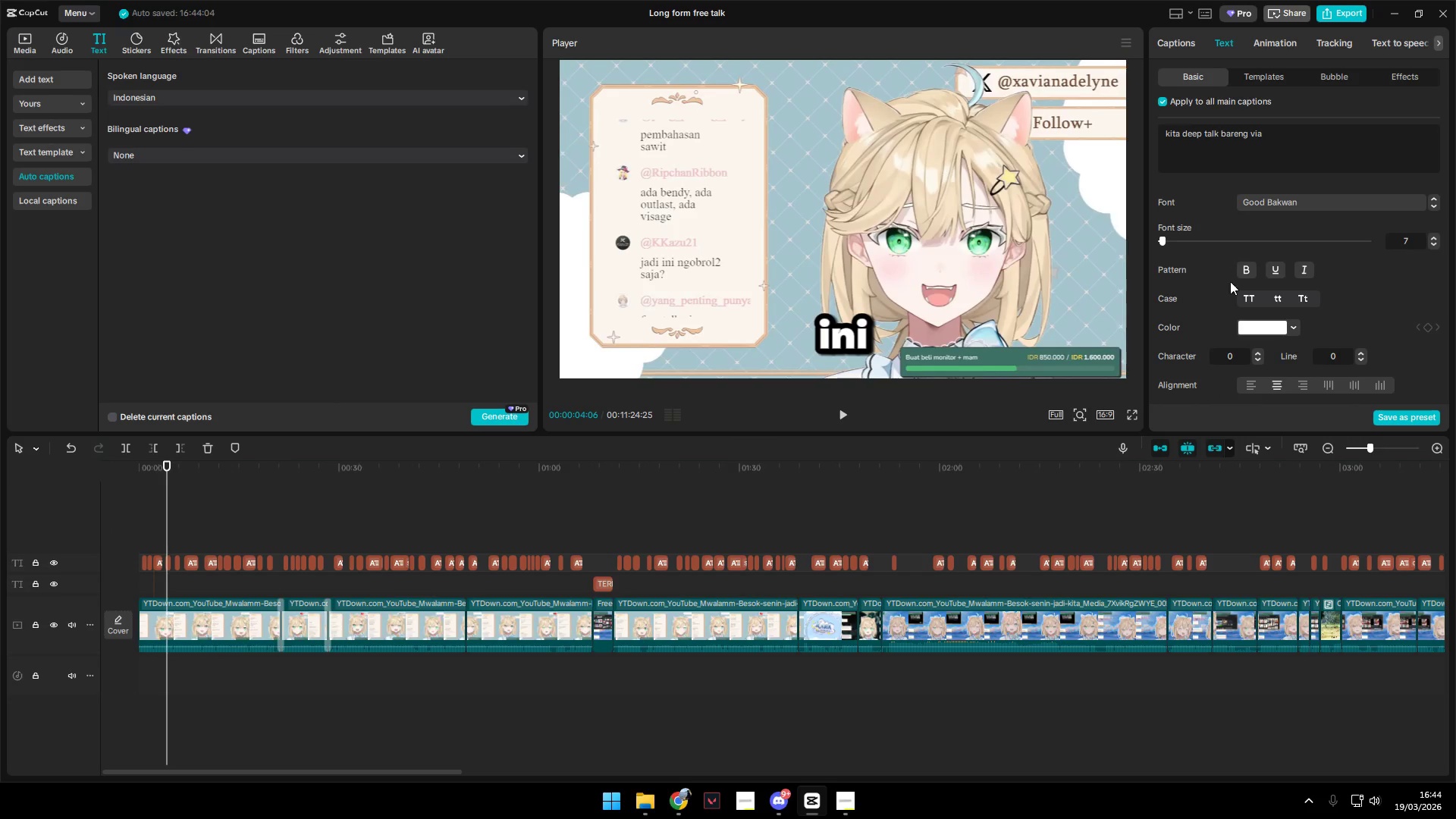 
scroll: coordinate [1257, 314], scroll_direction: down, amount: 9.0
 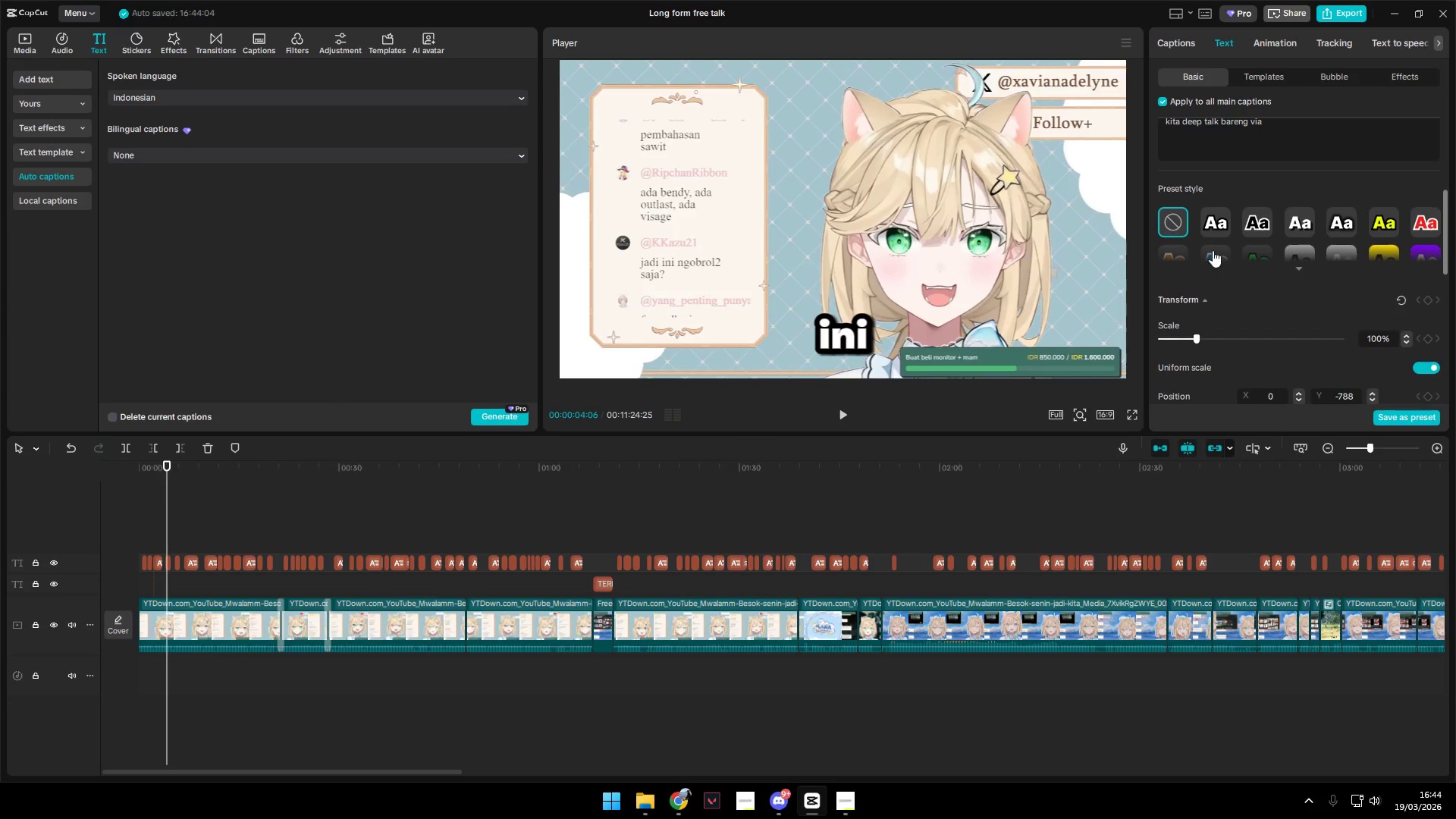 
left_click([1211, 227])
 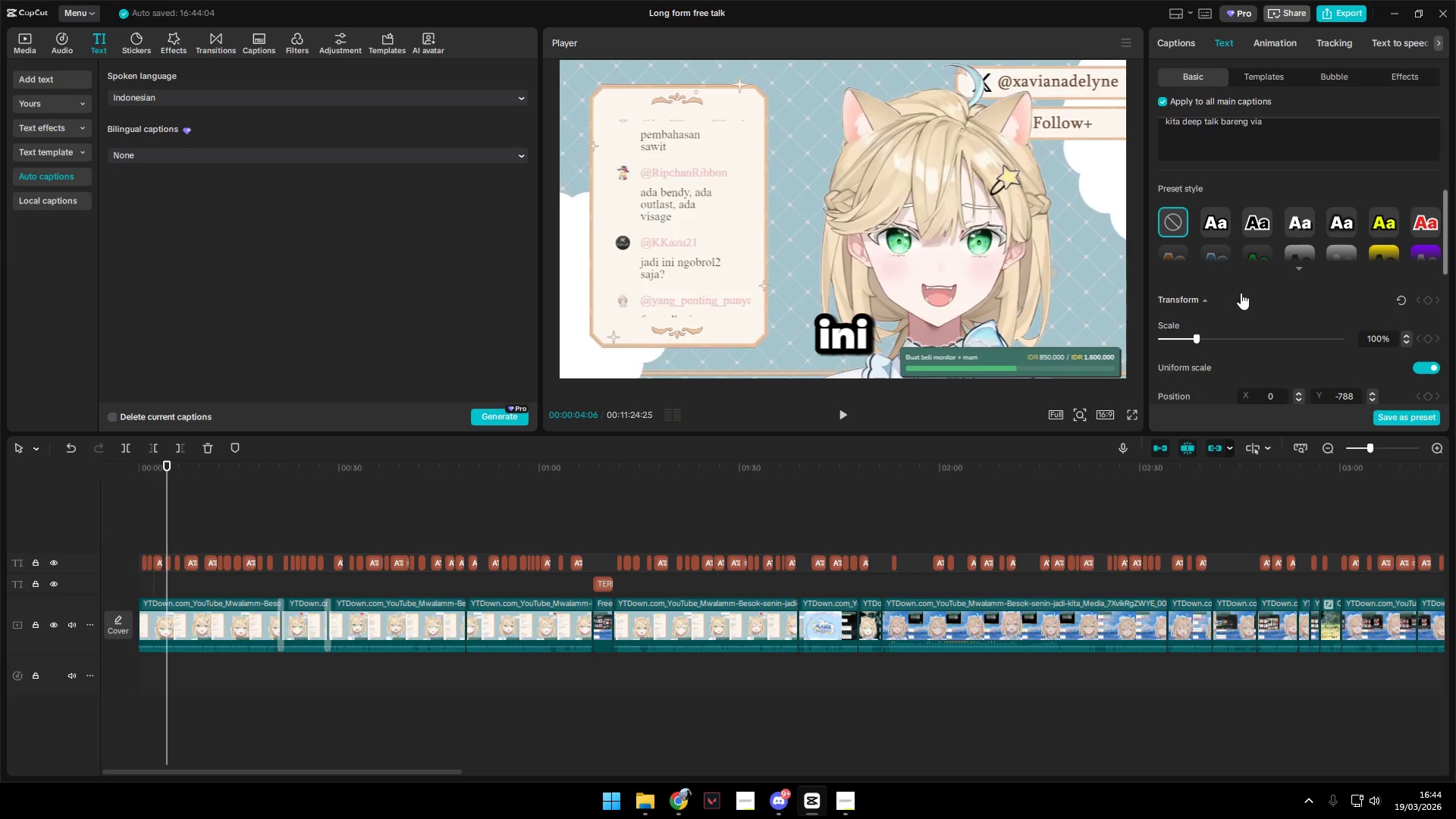 
scroll: coordinate [1241, 303], scroll_direction: up, amount: 1.0
 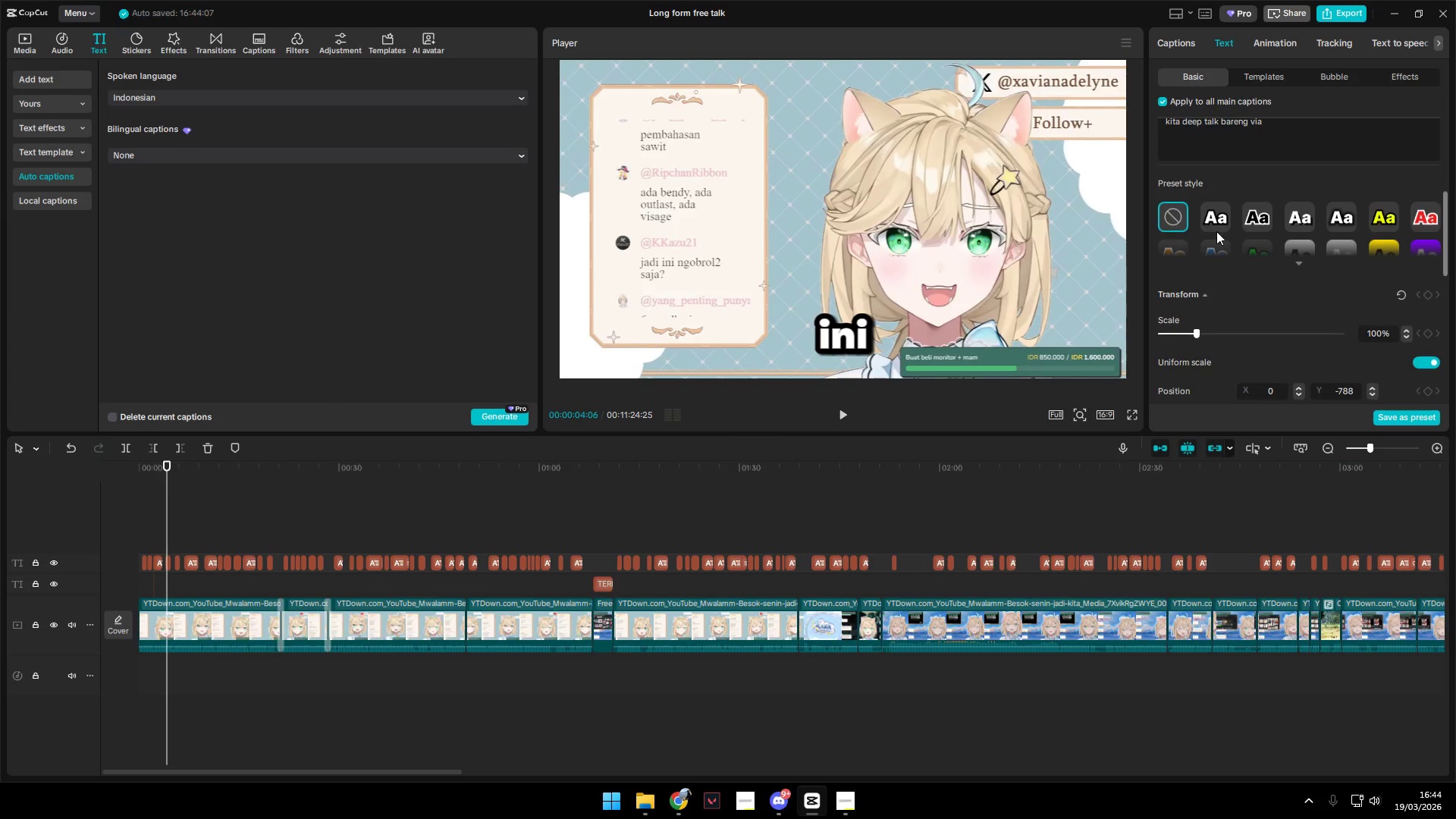 
left_click([1213, 218])
 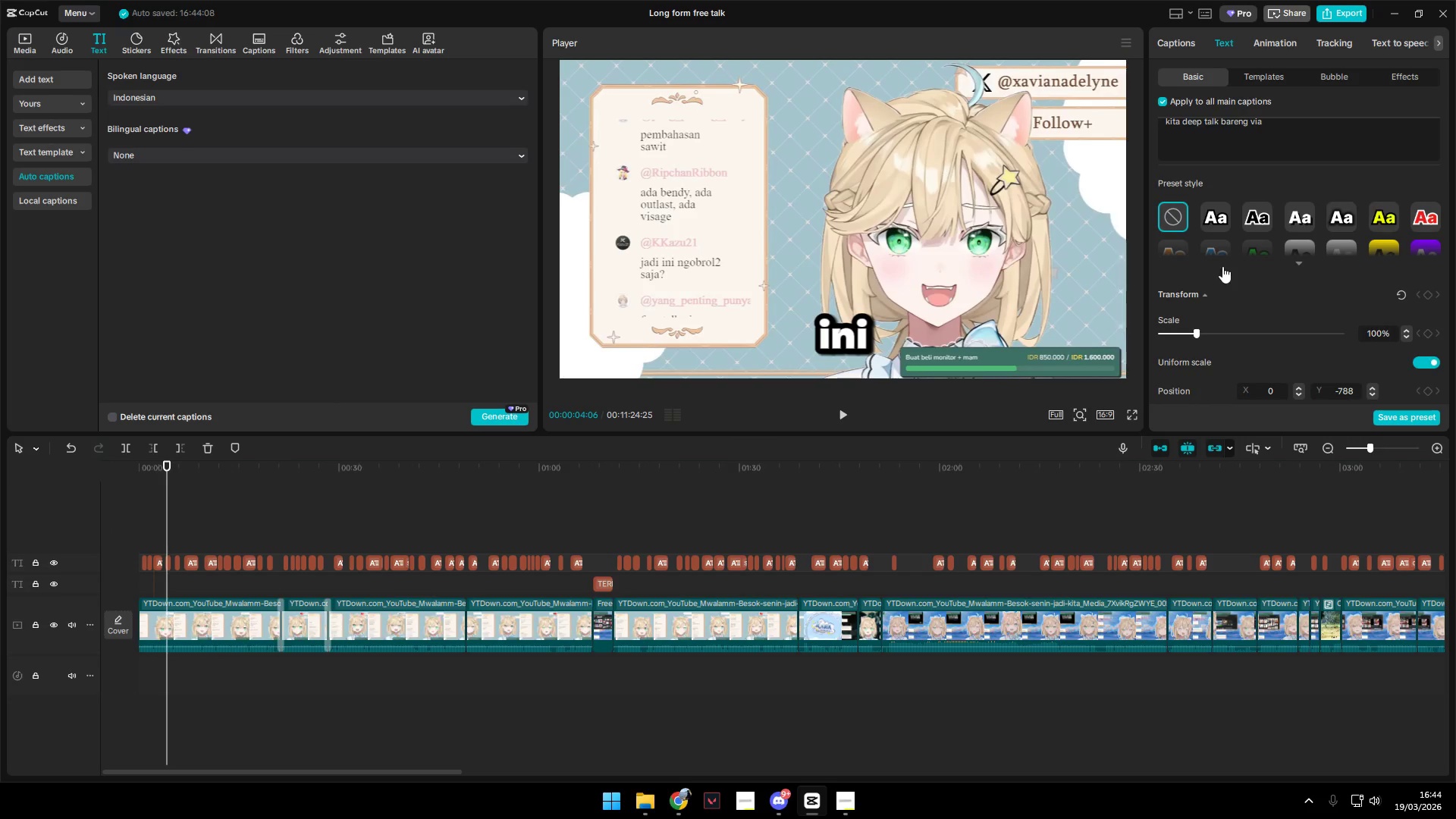 
left_click([1257, 215])
 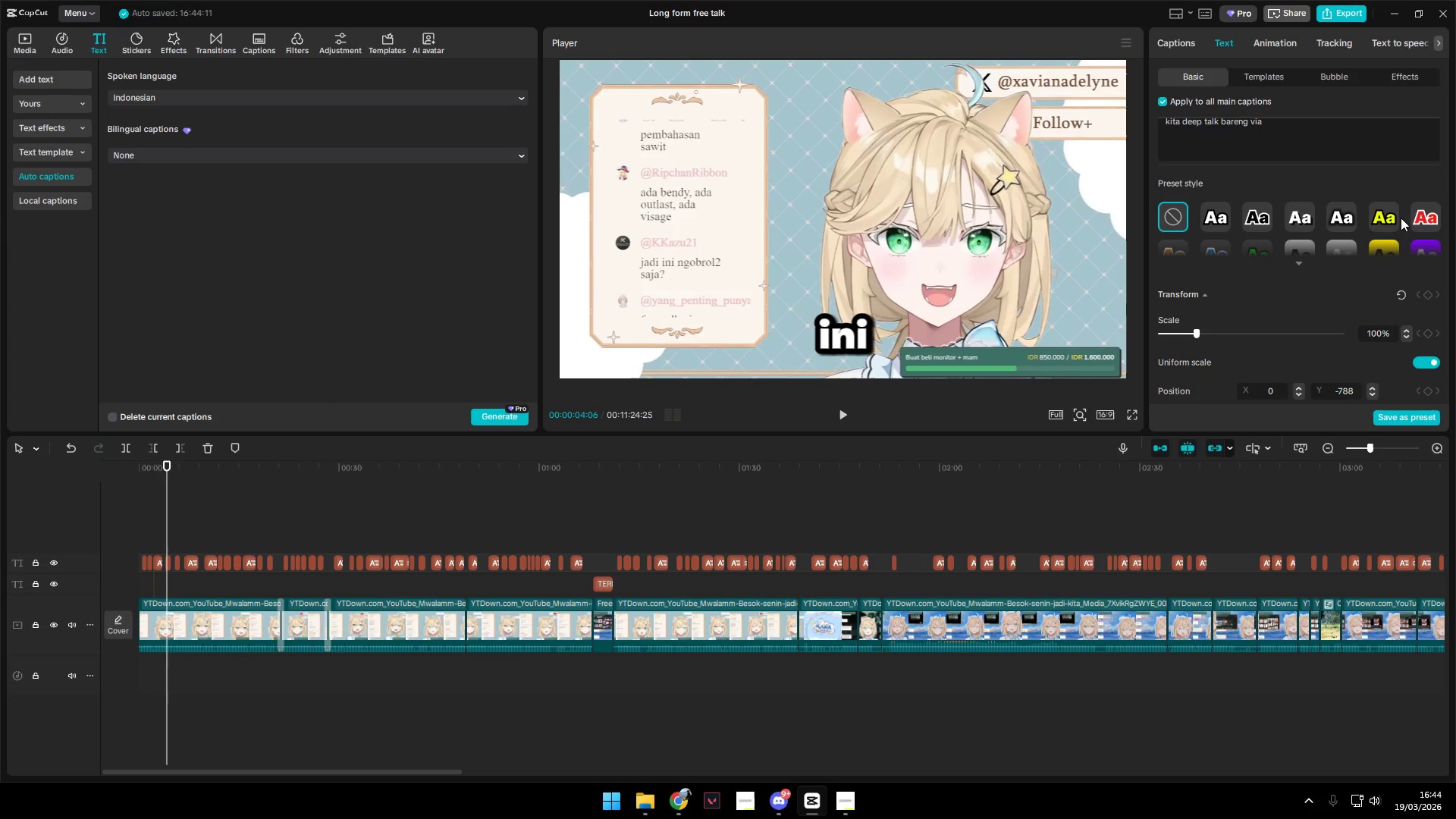 
left_click([1389, 243])
 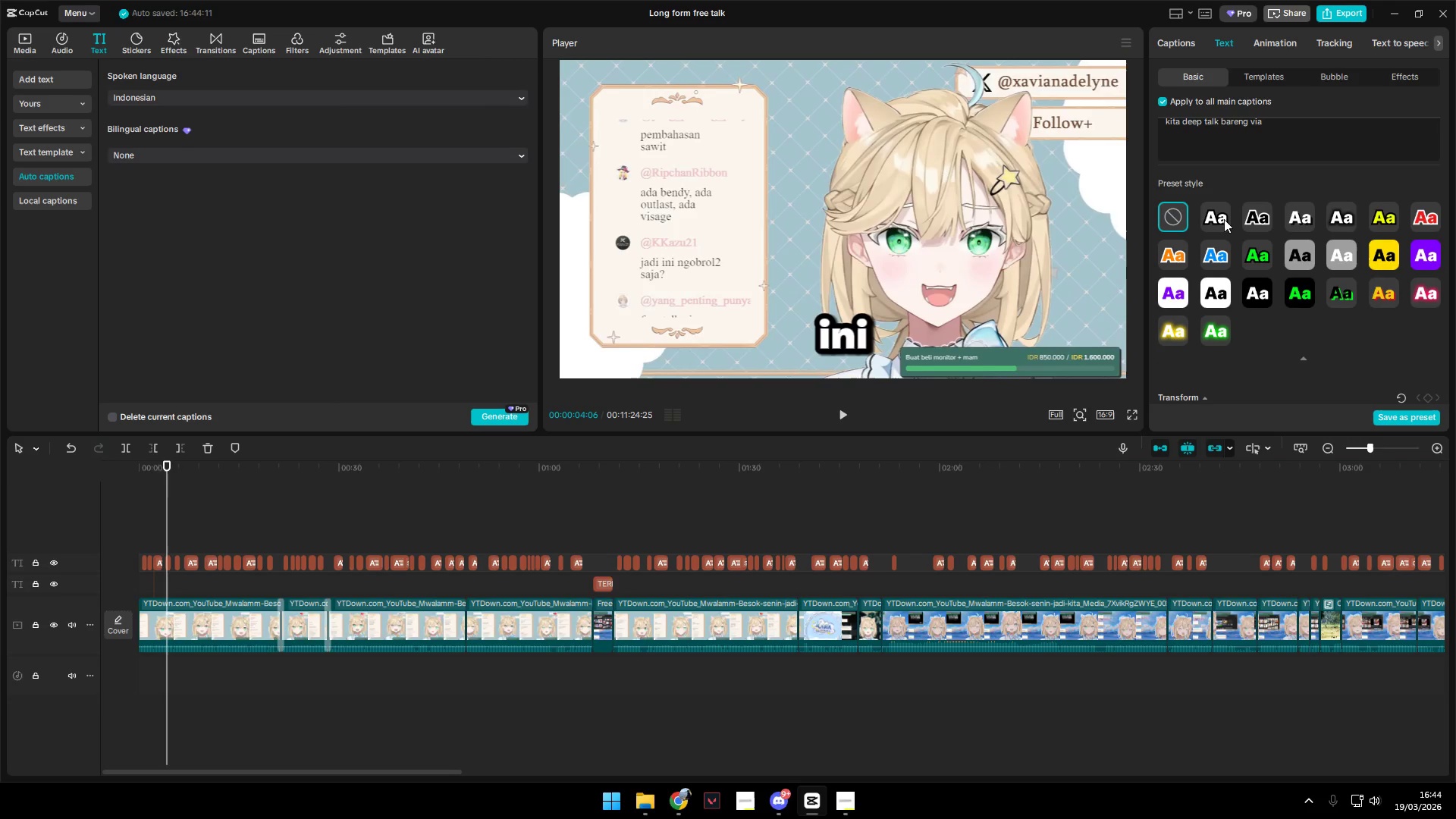 
double_click([1207, 215])
 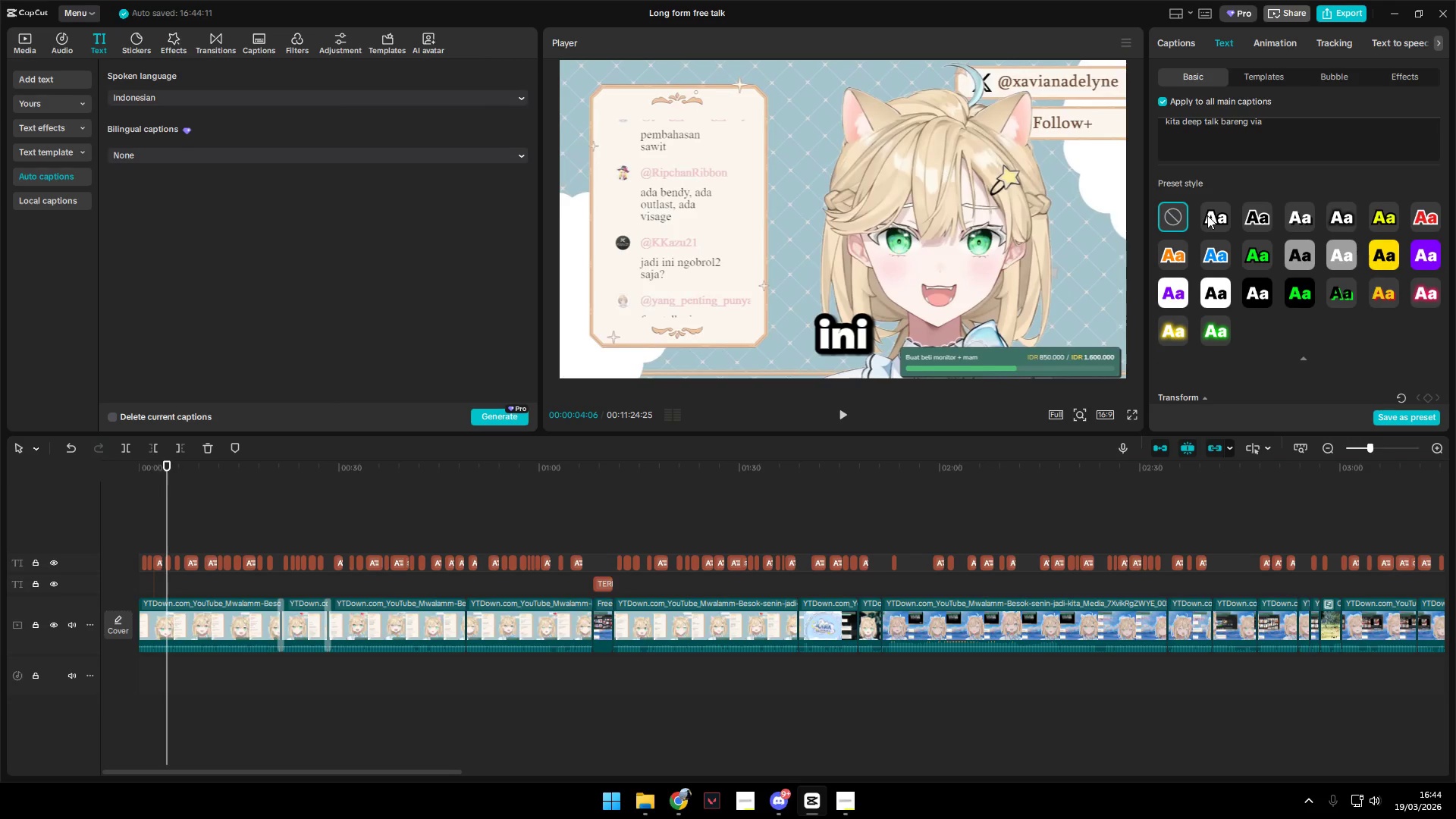 
triple_click([1207, 215])
 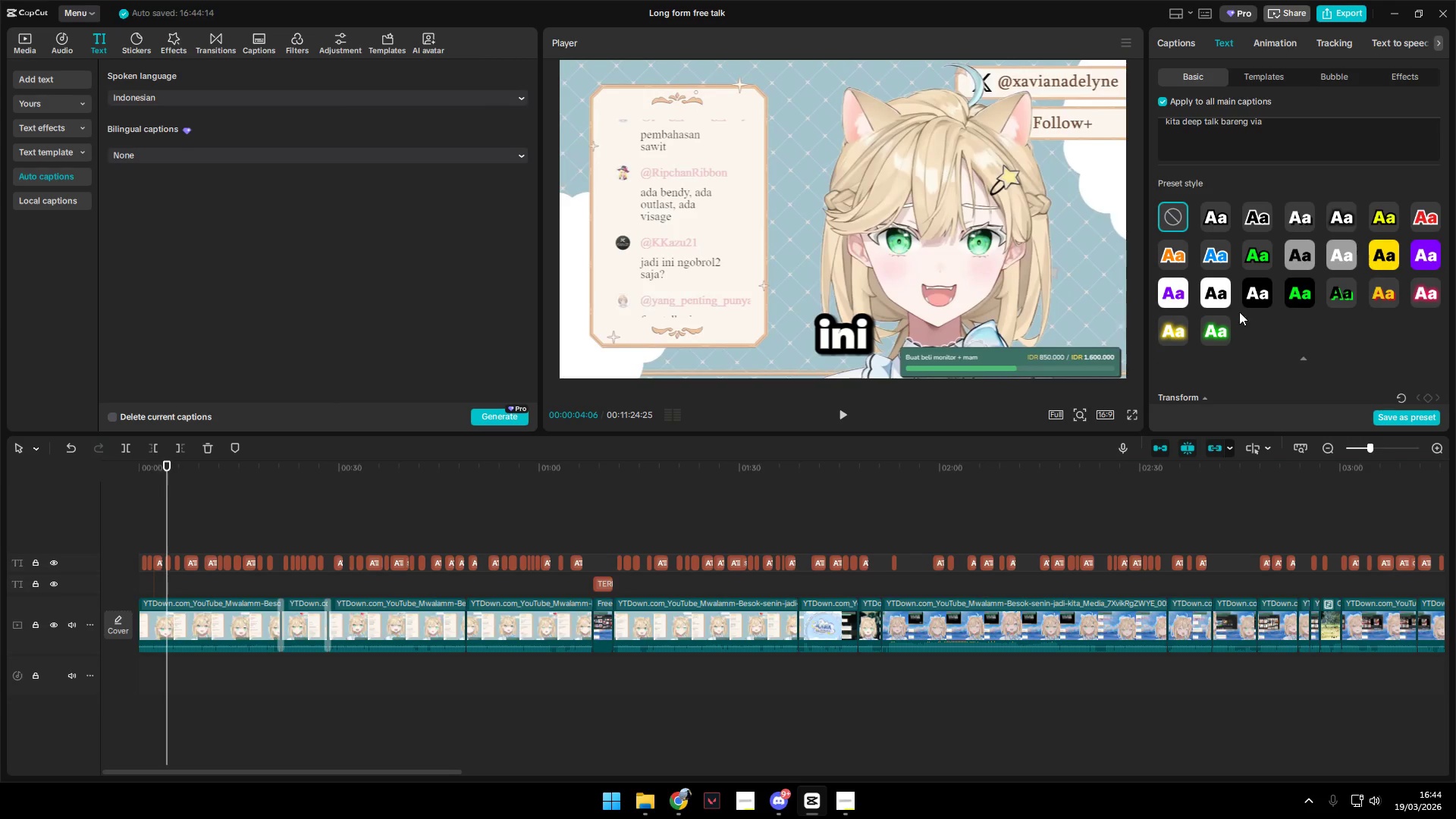 
scroll: coordinate [1247, 338], scroll_direction: up, amount: 5.0
 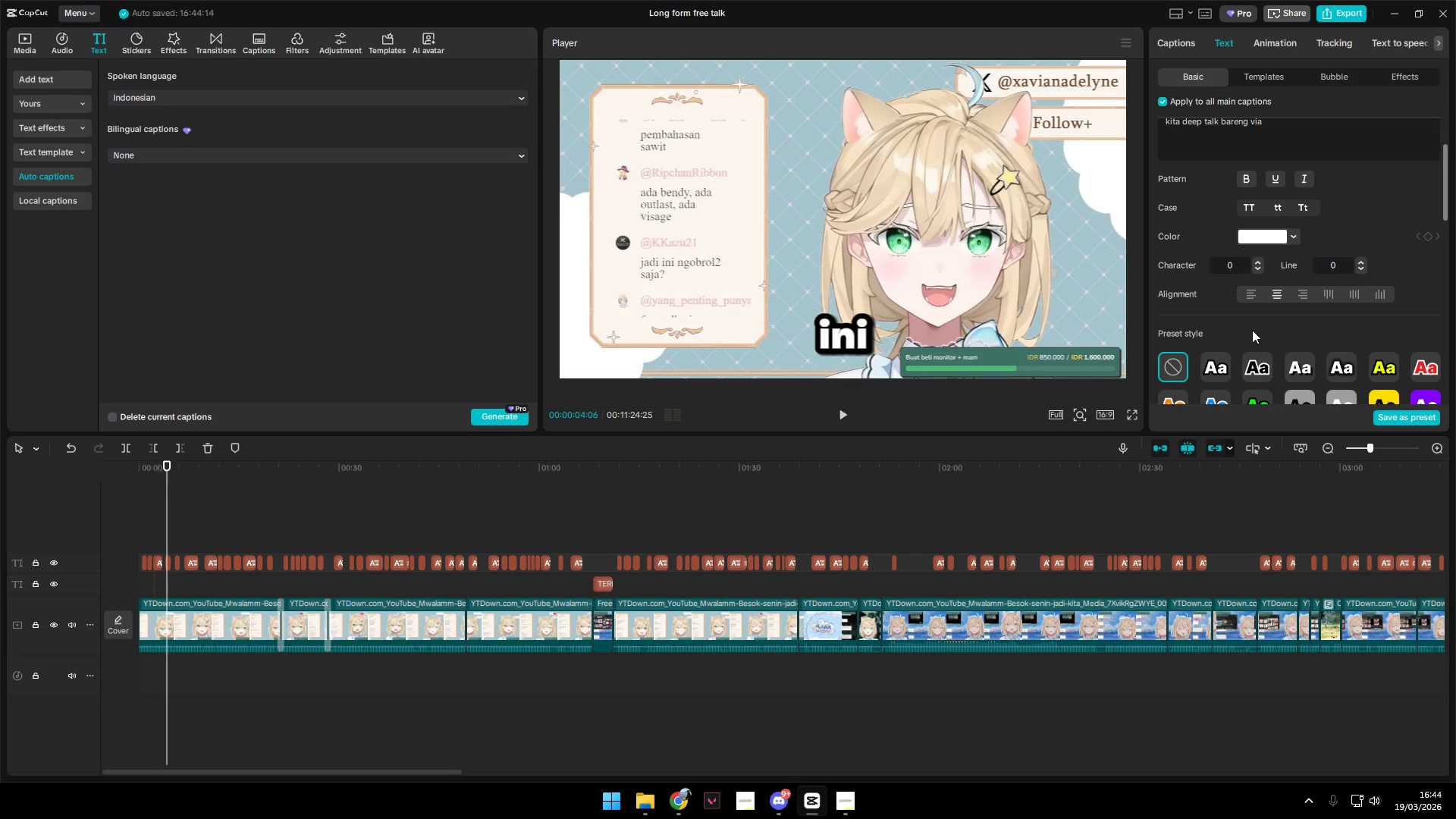 
scroll: coordinate [1254, 327], scroll_direction: down, amount: 10.0
 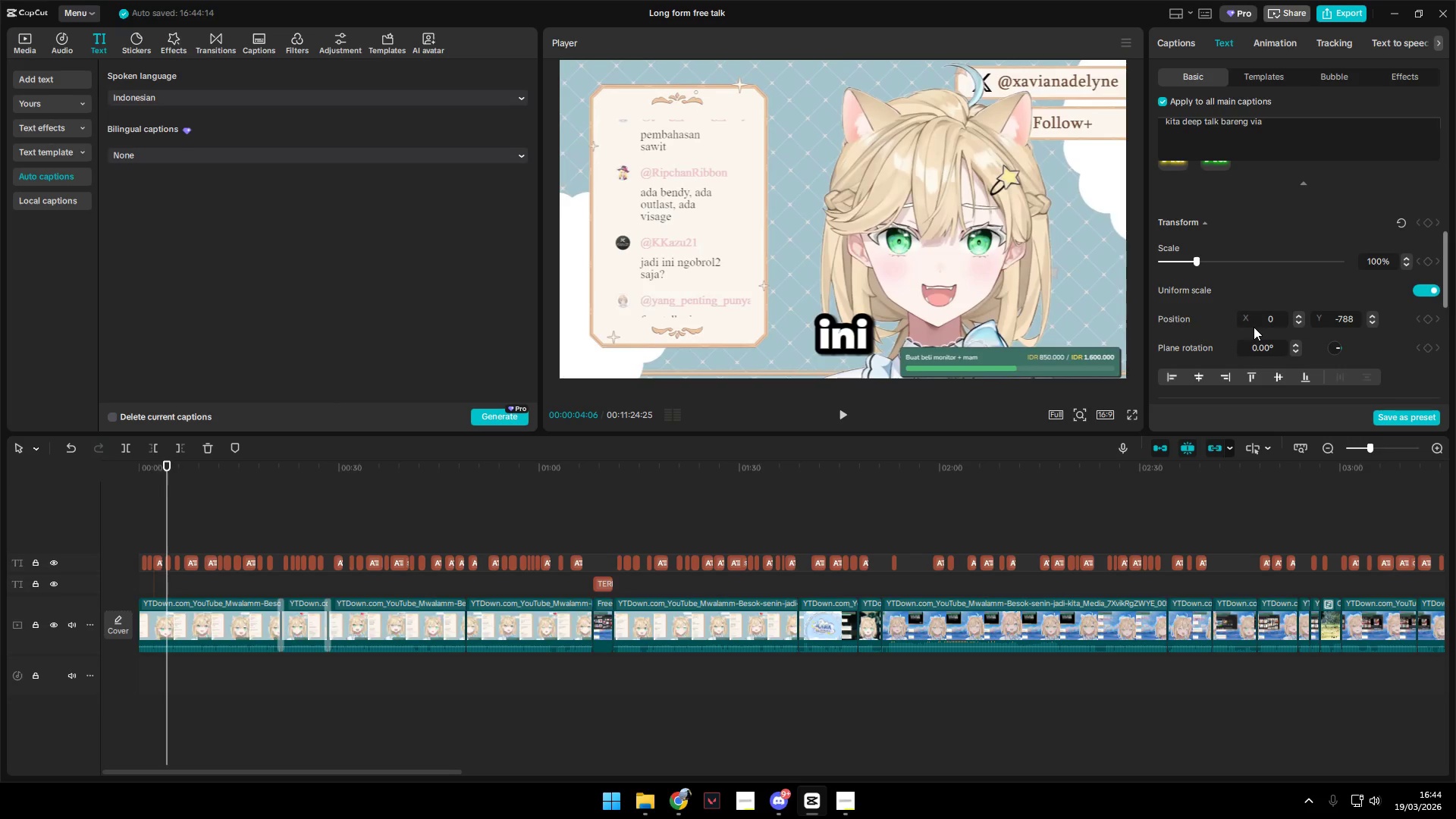 
scroll: coordinate [1258, 325], scroll_direction: up, amount: 14.0
 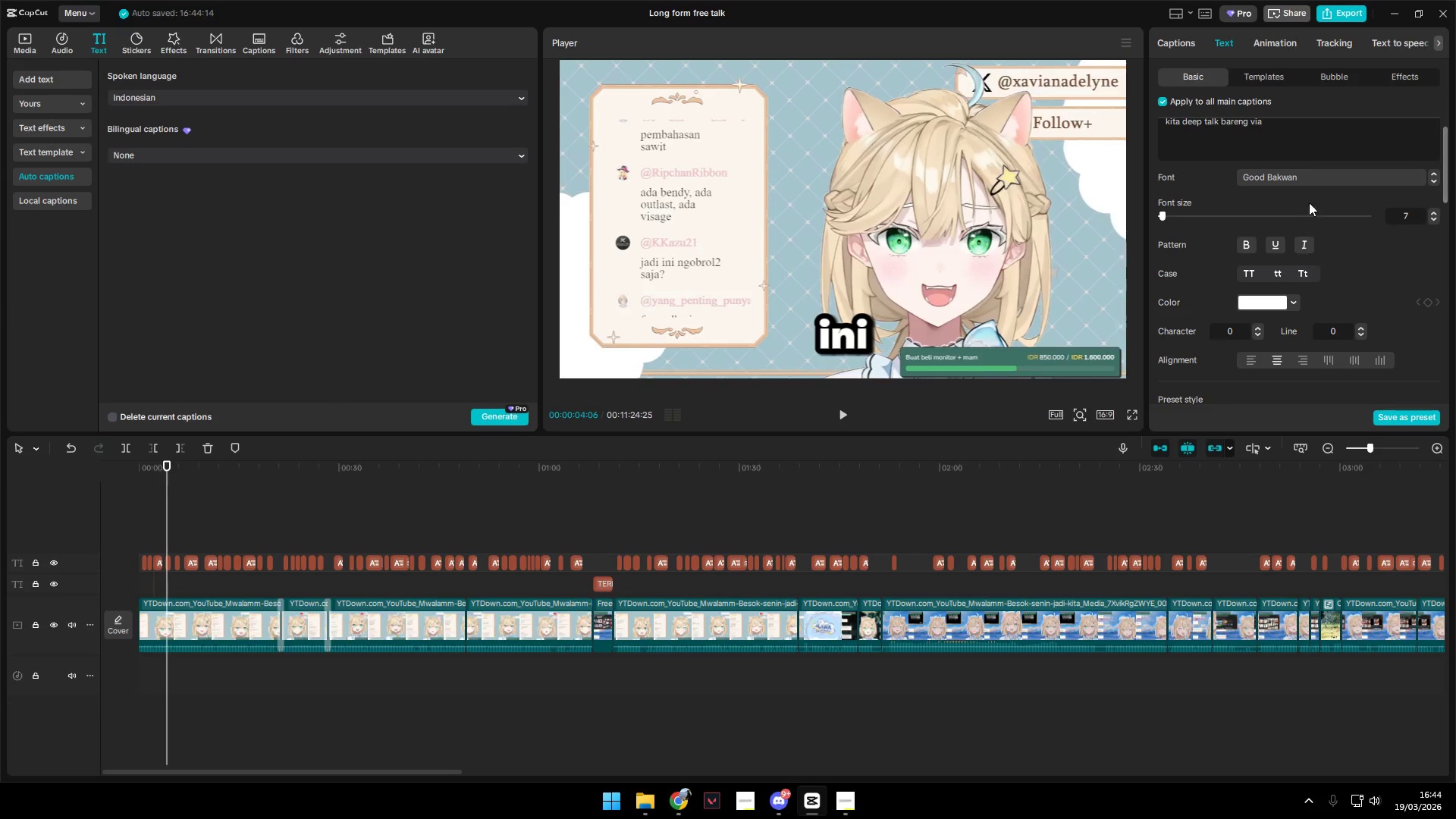 
scroll: coordinate [1262, 356], scroll_direction: down, amount: 28.0
 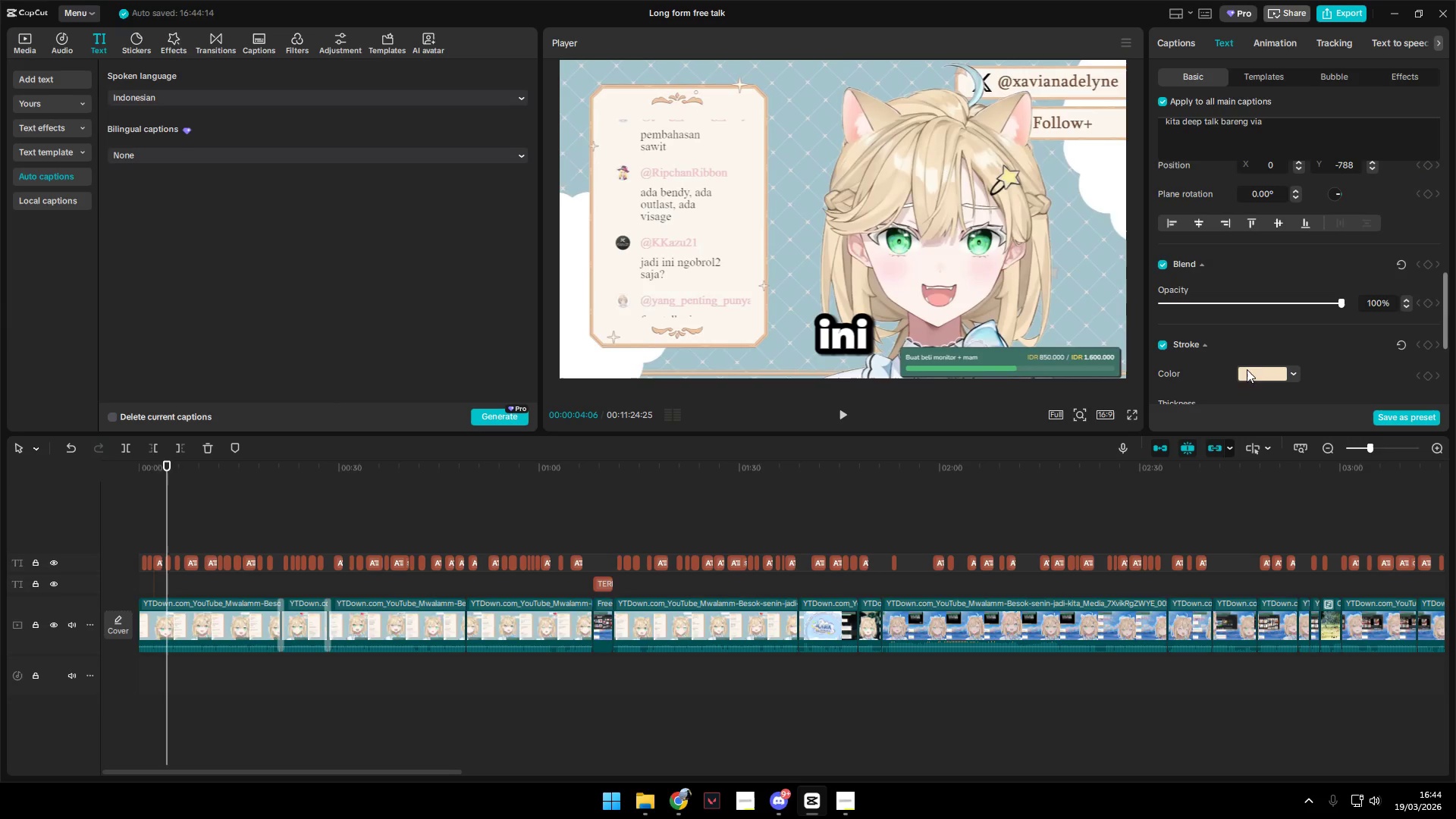 
left_click([1266, 374])
 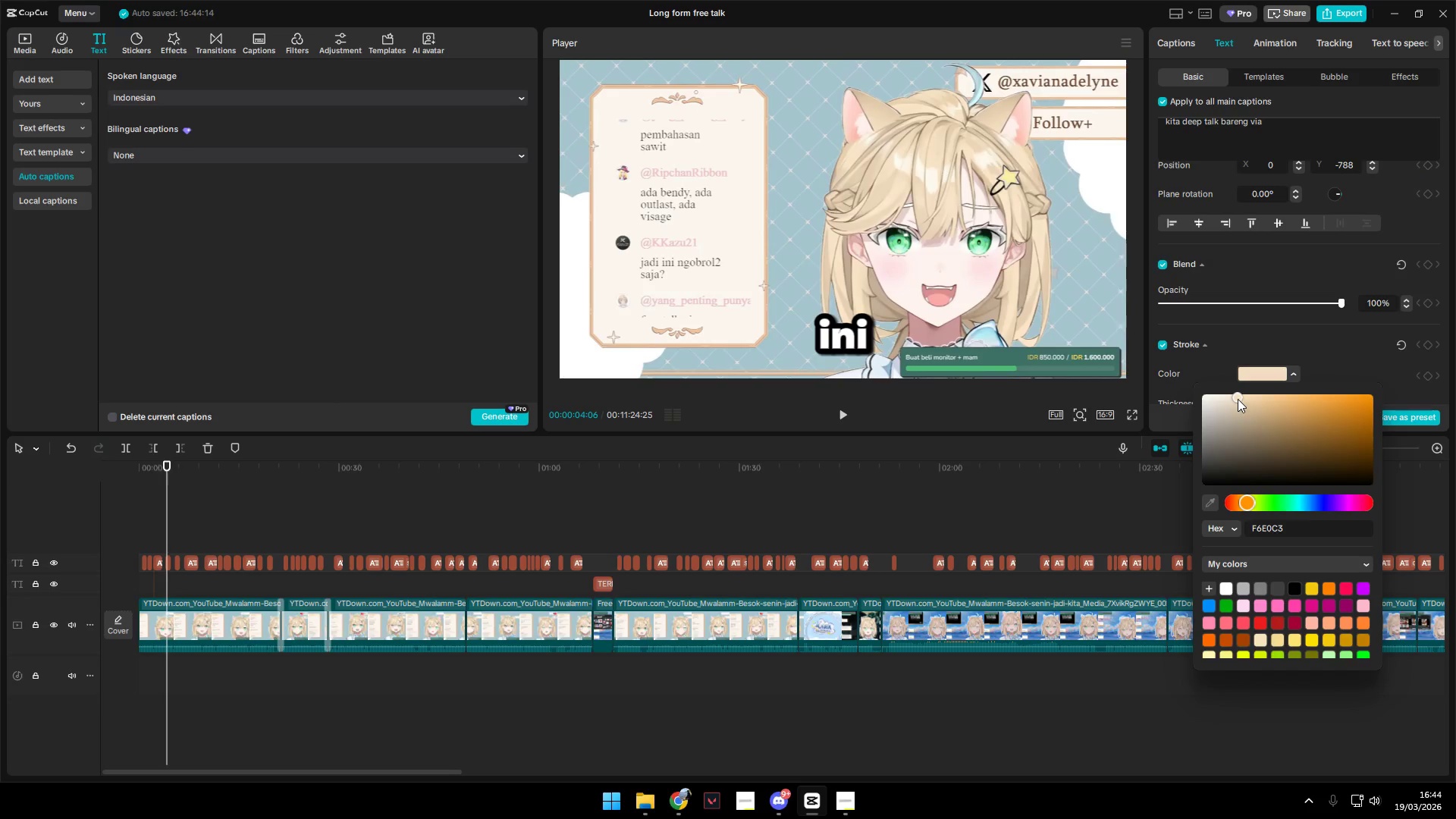 
double_click([1239, 397])
 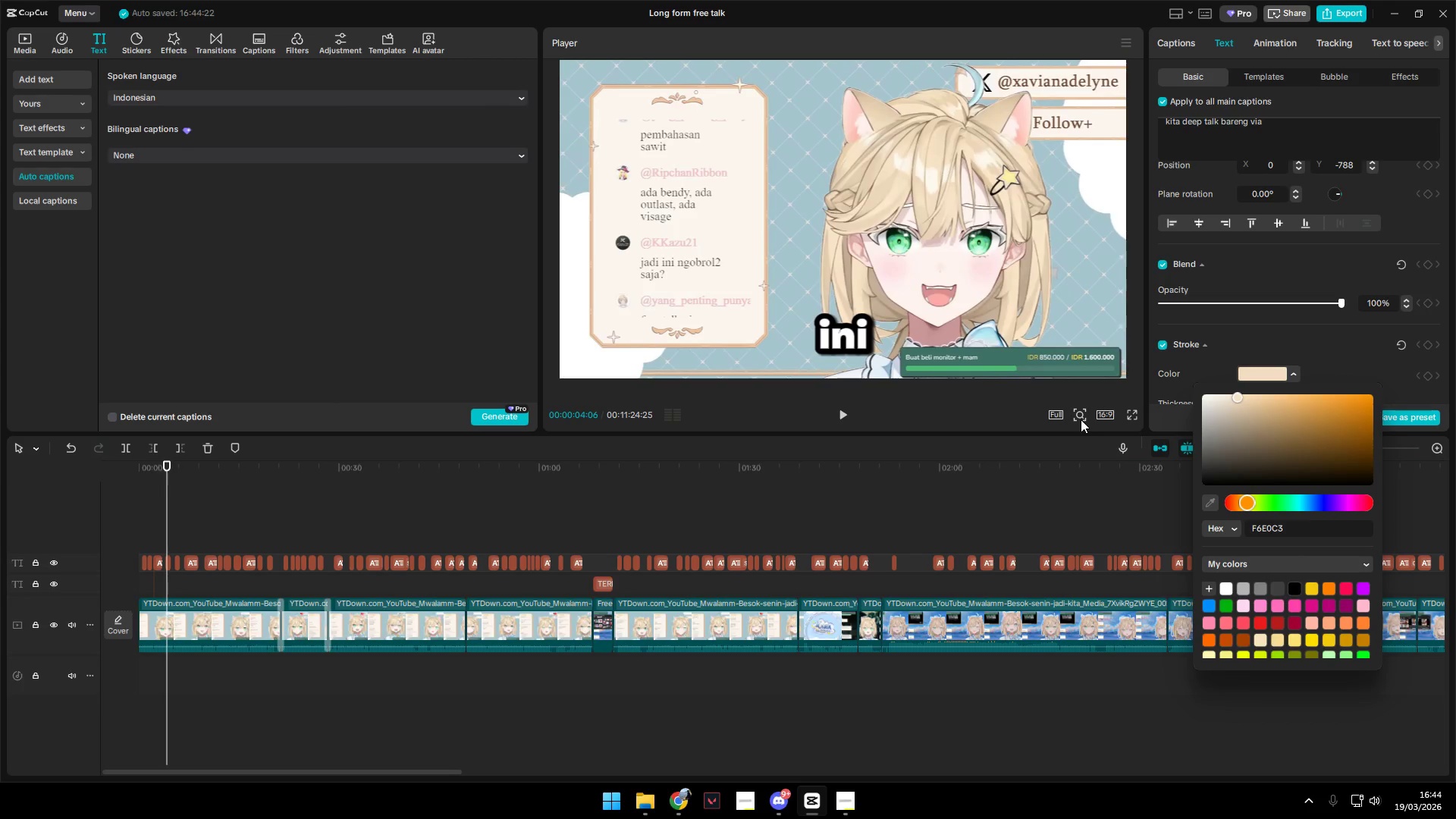 
key(Space)
 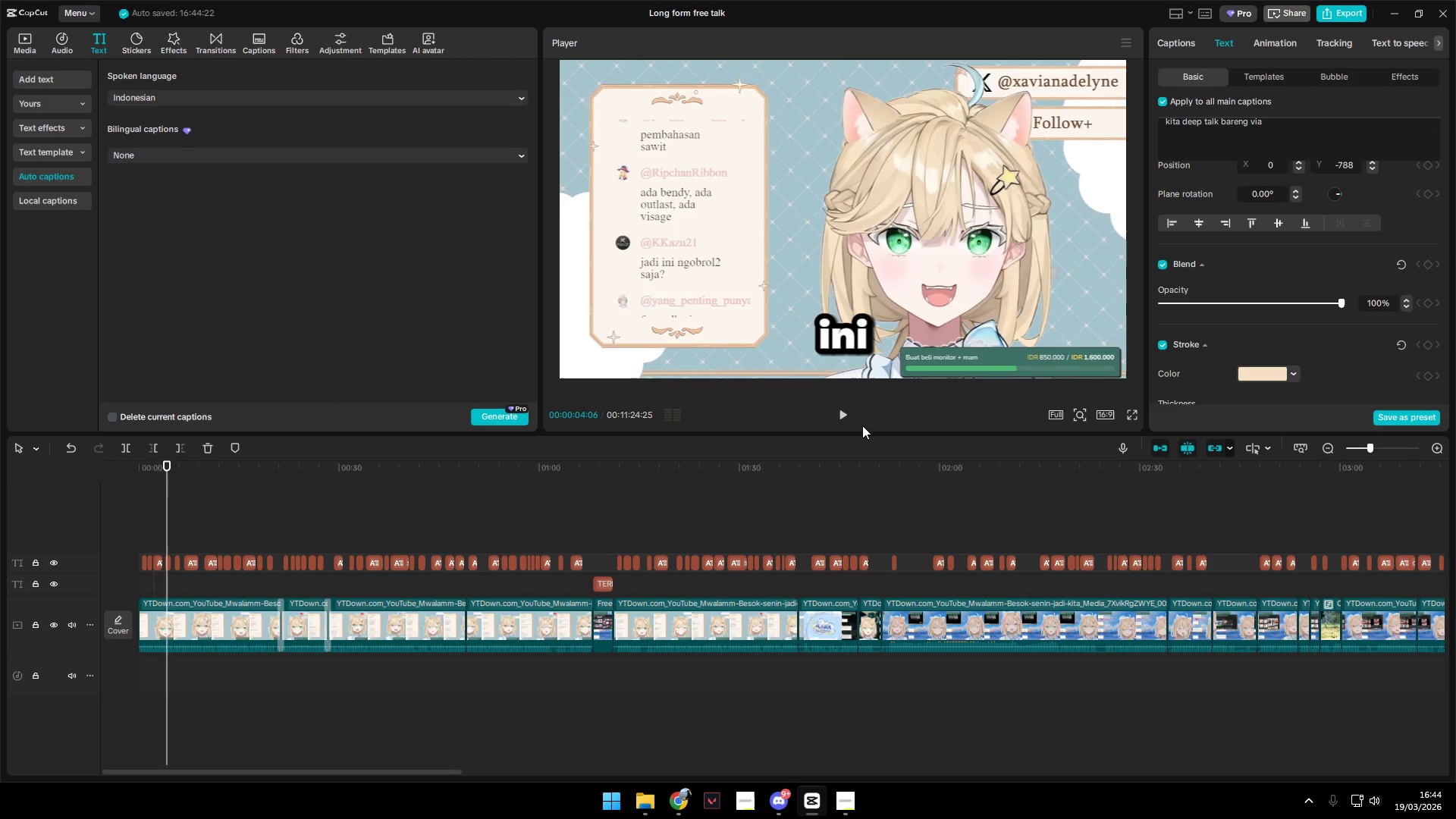 
double_click([839, 417])
 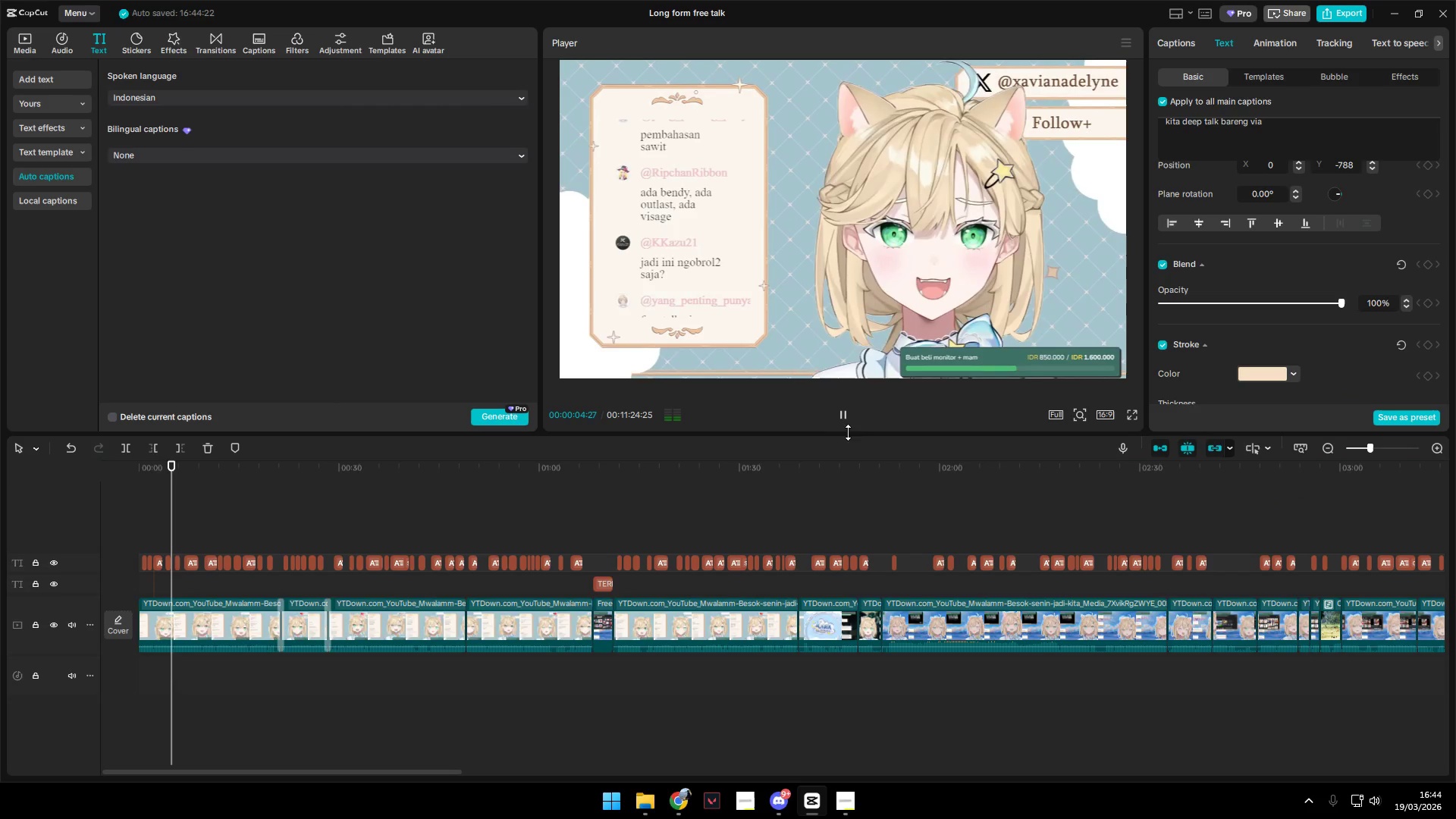 
key(Space)
 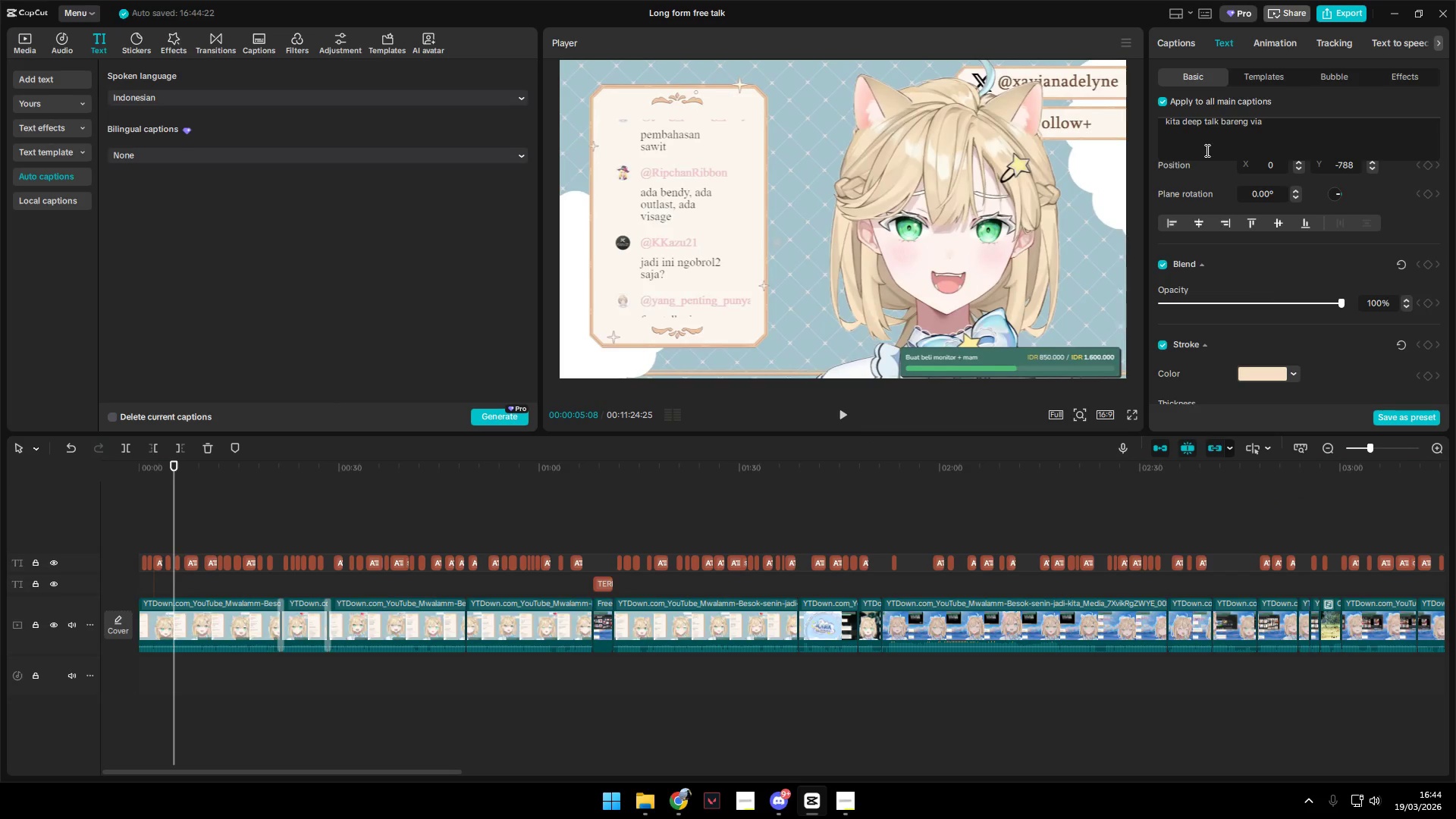 
left_click([1245, 82])
 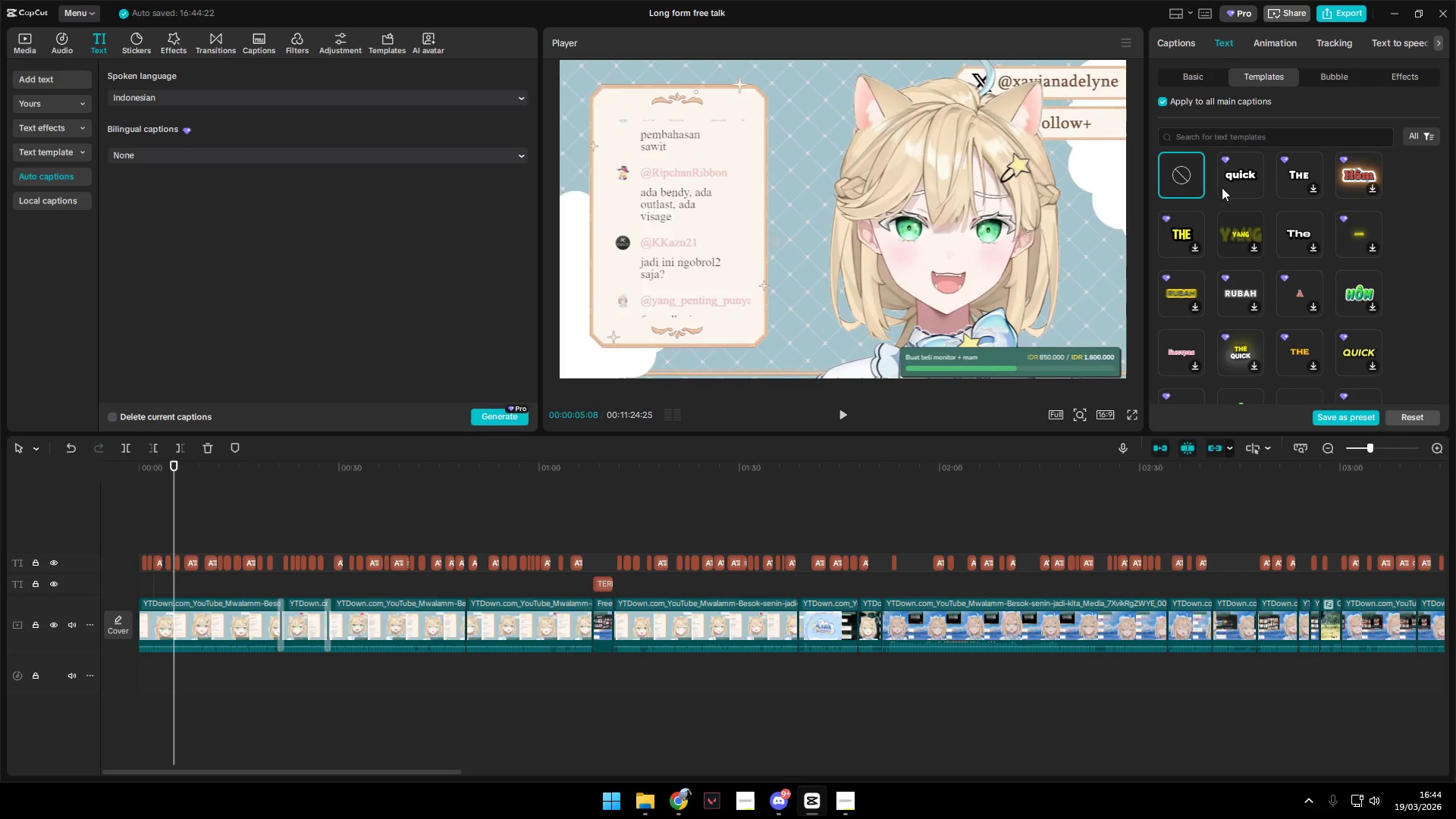 
left_click([1238, 180])
 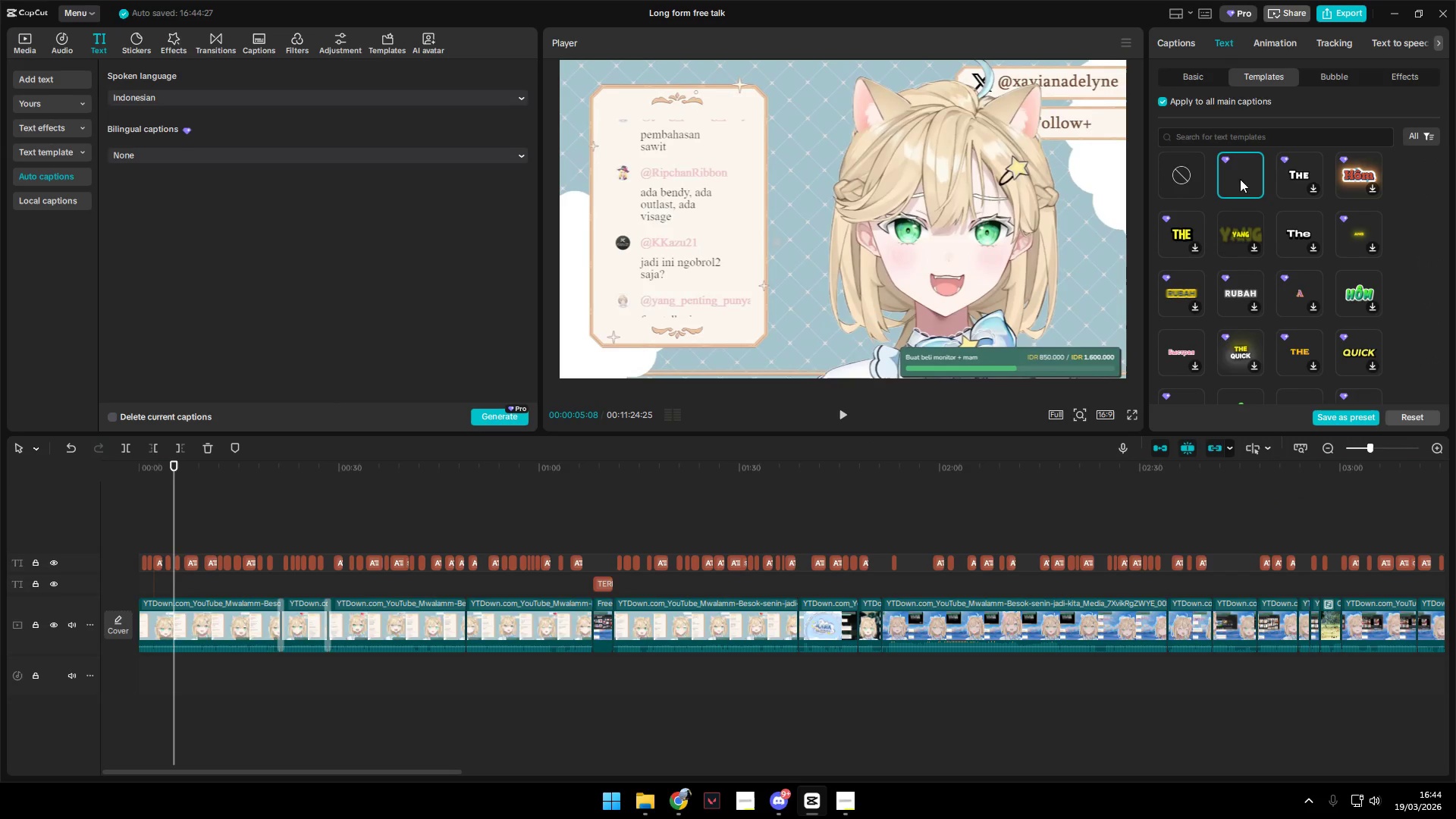 
key(Space)
 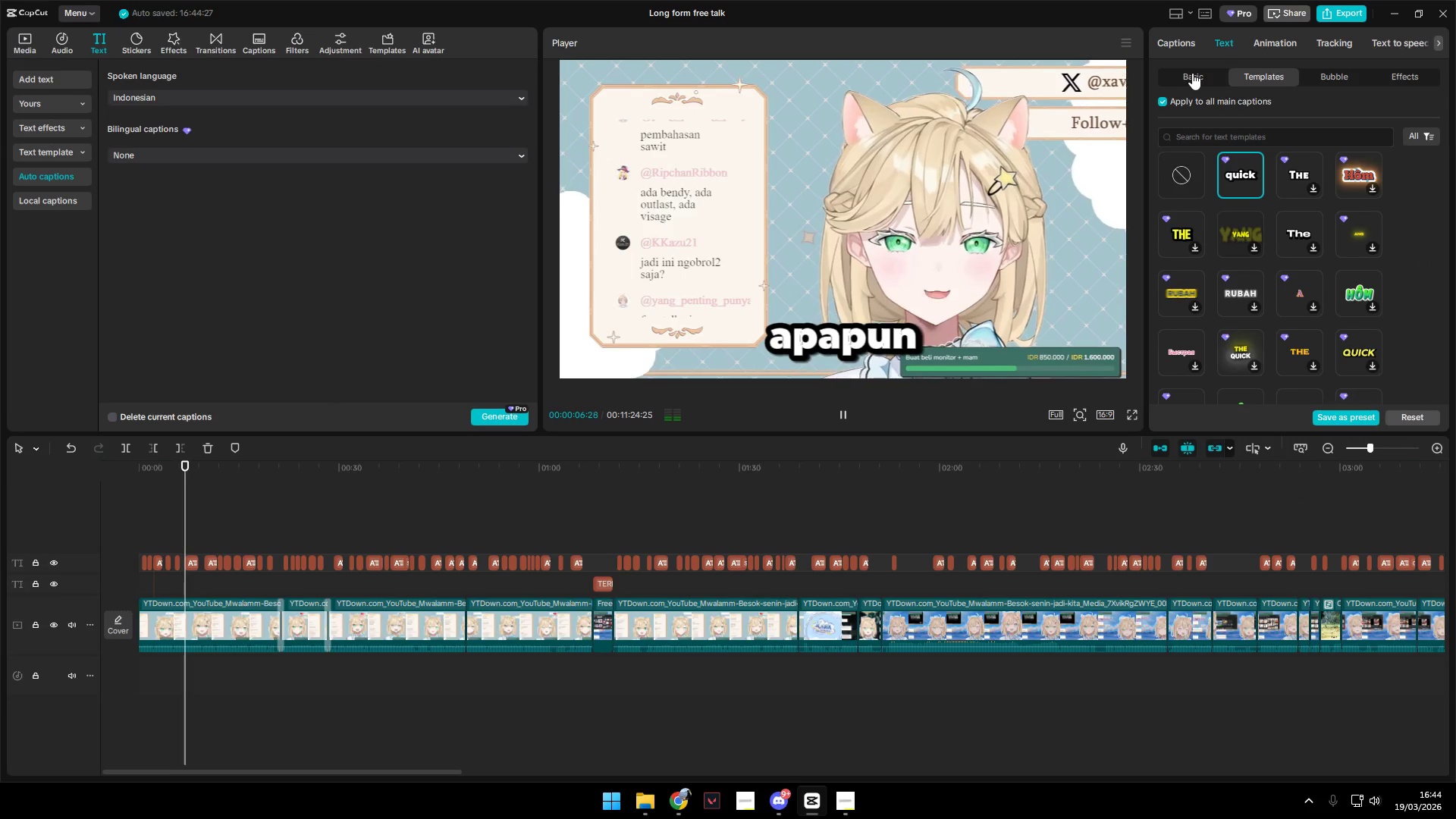 
left_click([1192, 73])
 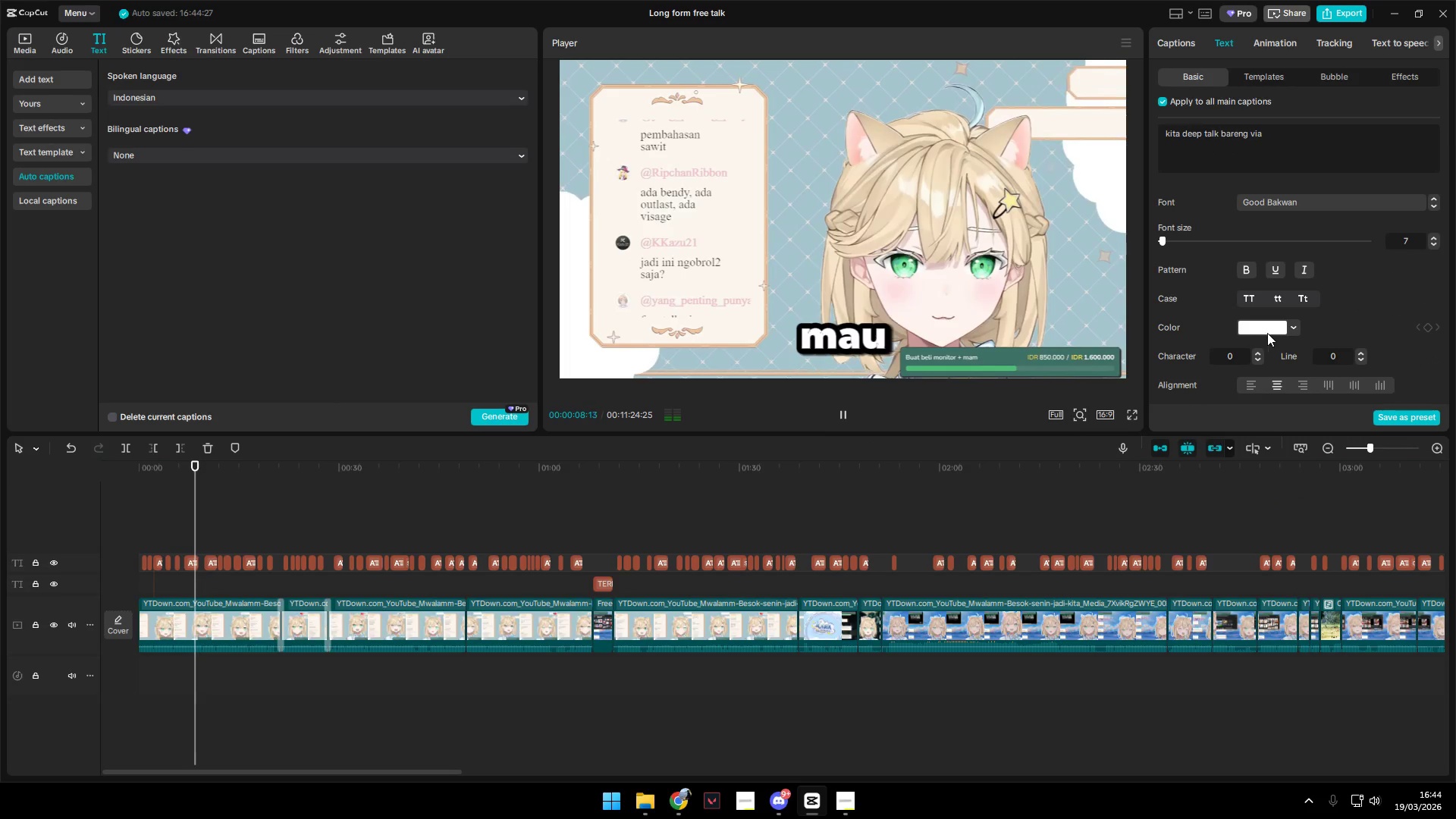 
scroll: coordinate [1262, 325], scroll_direction: down, amount: 10.0
 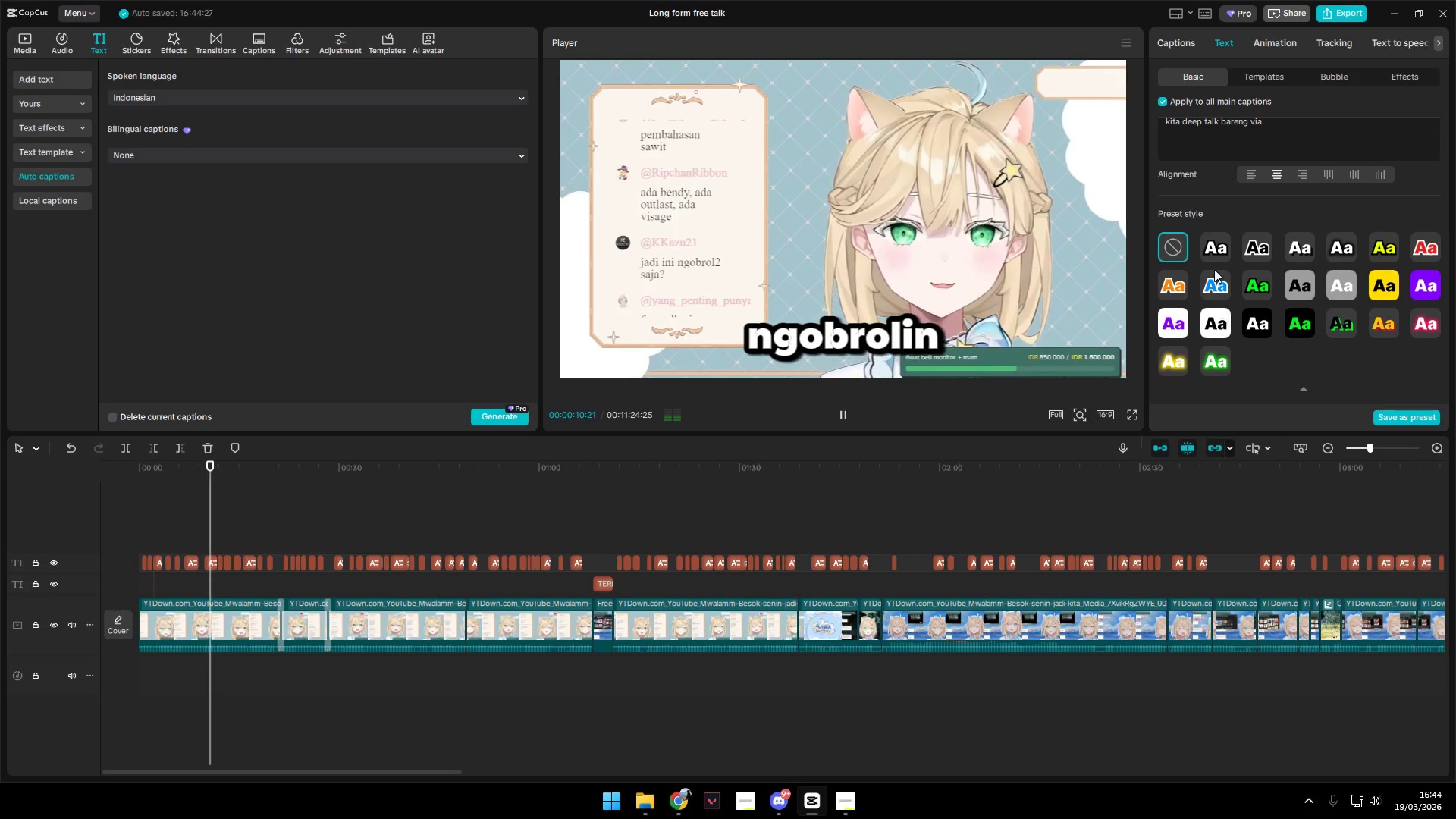 
double_click([1215, 243])
 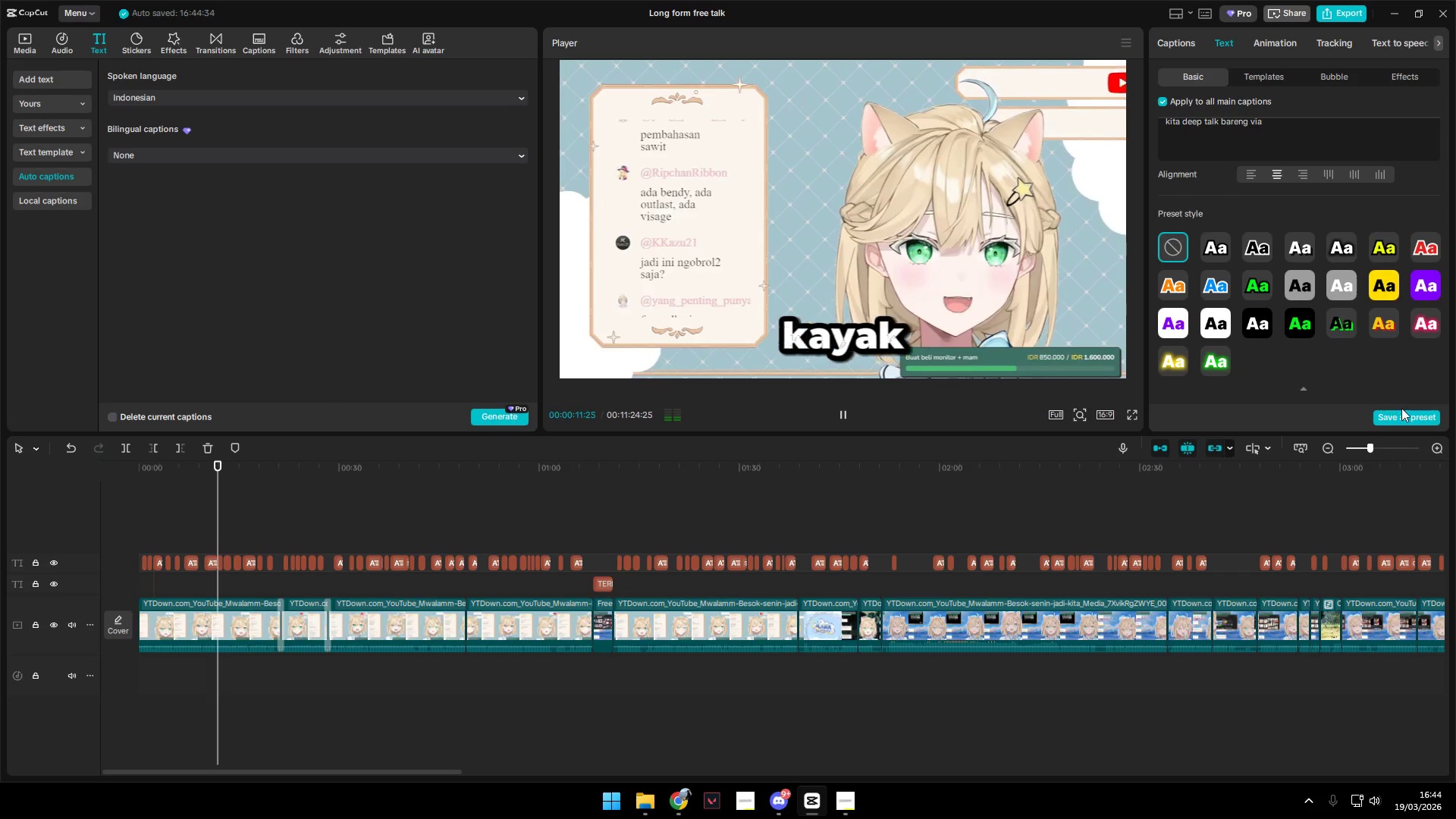 
key(Space)
 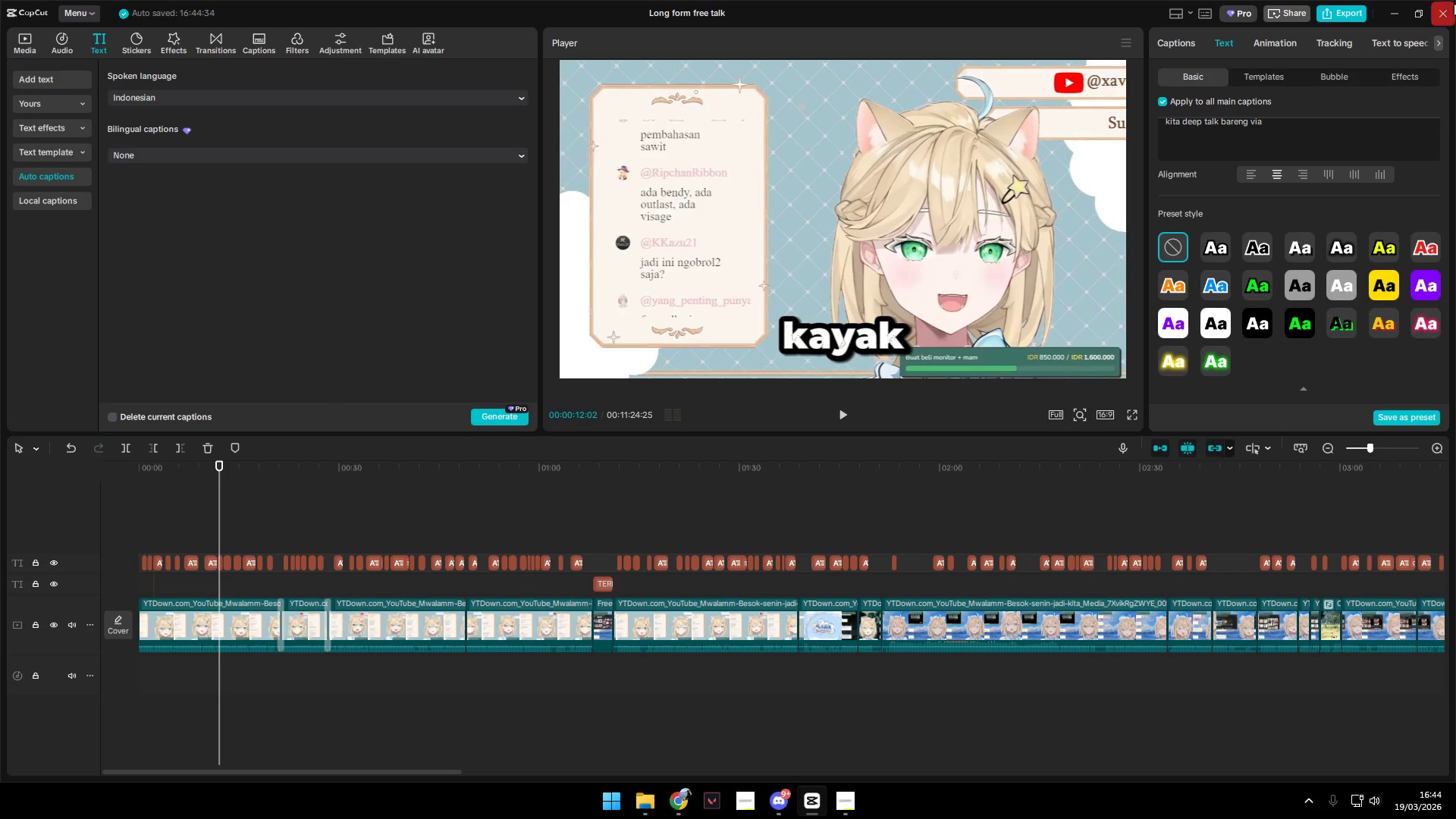 
left_click([1451, 7])
 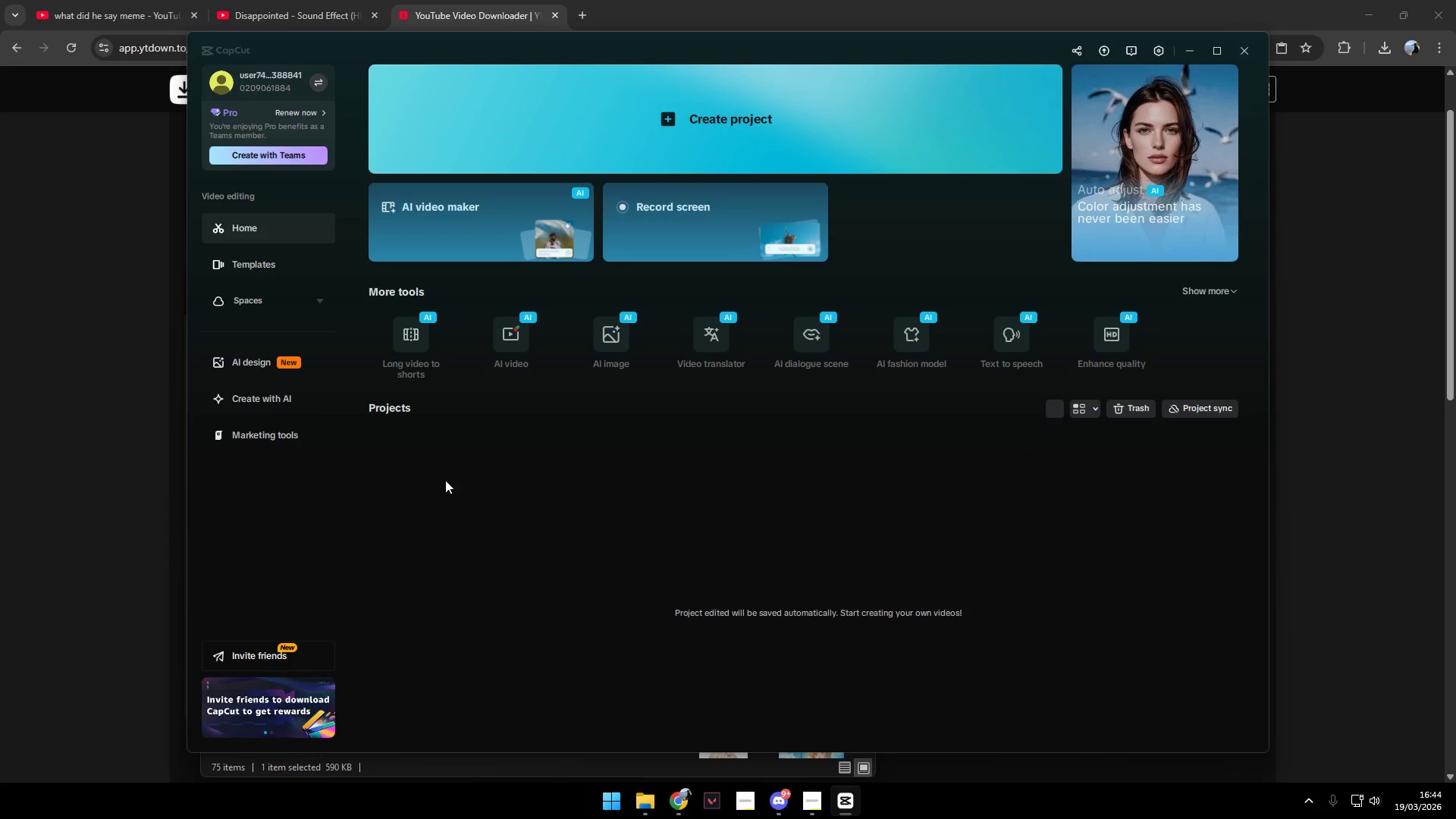 
scroll: coordinate [841, 626], scroll_direction: down, amount: 4.0
 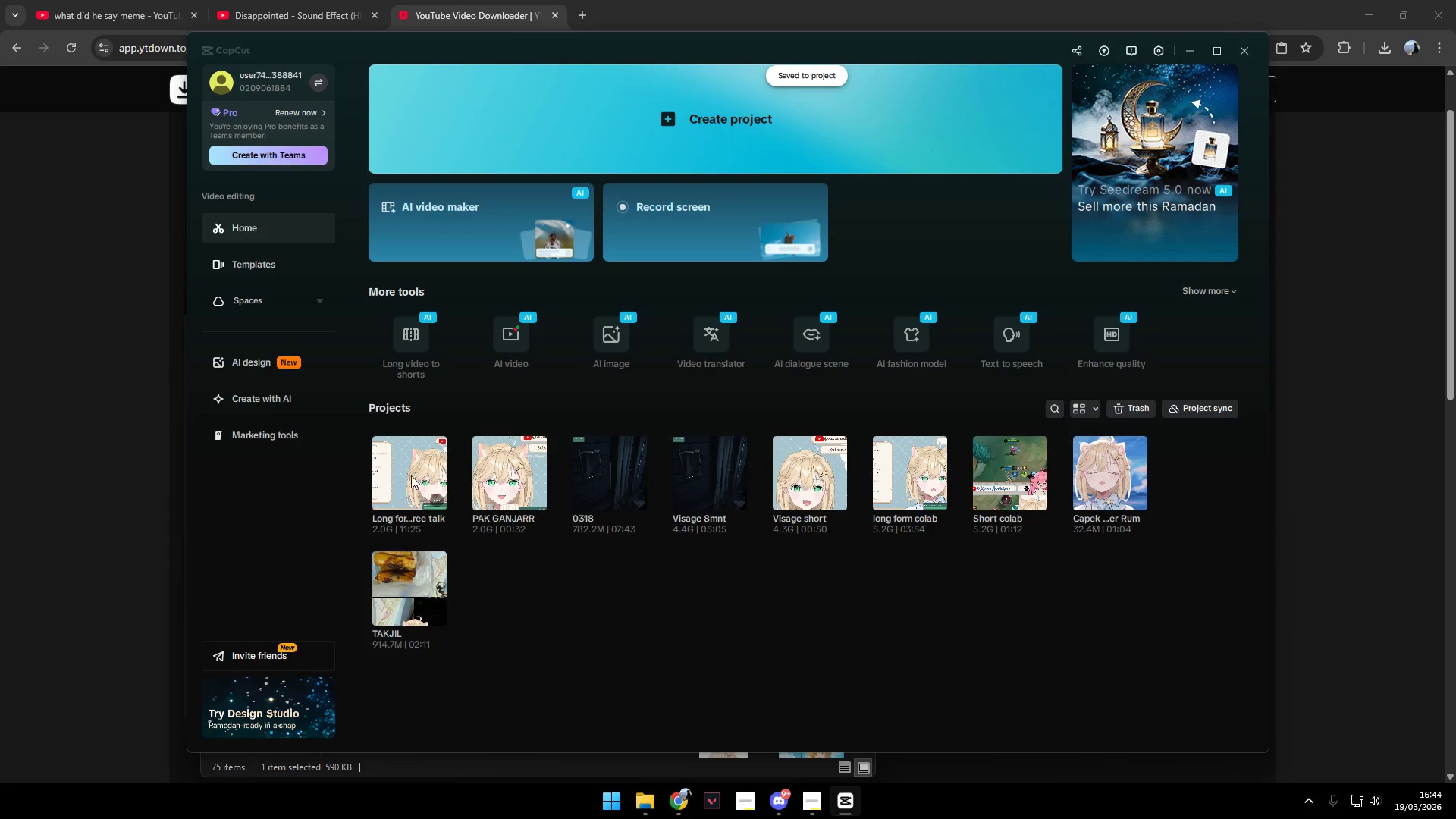 
left_click([400, 469])
 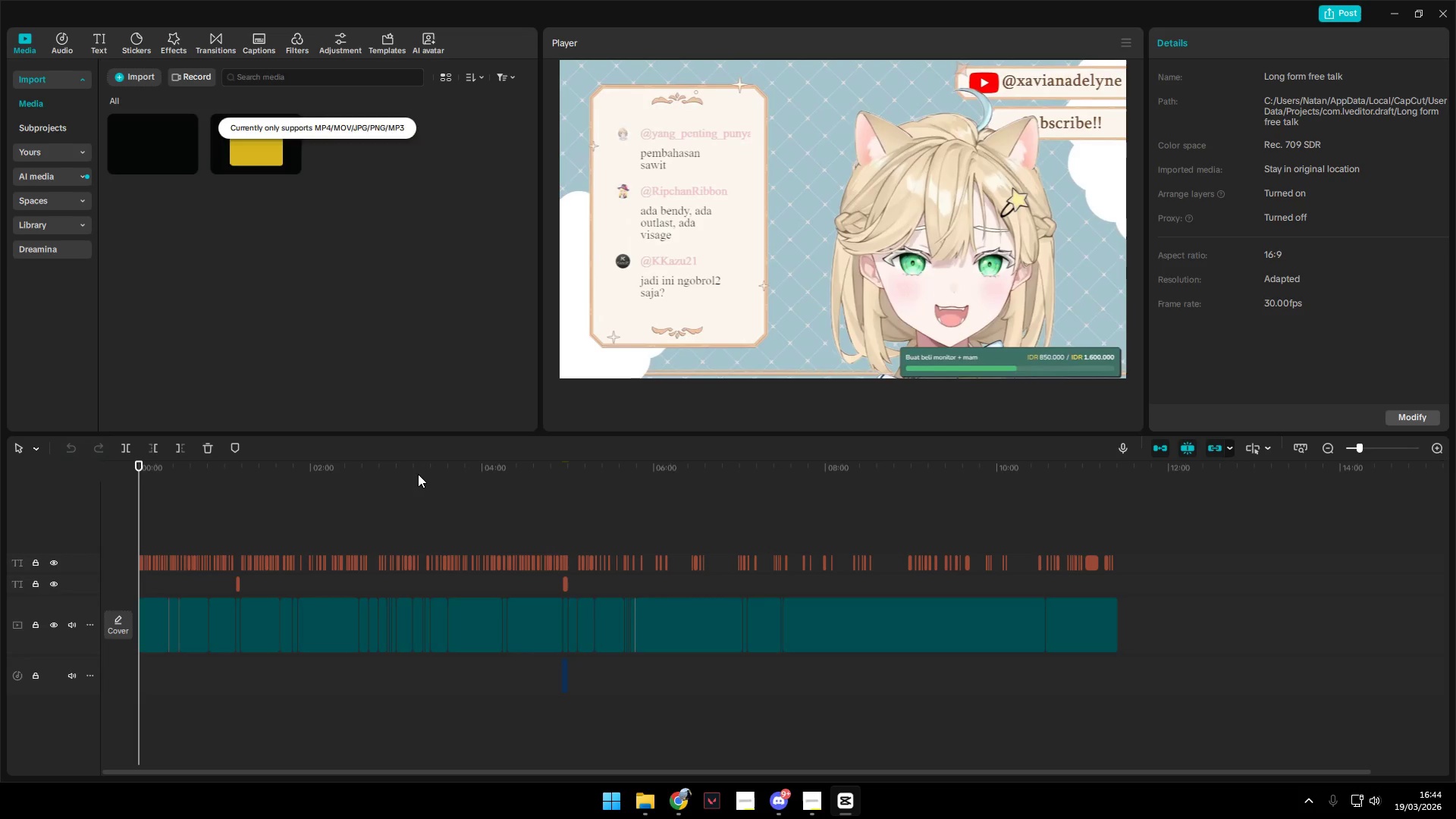 
wait(9.62)
 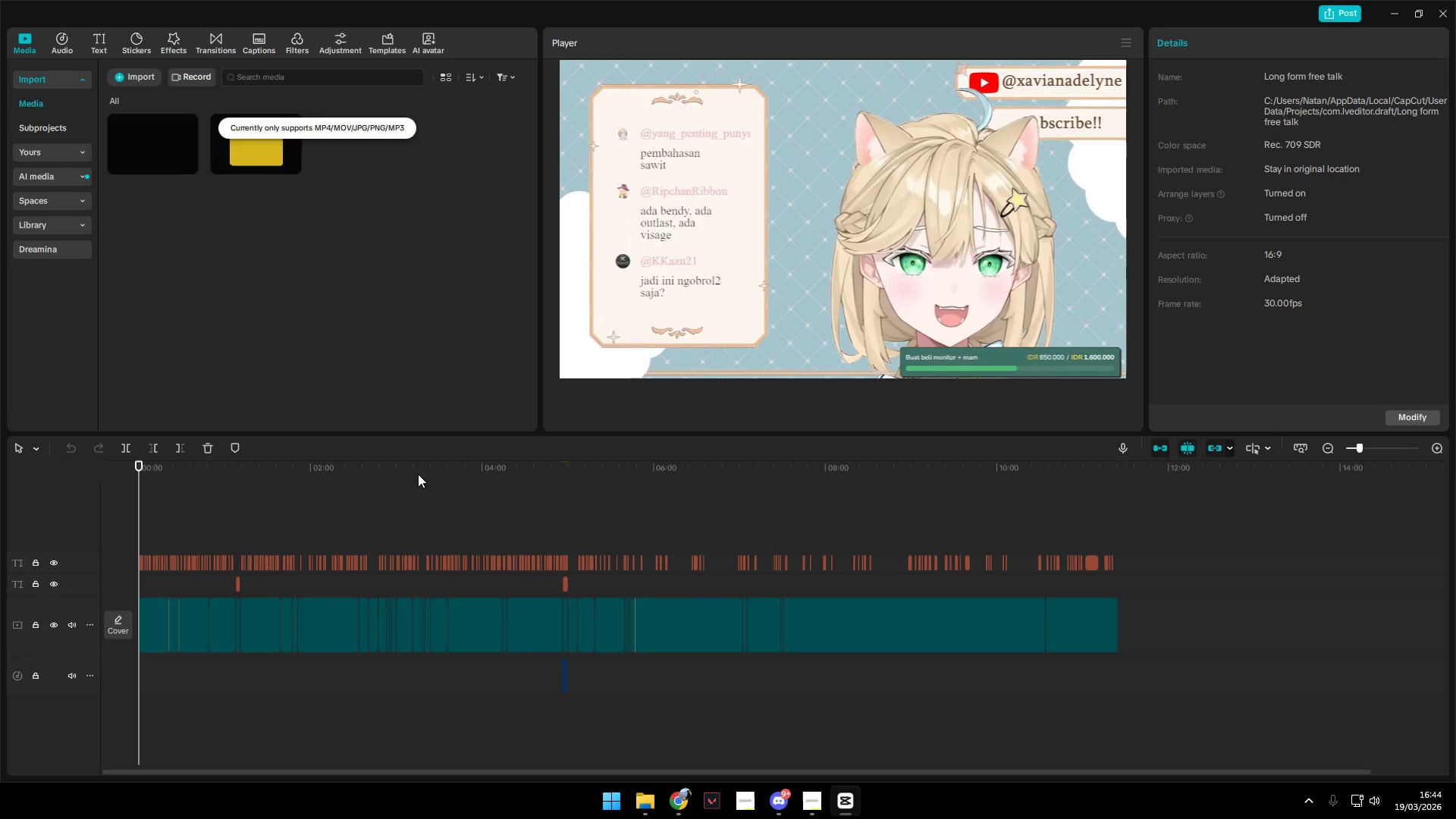 
hold_key(key=ControlLeft, duration=1.5)
hold_key(key=ControlLeft, duration=0.97)
scroll: coordinate [231, 504], scroll_direction: up, amount: 37.0
 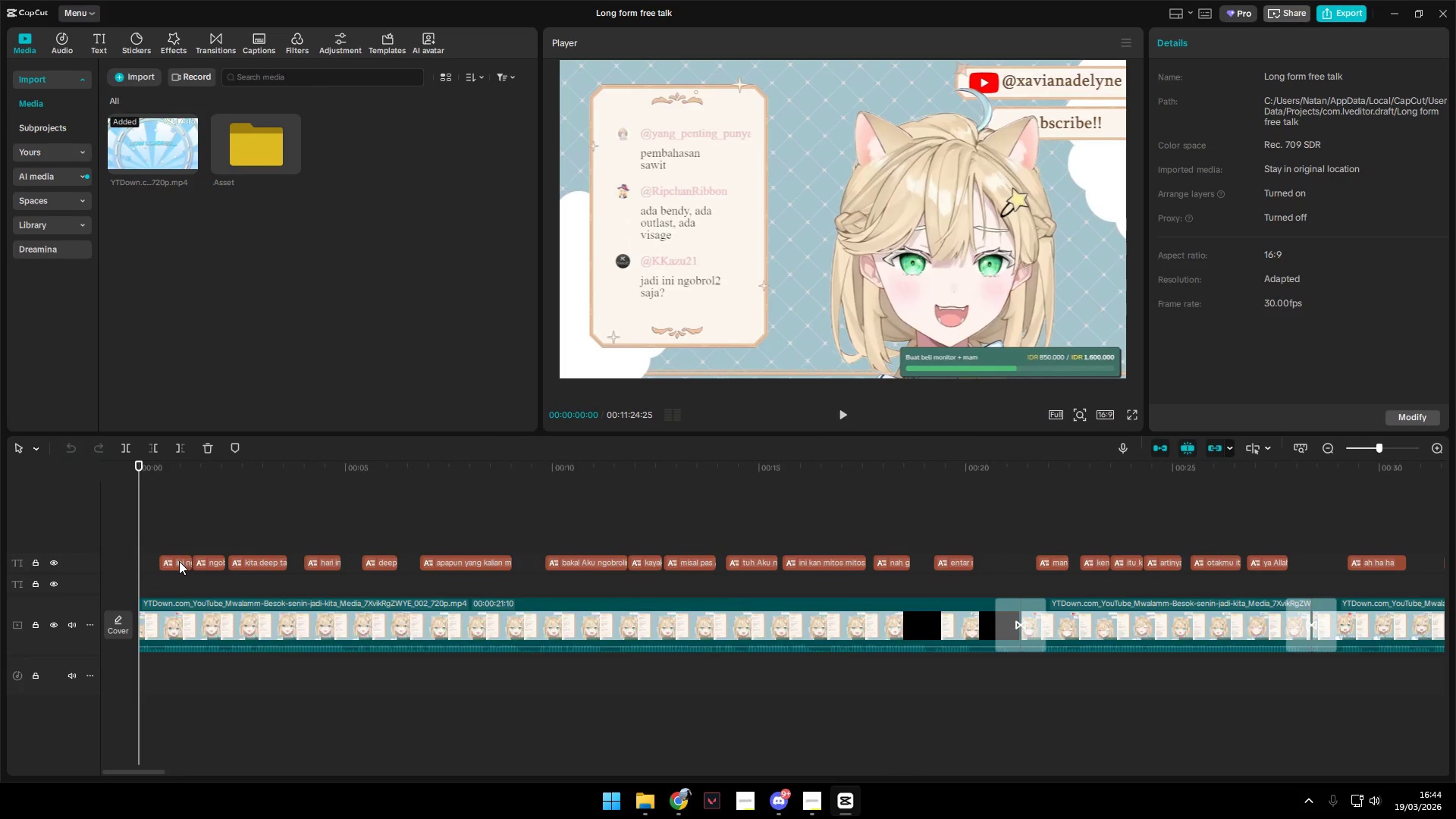 
left_click([179, 561])
 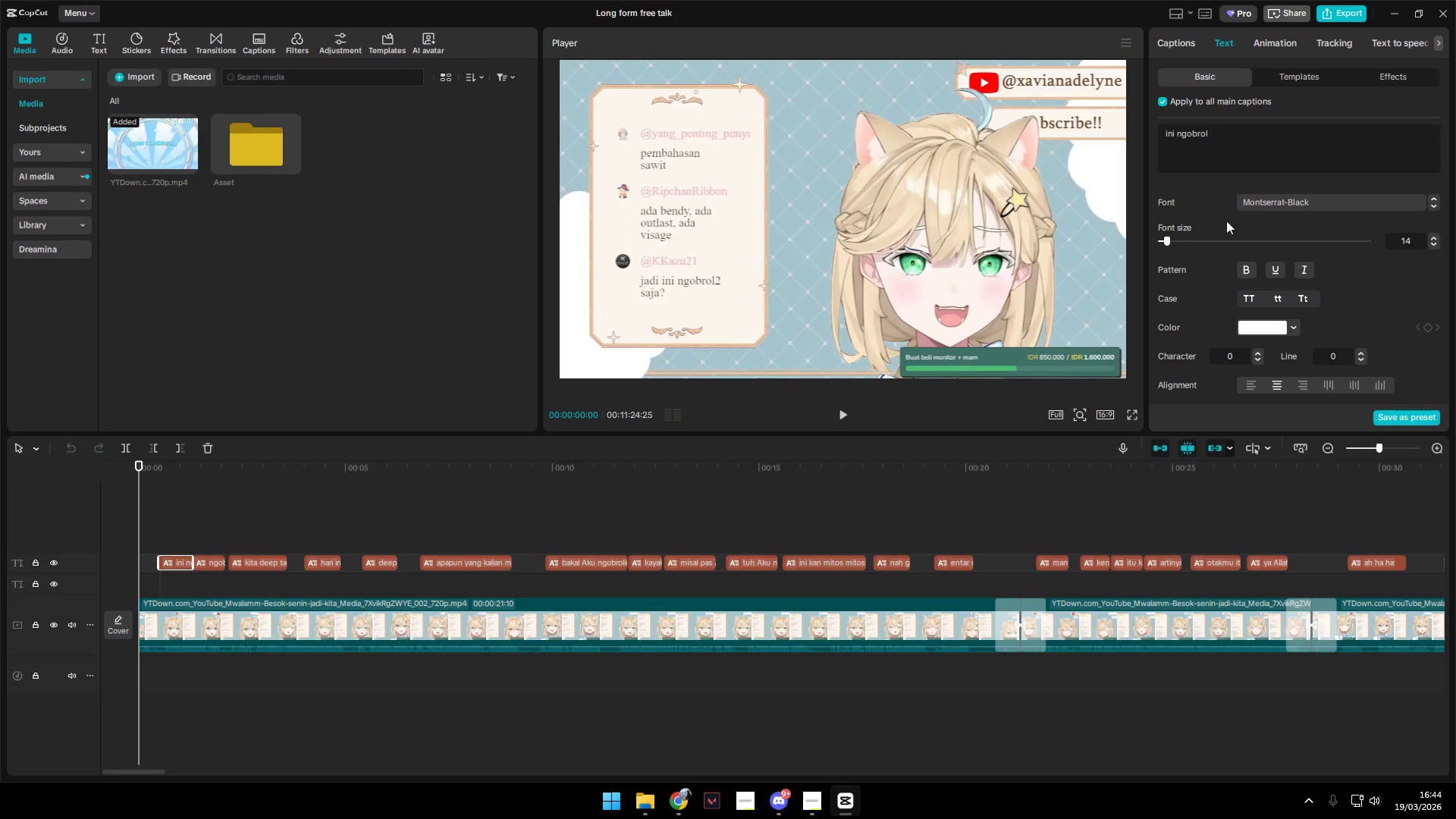 
key(Space)
 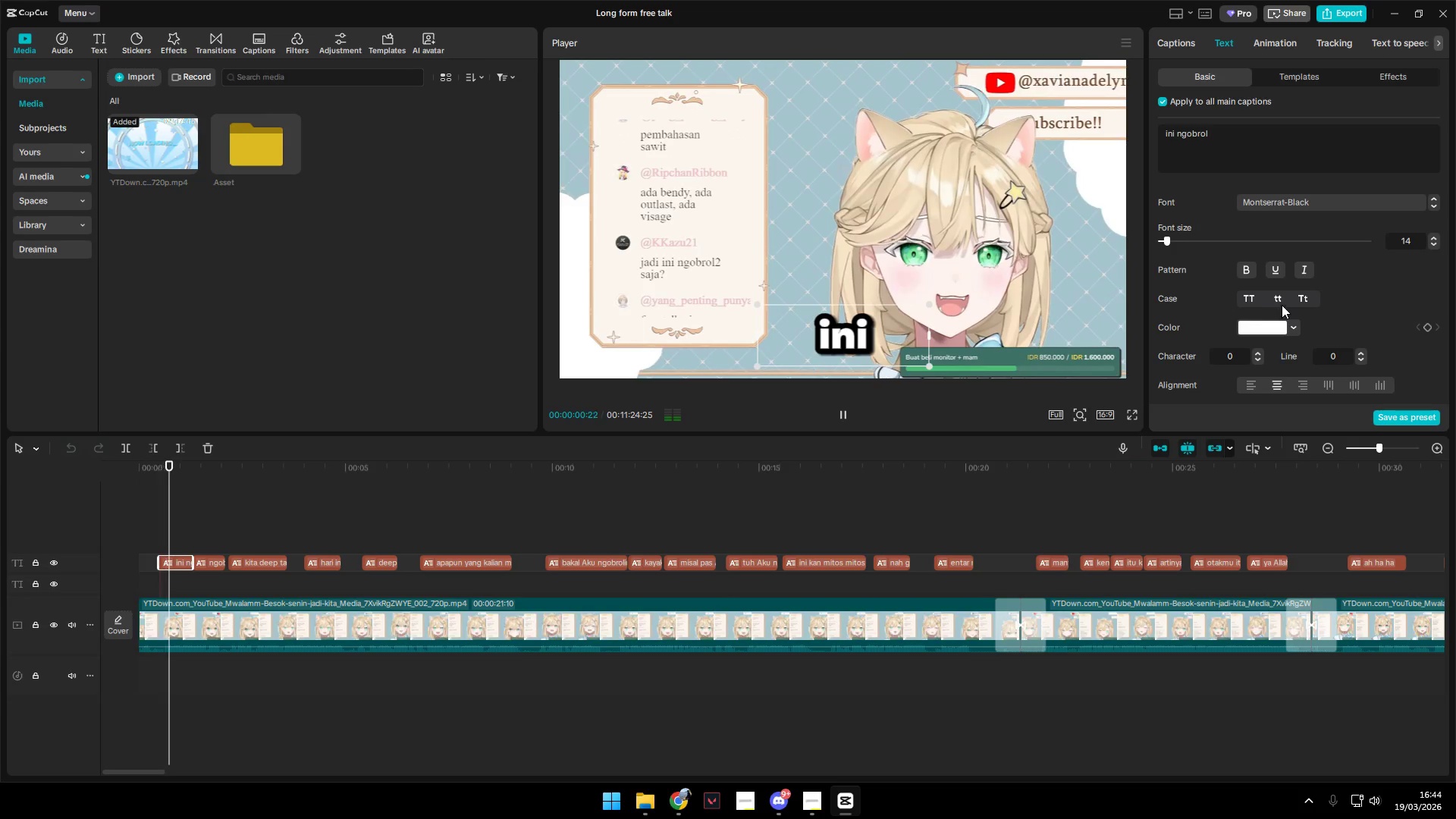 
key(Space)
 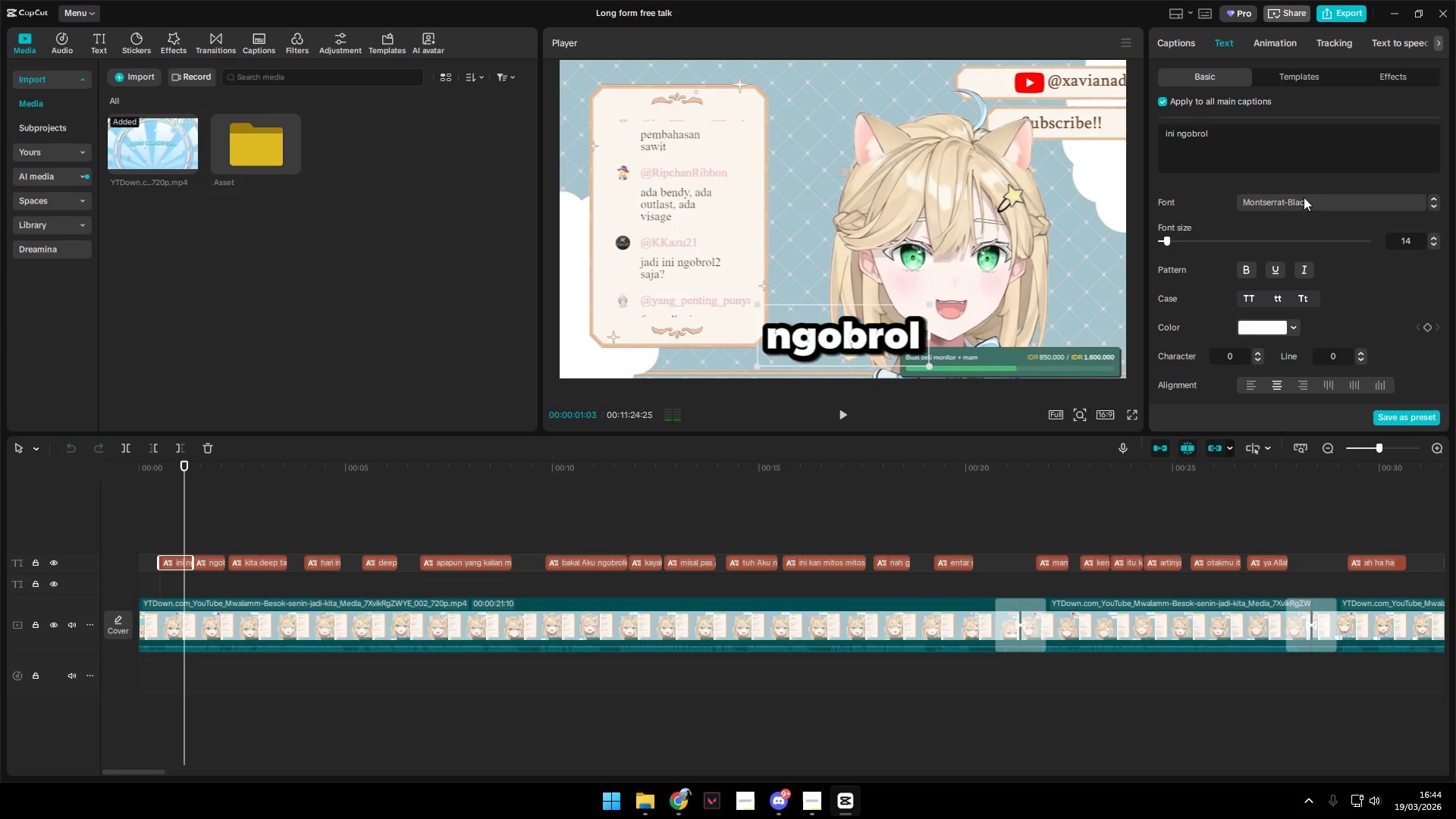 
left_click([1304, 197])
 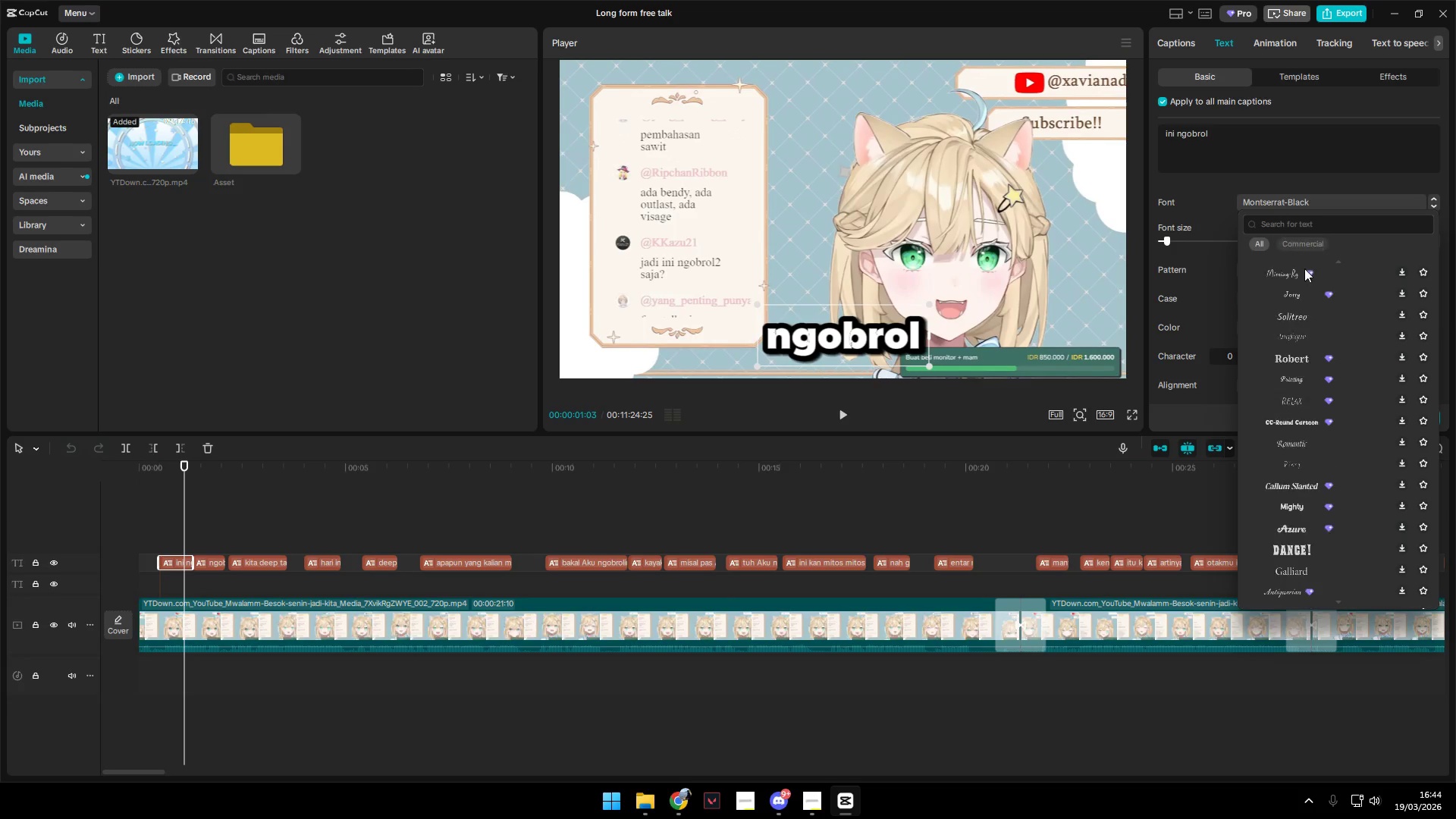 
scroll: coordinate [1306, 347], scroll_direction: up, amount: 10.0
 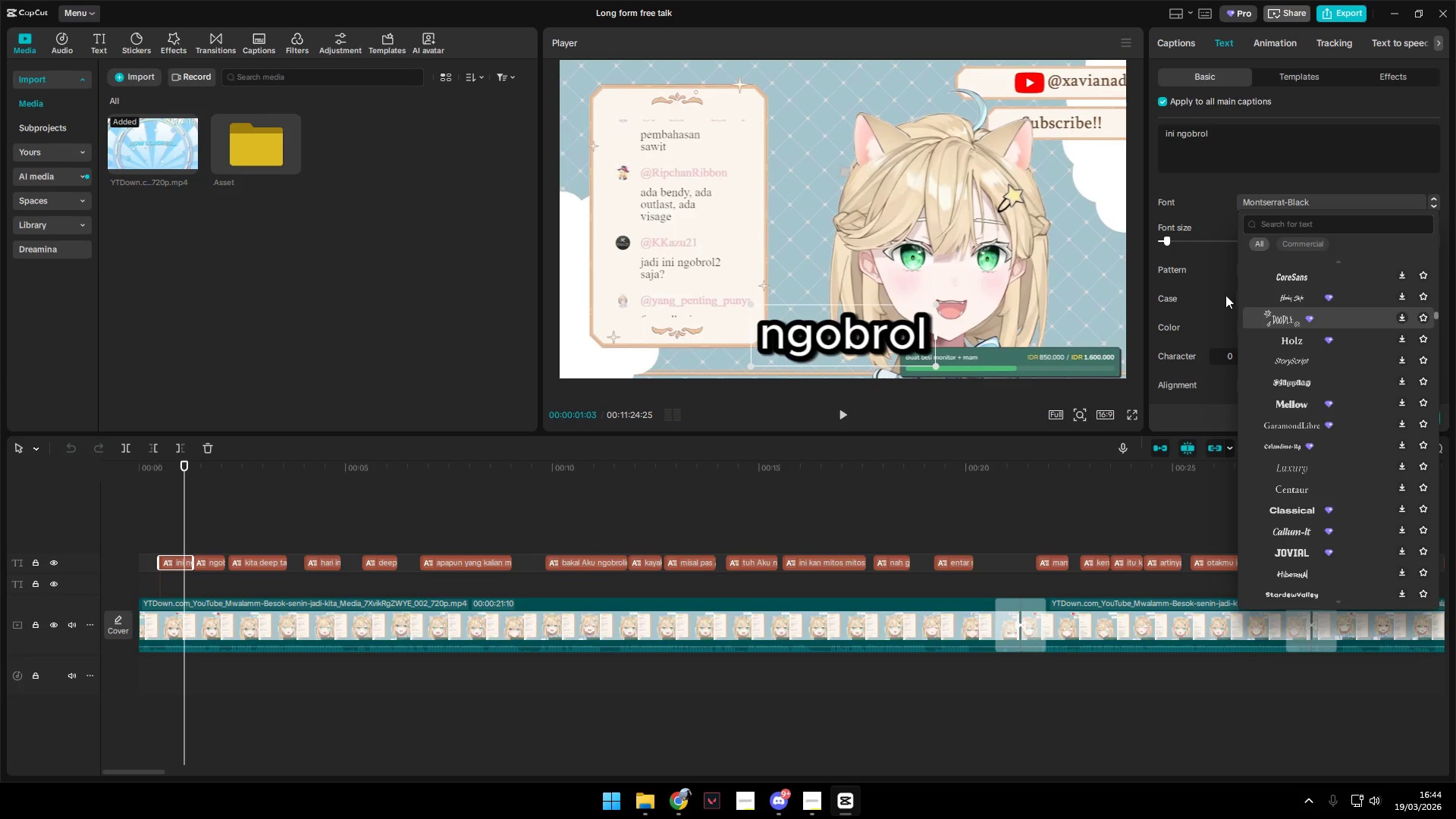 
left_click([1222, 285])
 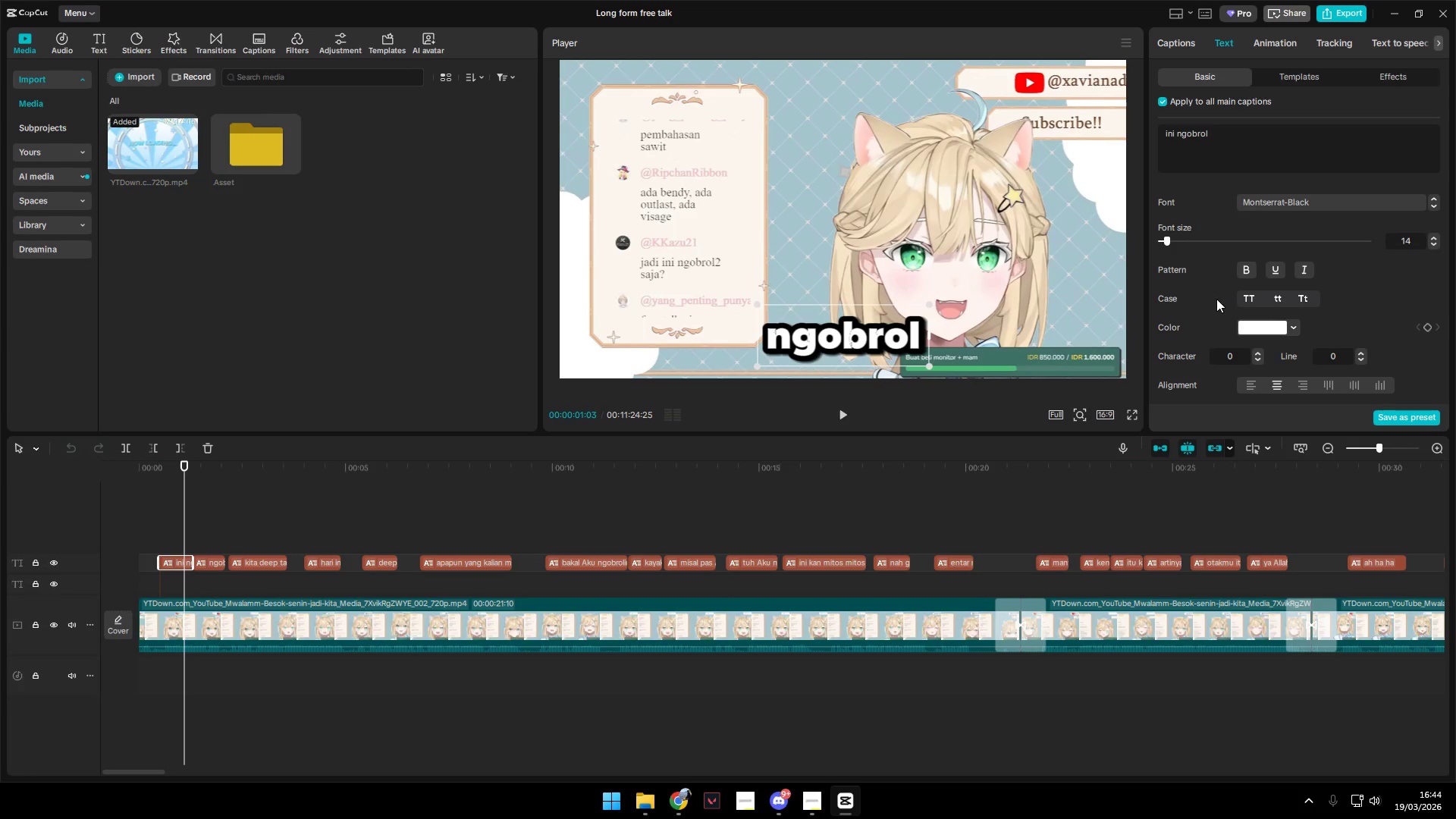 
scroll: coordinate [1226, 316], scroll_direction: down, amount: 4.0
 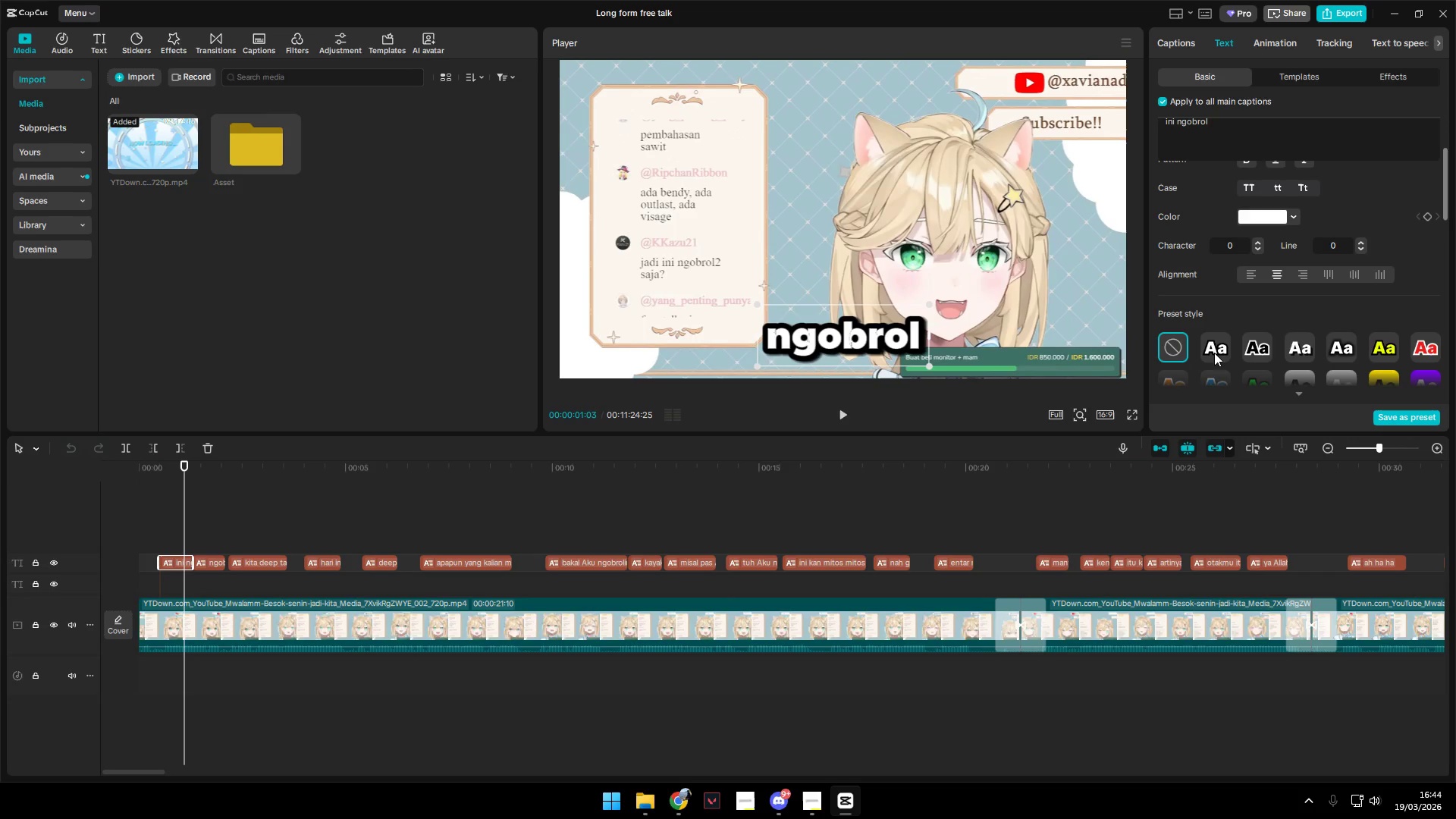 
double_click([1216, 342])
 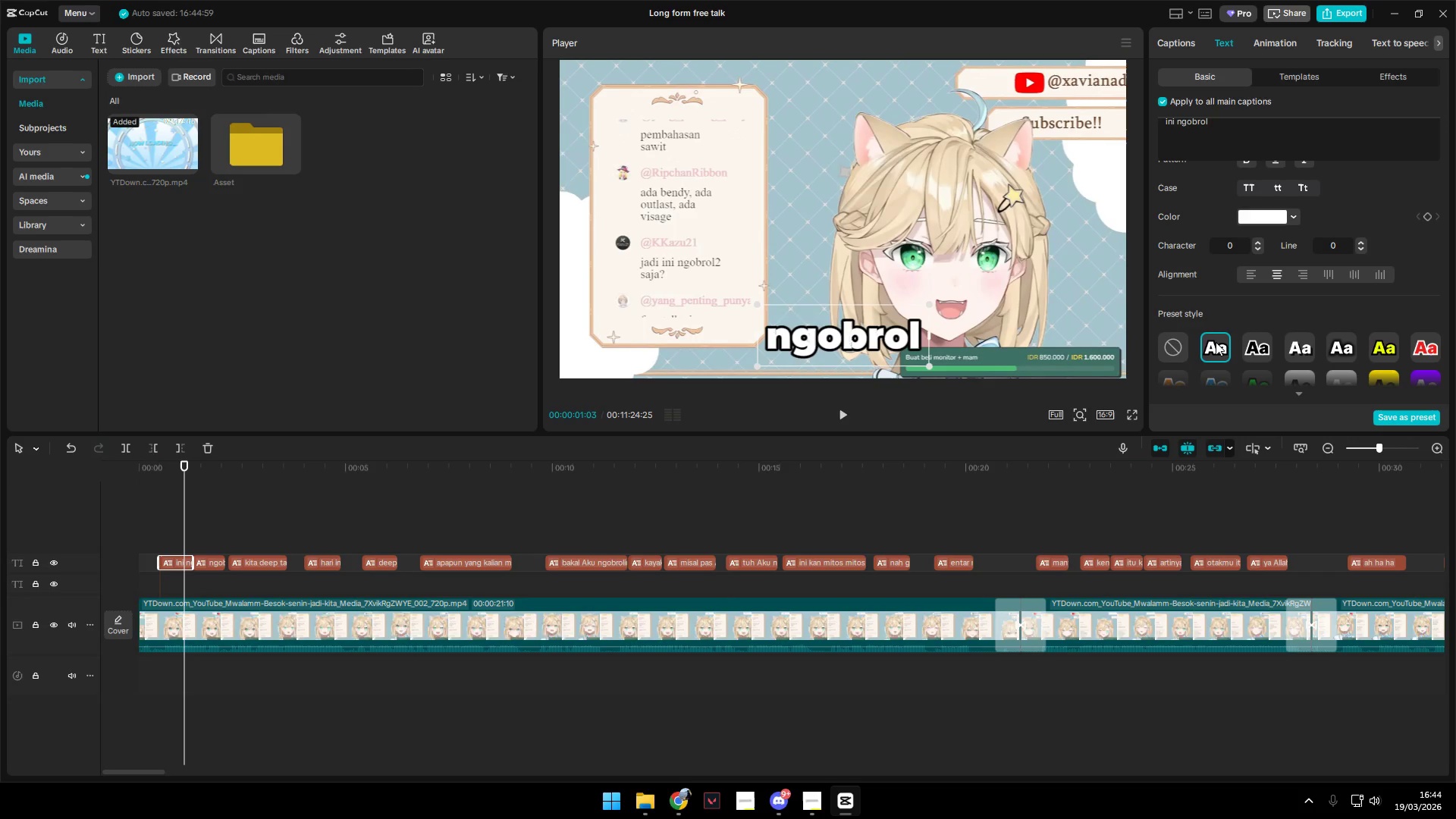 
triple_click([1216, 342])
 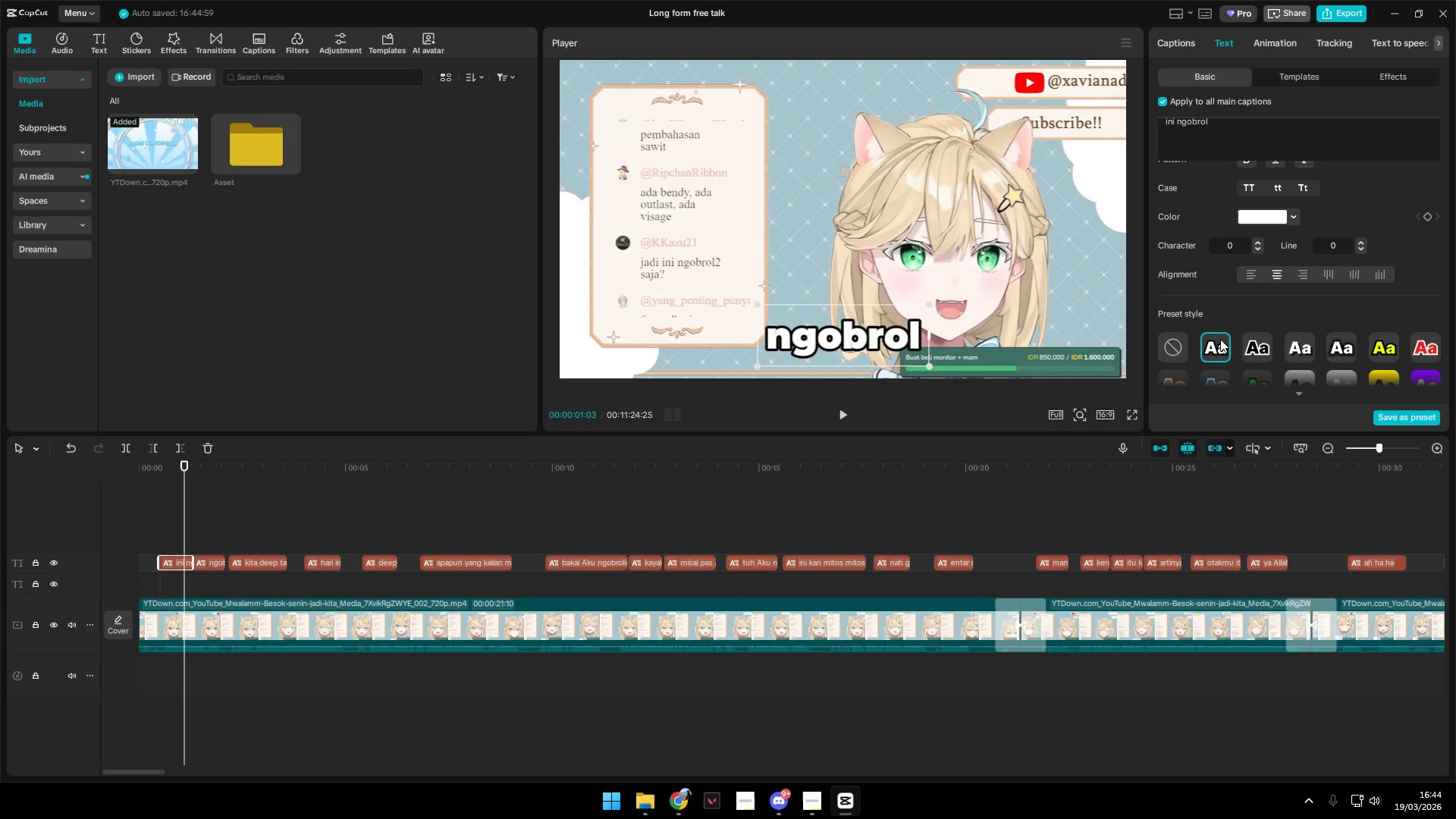 
scroll: coordinate [1222, 337], scroll_direction: down, amount: 12.0
 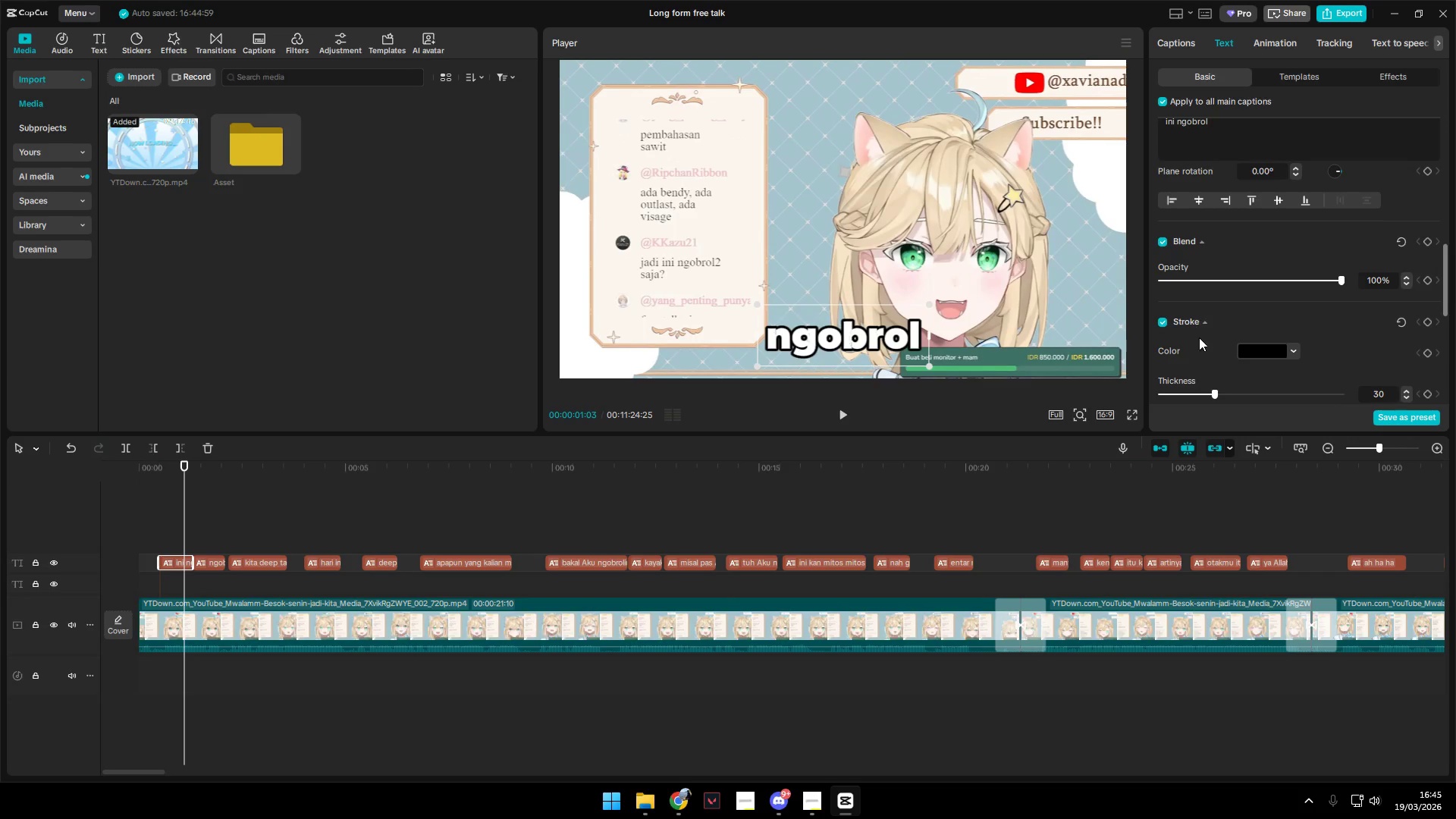 
left_click([1272, 350])
 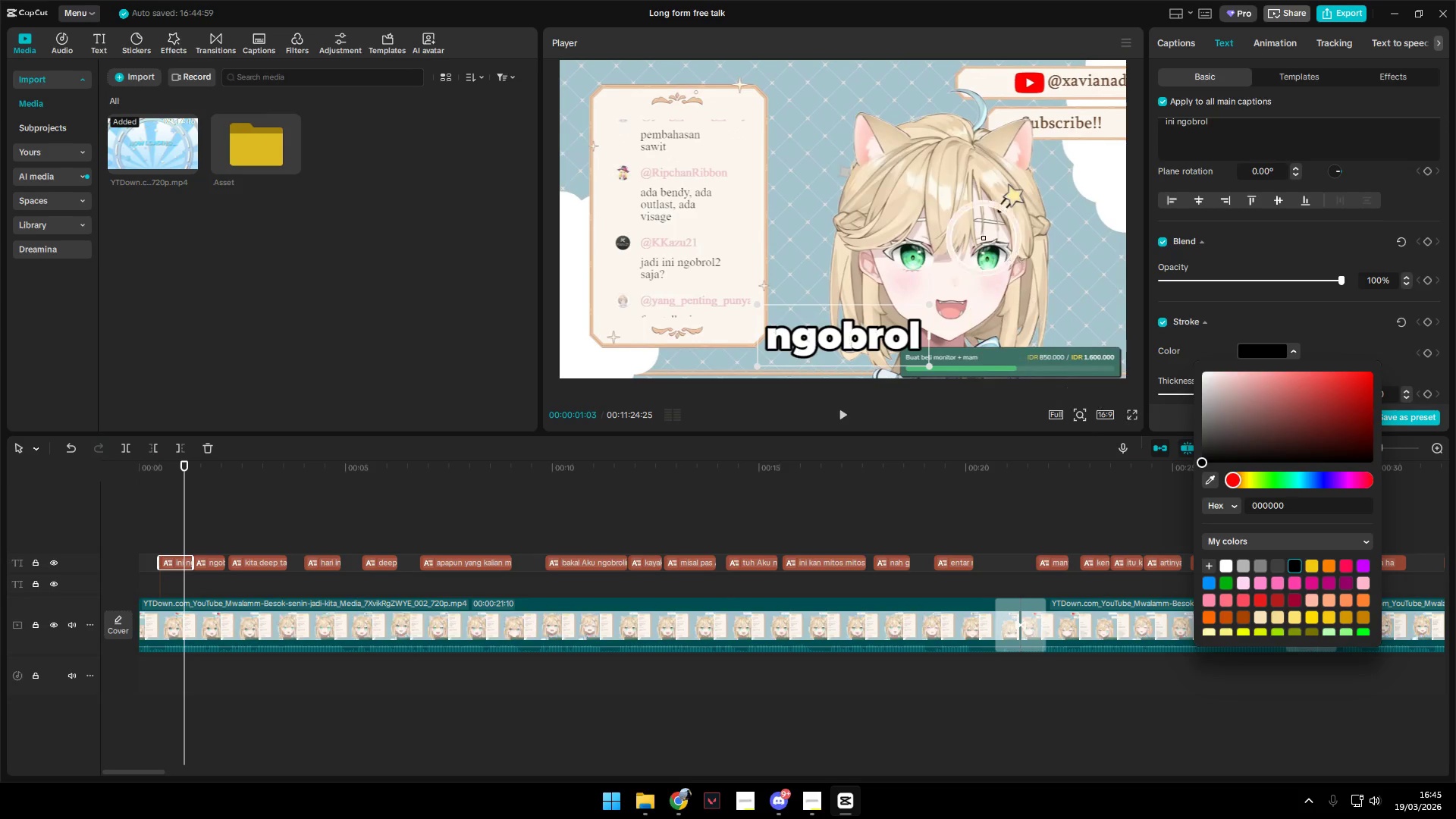 
left_click([944, 162])
 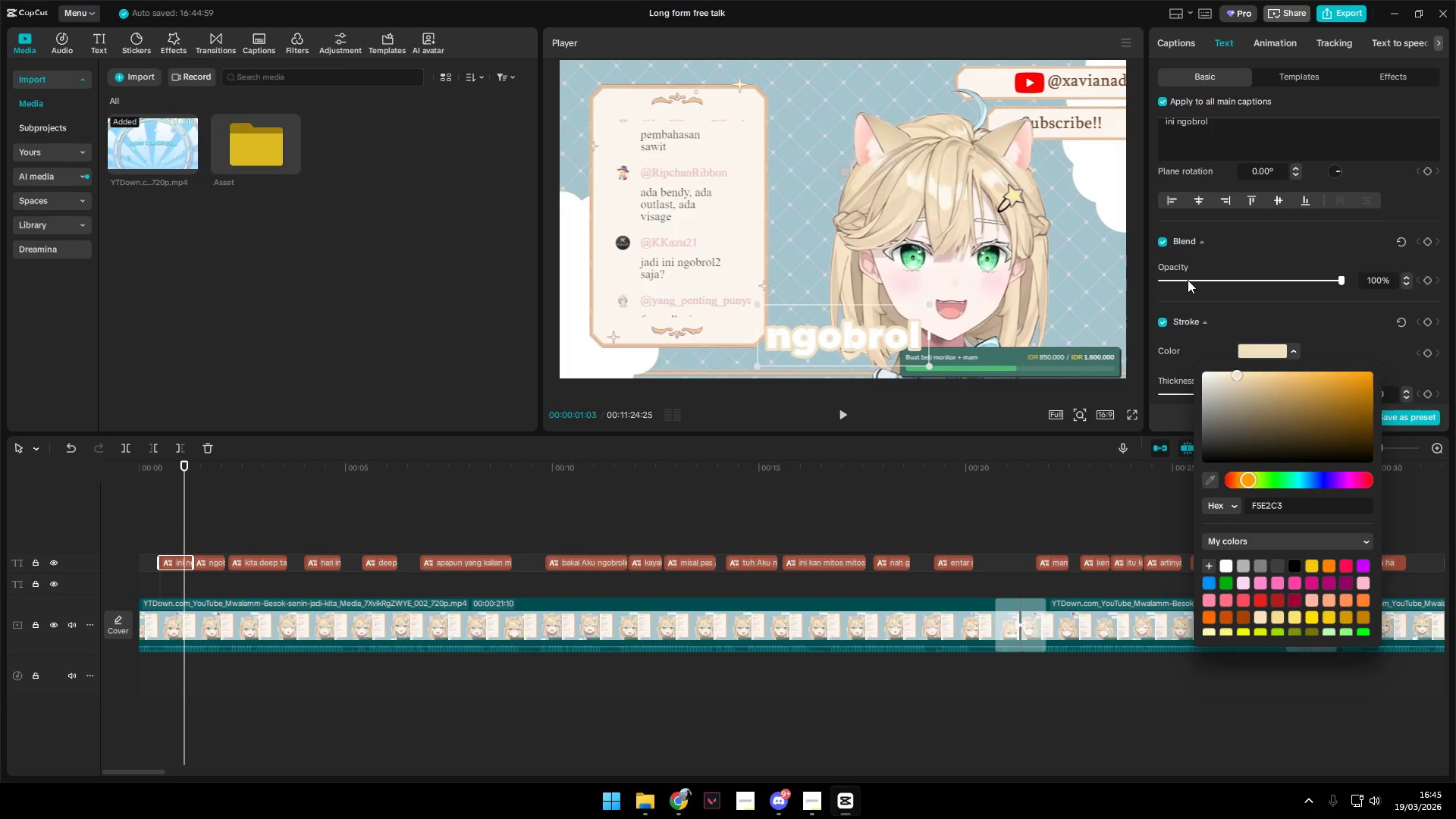 
scroll: coordinate [1277, 310], scroll_direction: up, amount: 19.0
 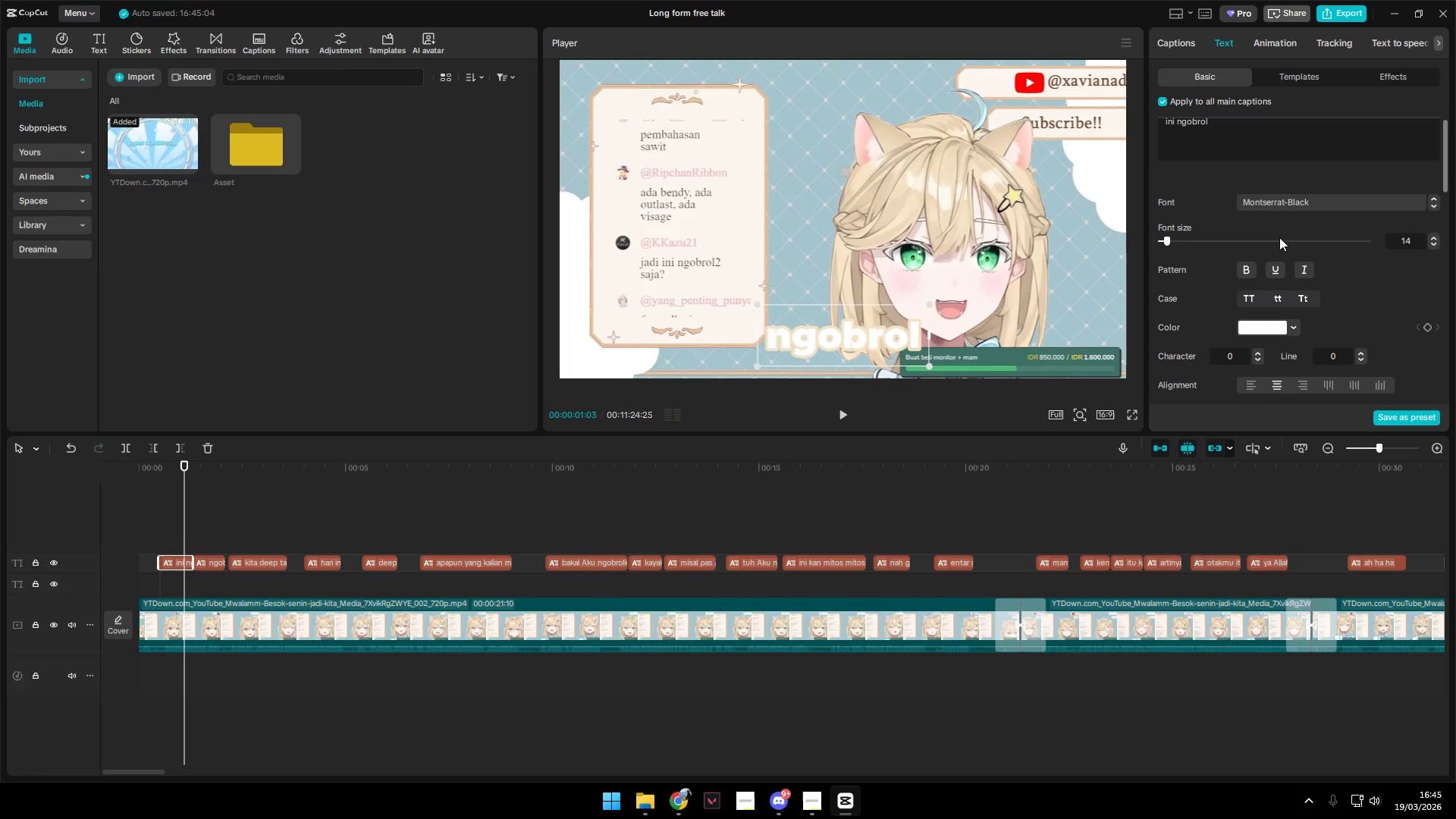 
left_click([1291, 206])
 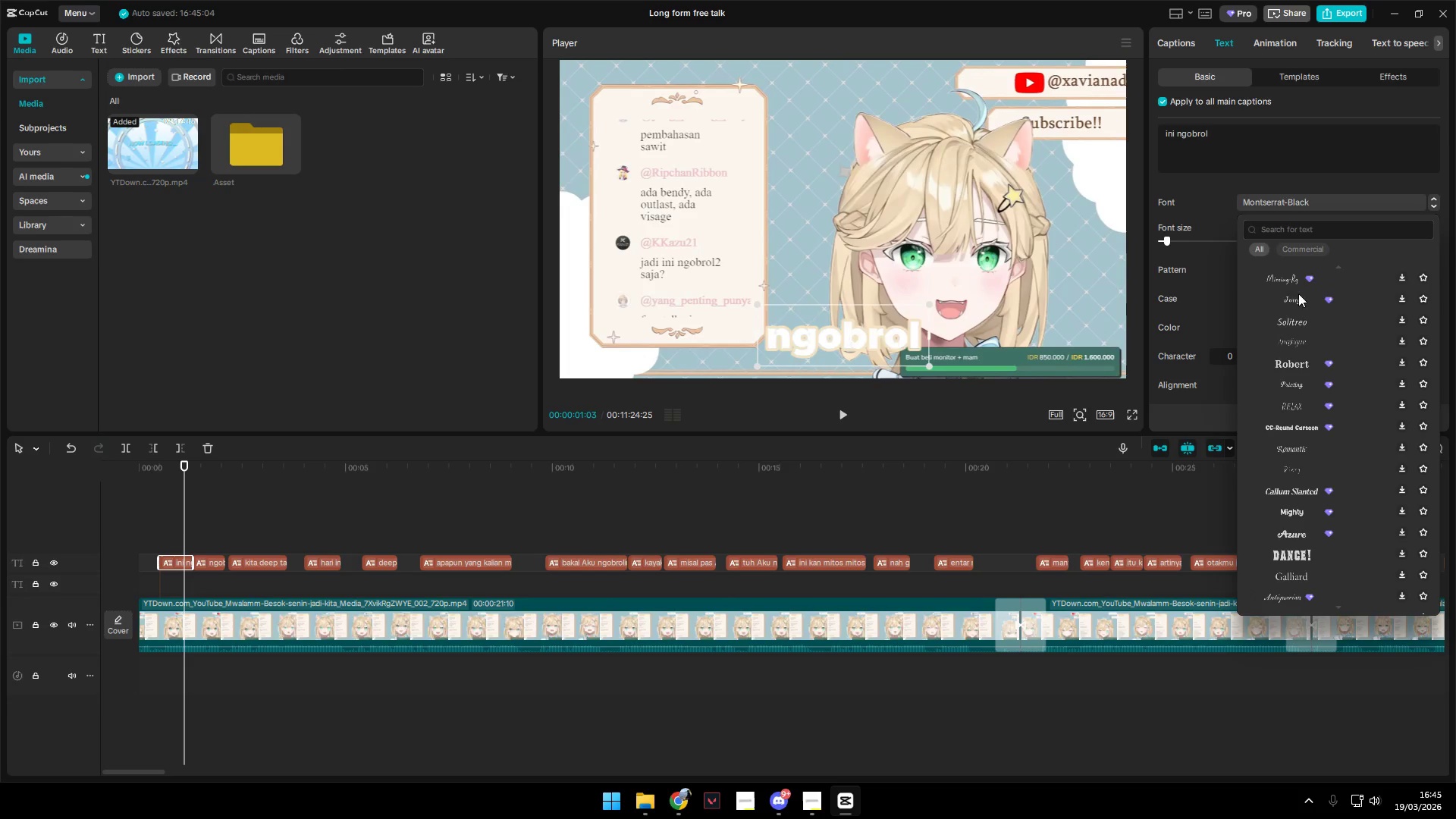 
left_click([1288, 231])
 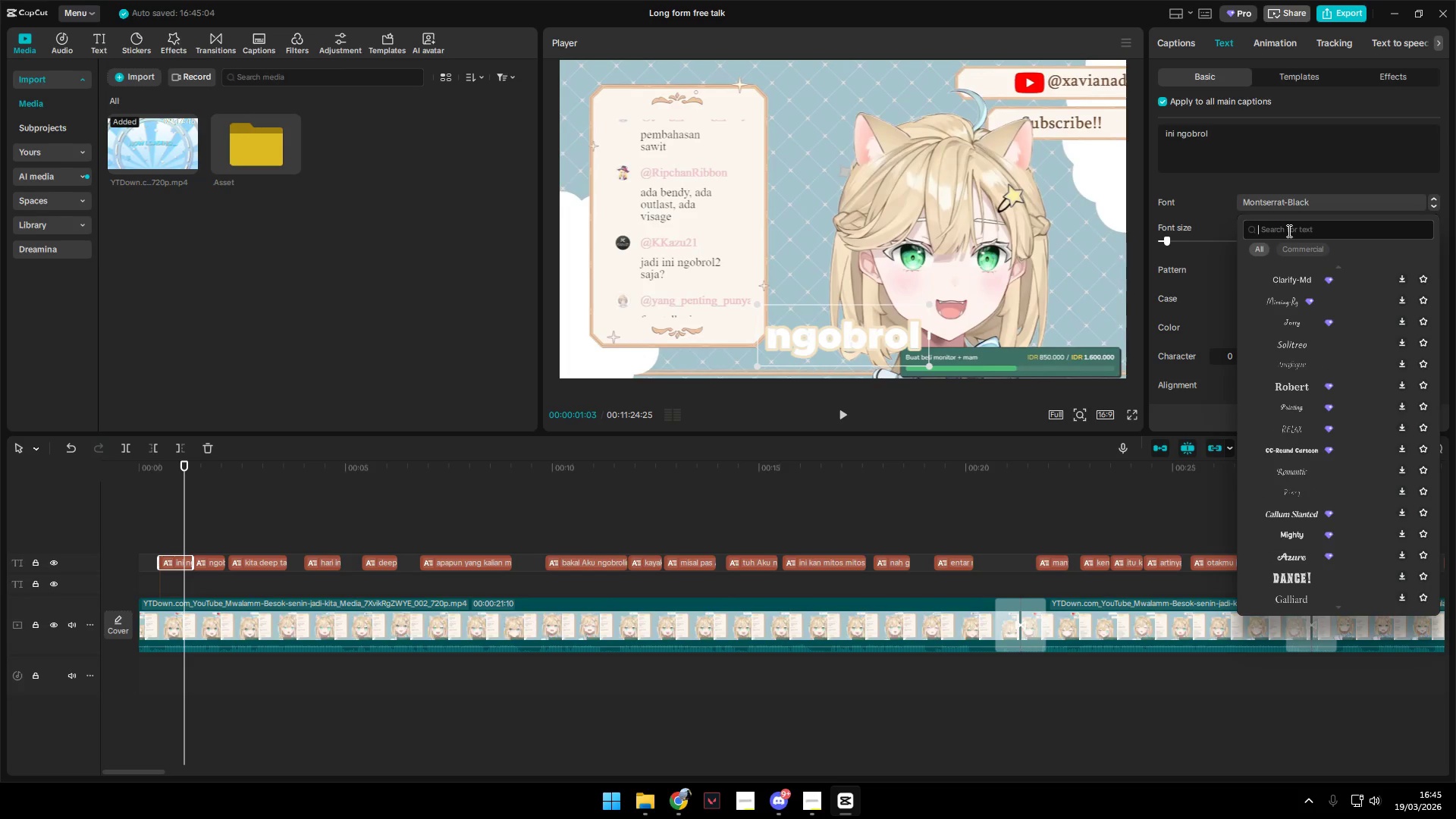 
type(good bakwan)
 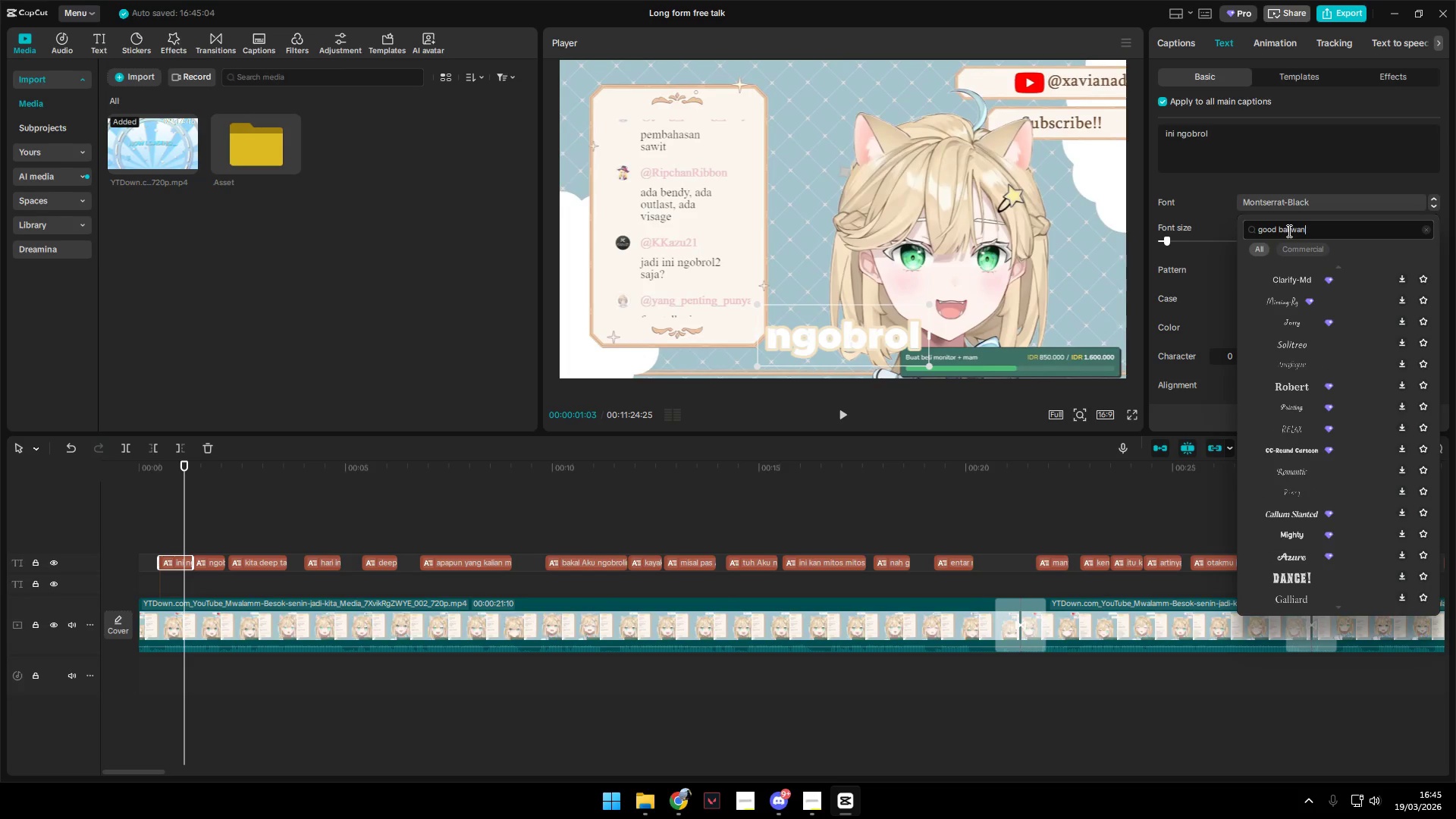 
key(Enter)
 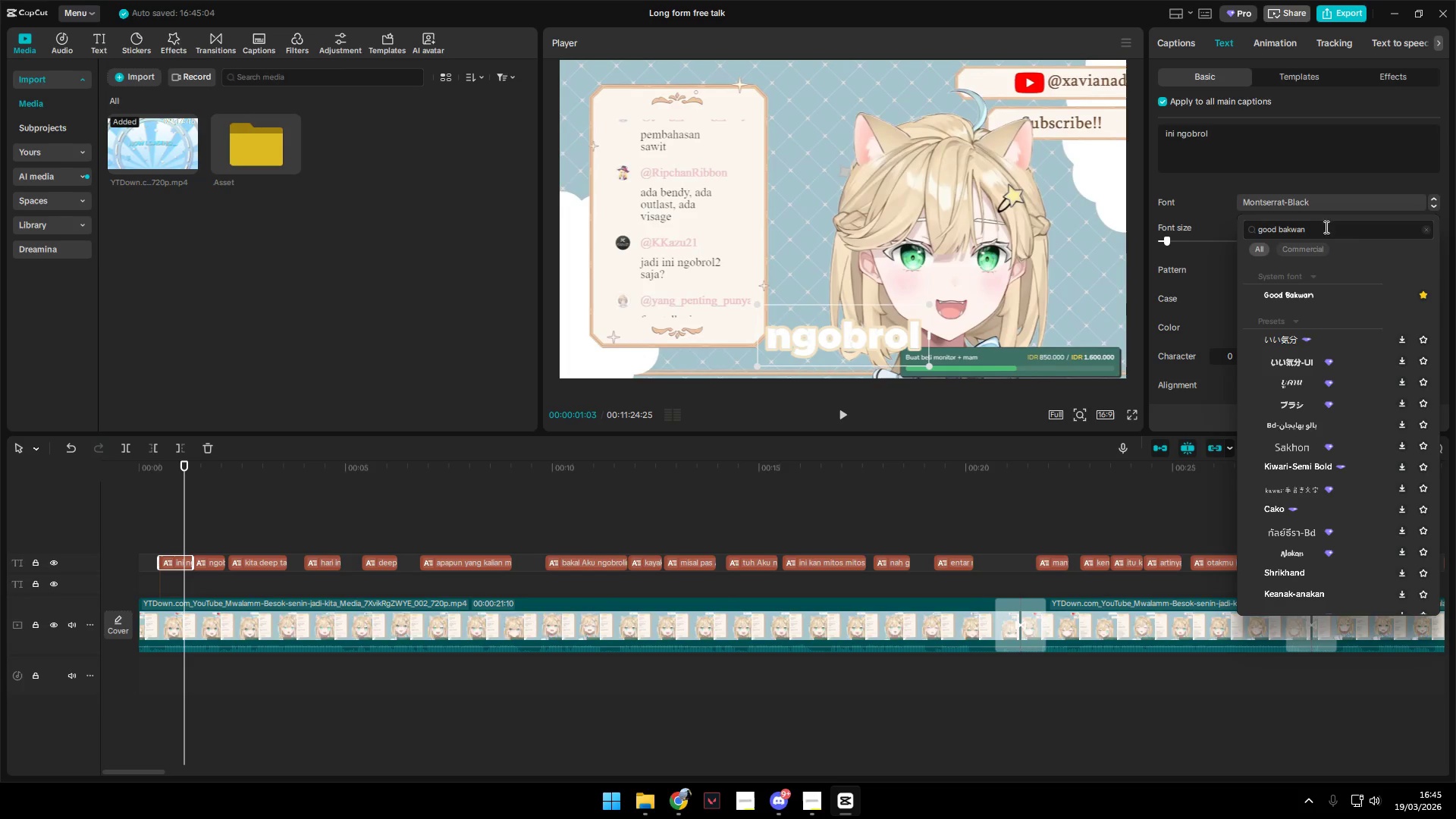 
left_click([1334, 295])
 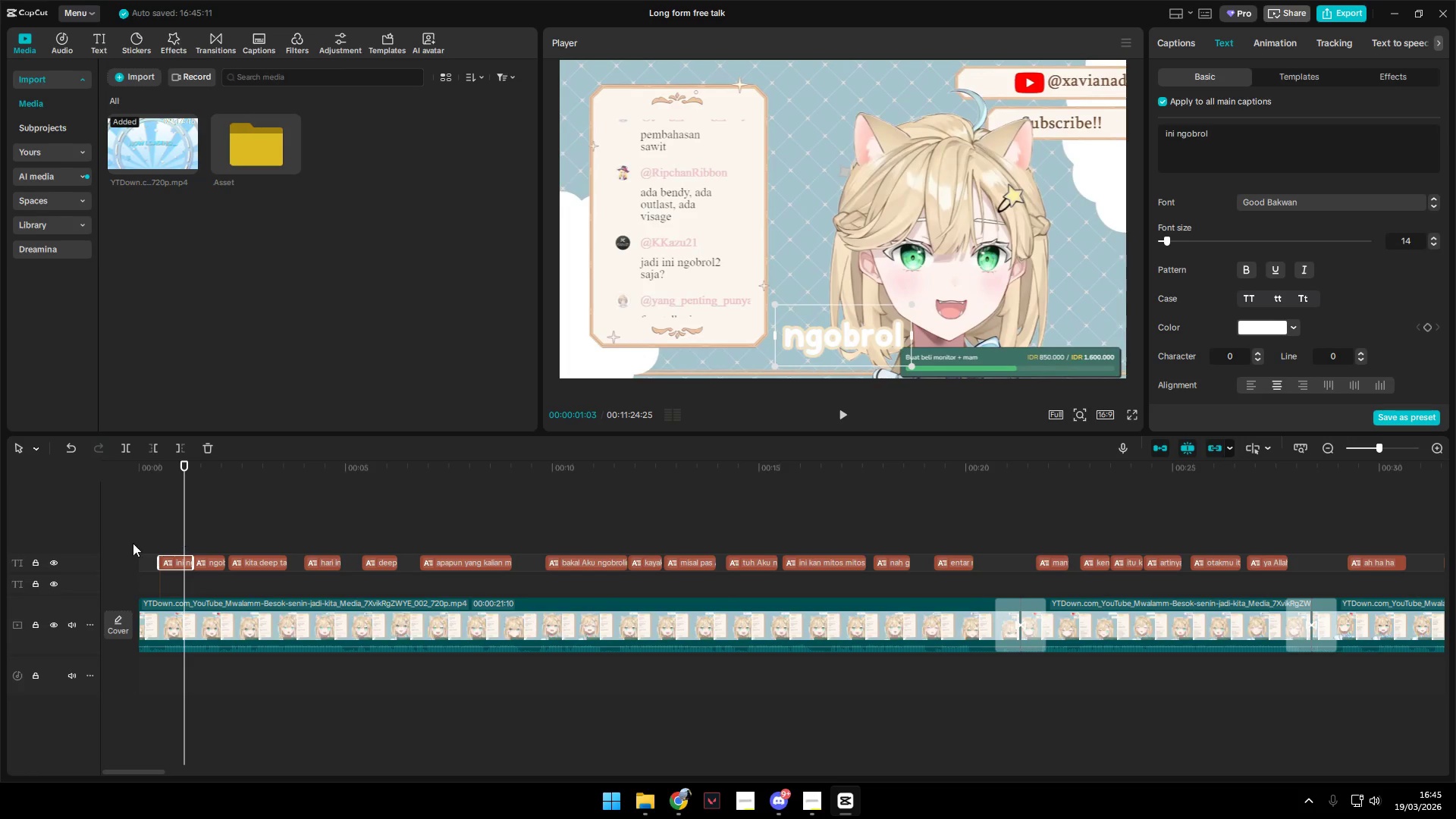 
left_click([186, 548])
 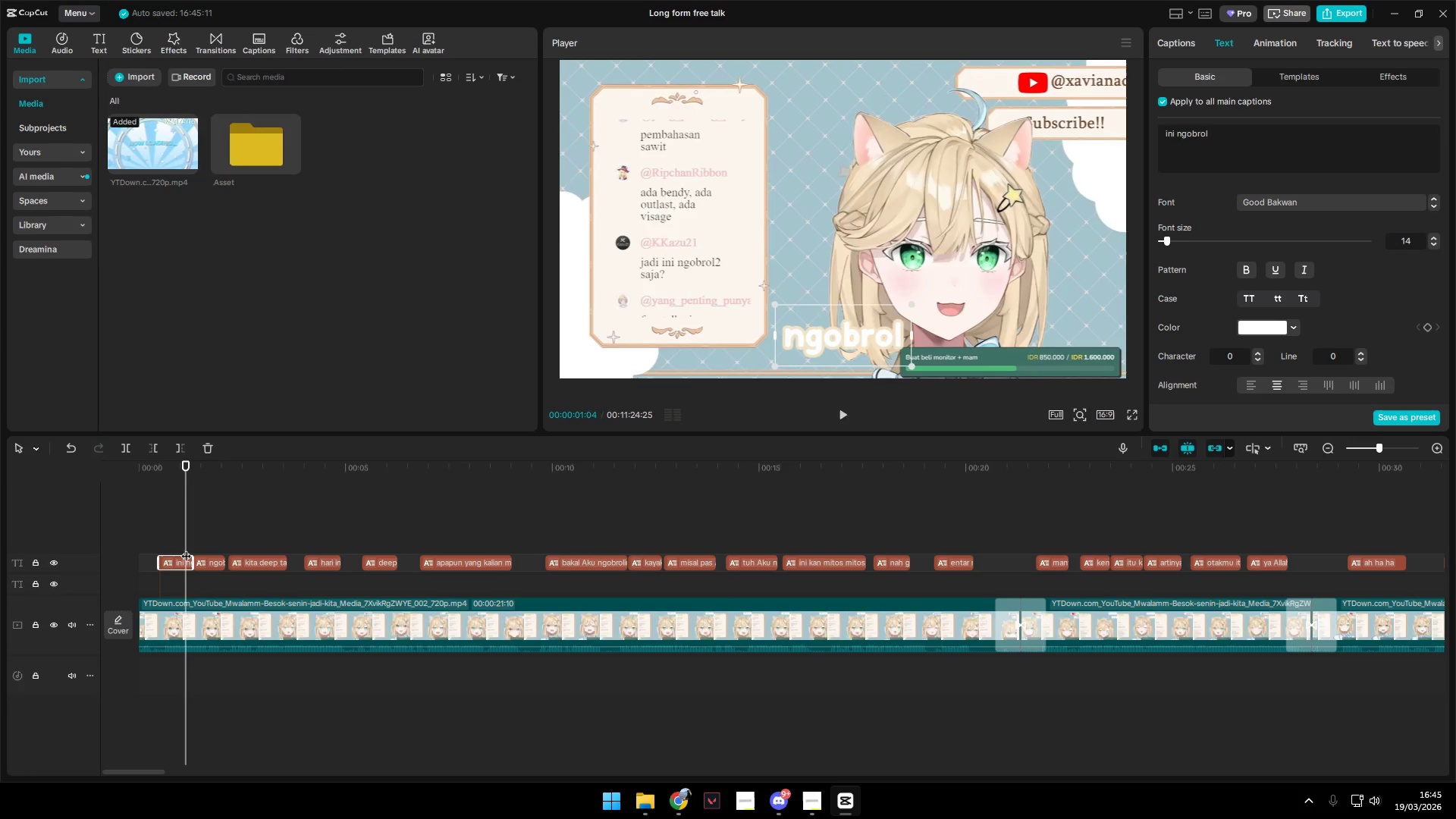 
key(Space)
 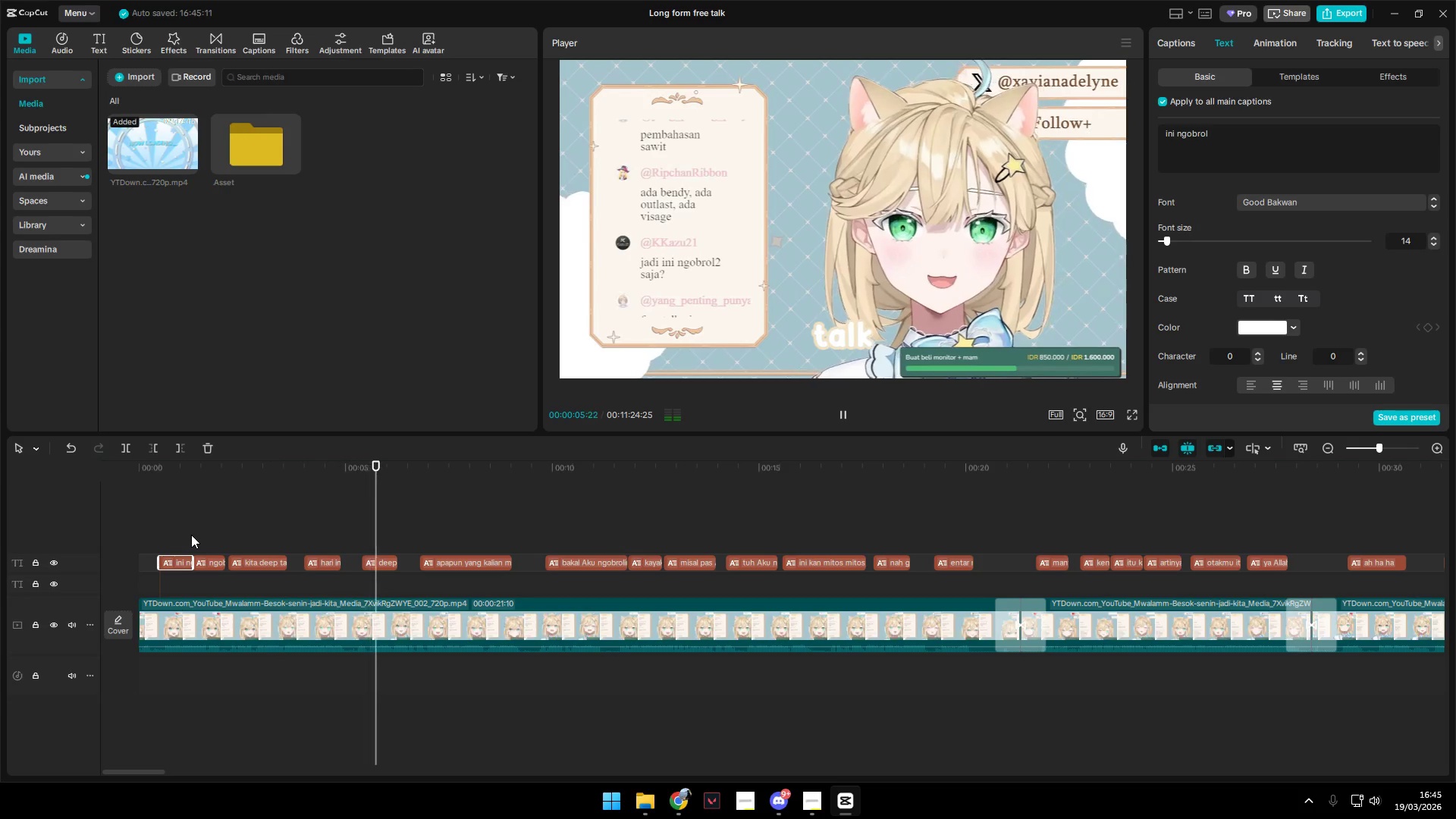 
wait(6.28)
 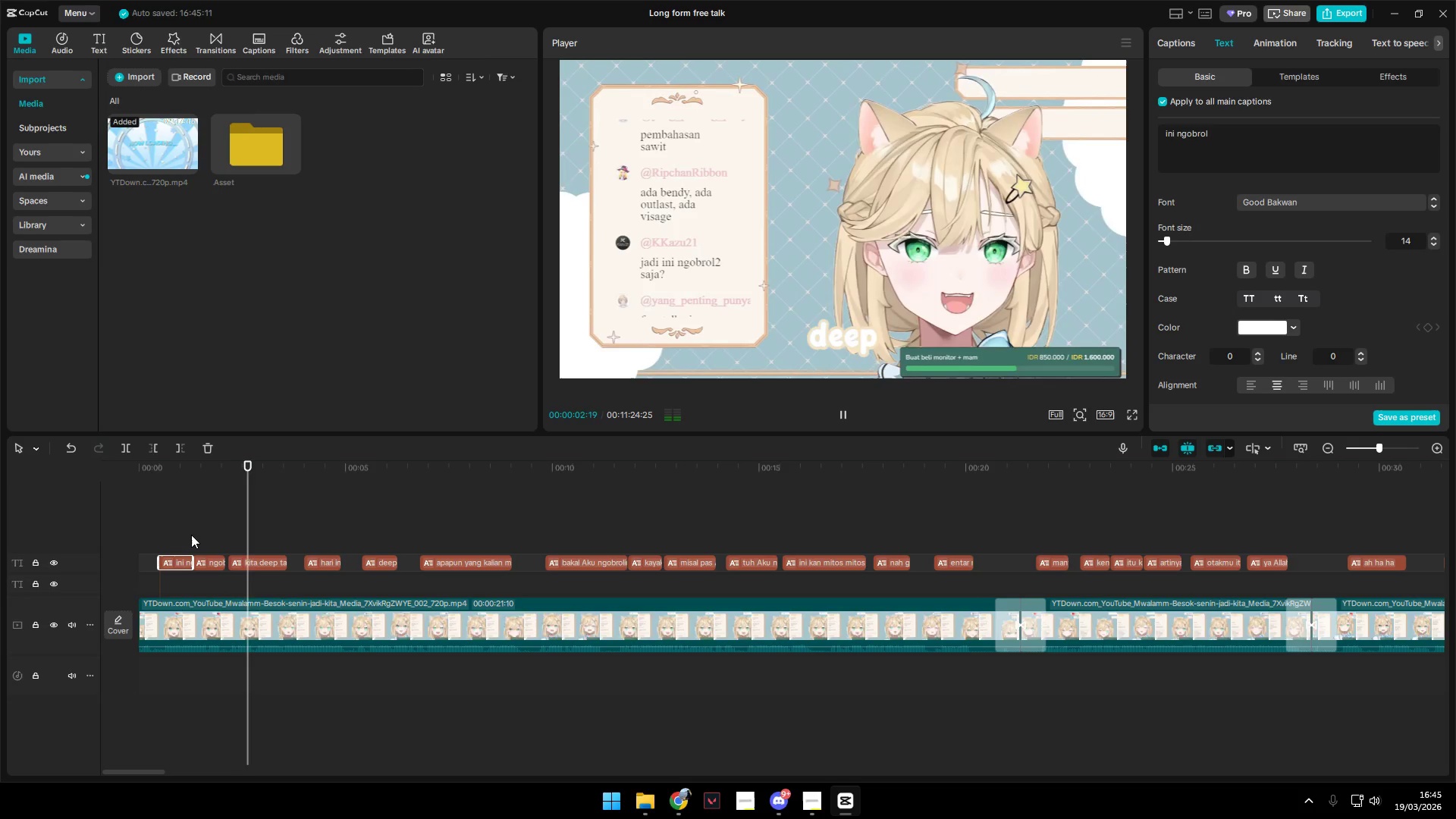 
key(Space)
 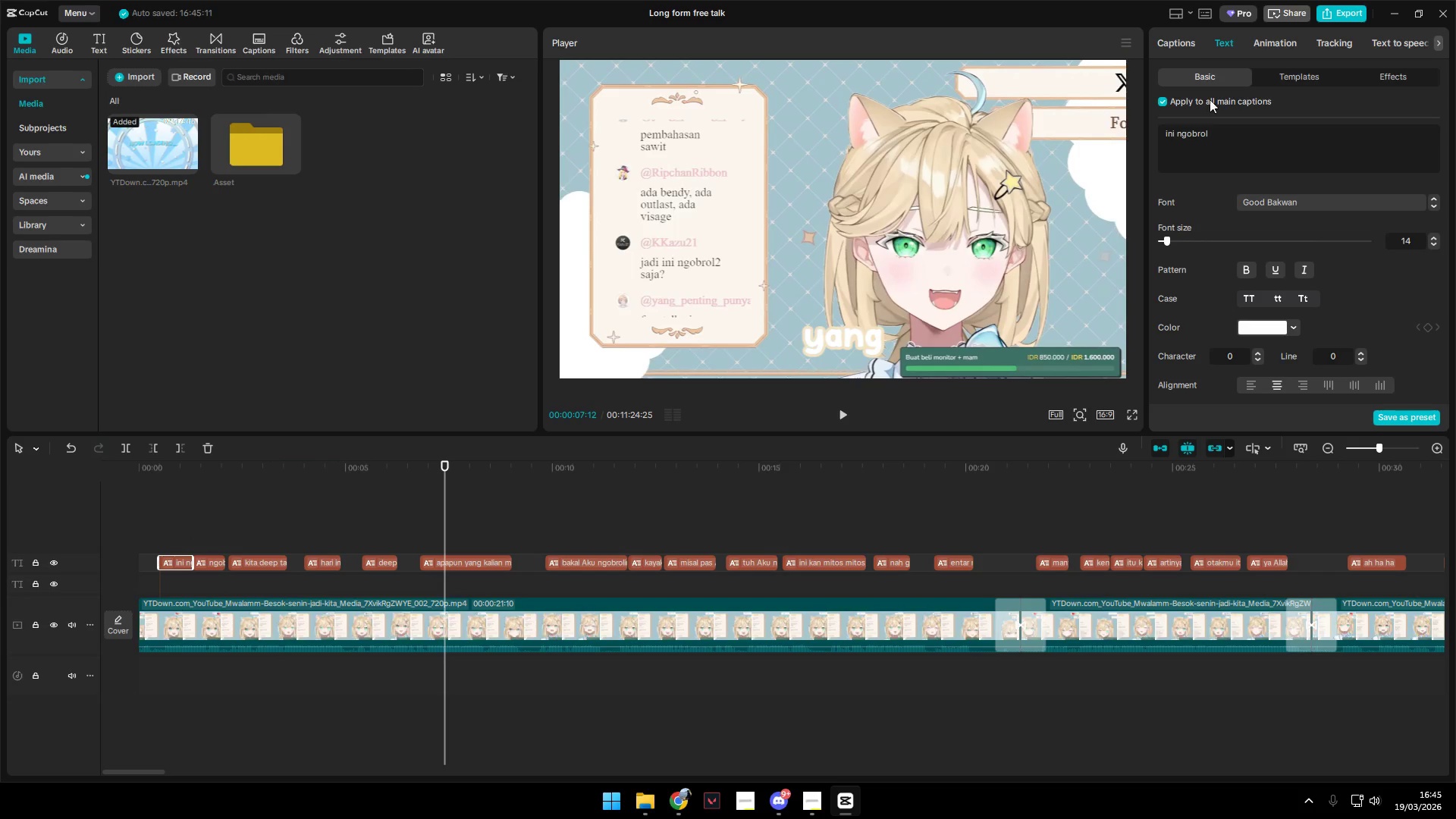 
left_click([1181, 37])
 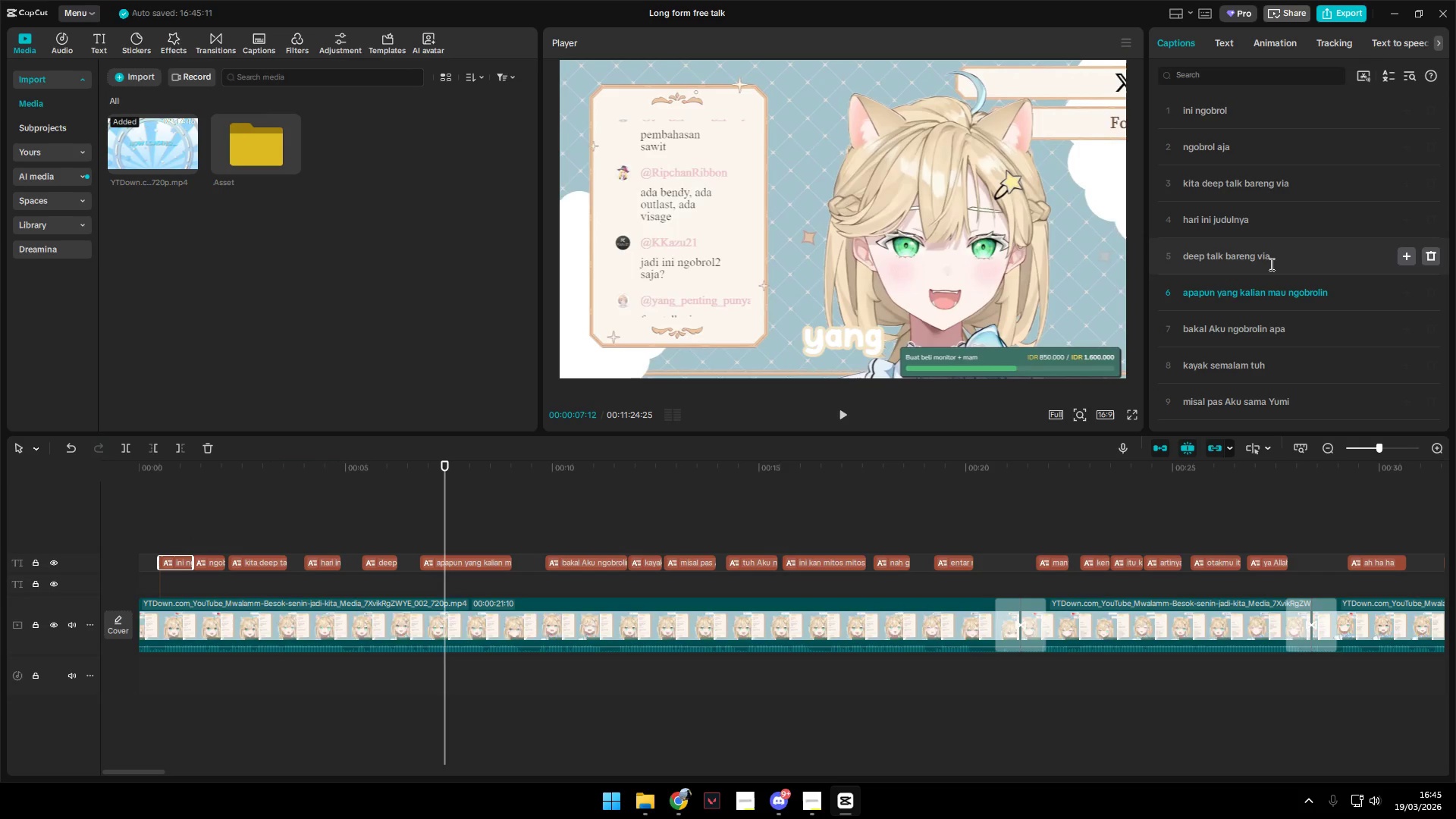 
left_click([1262, 260])
 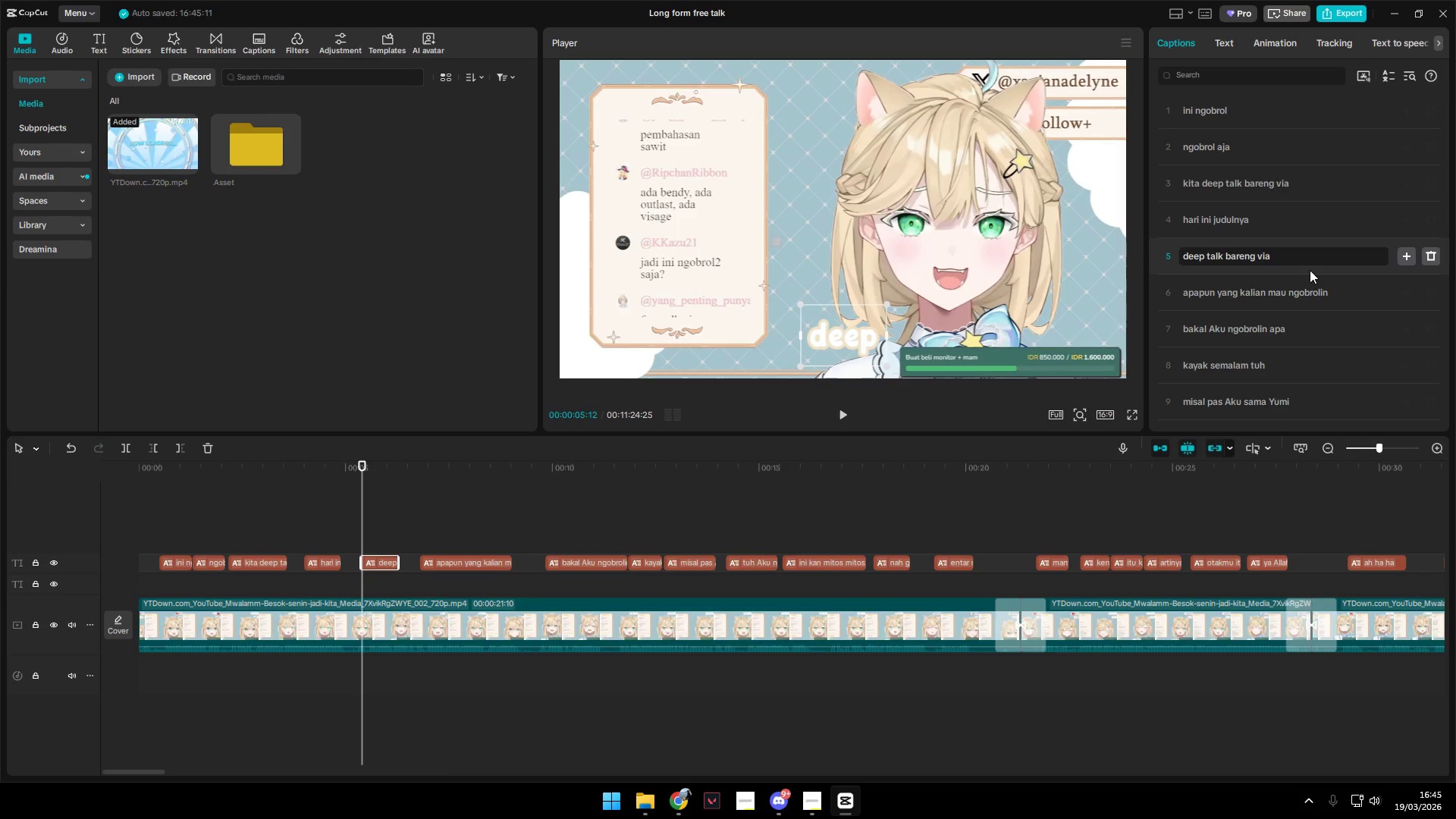 
key(Backspace)
 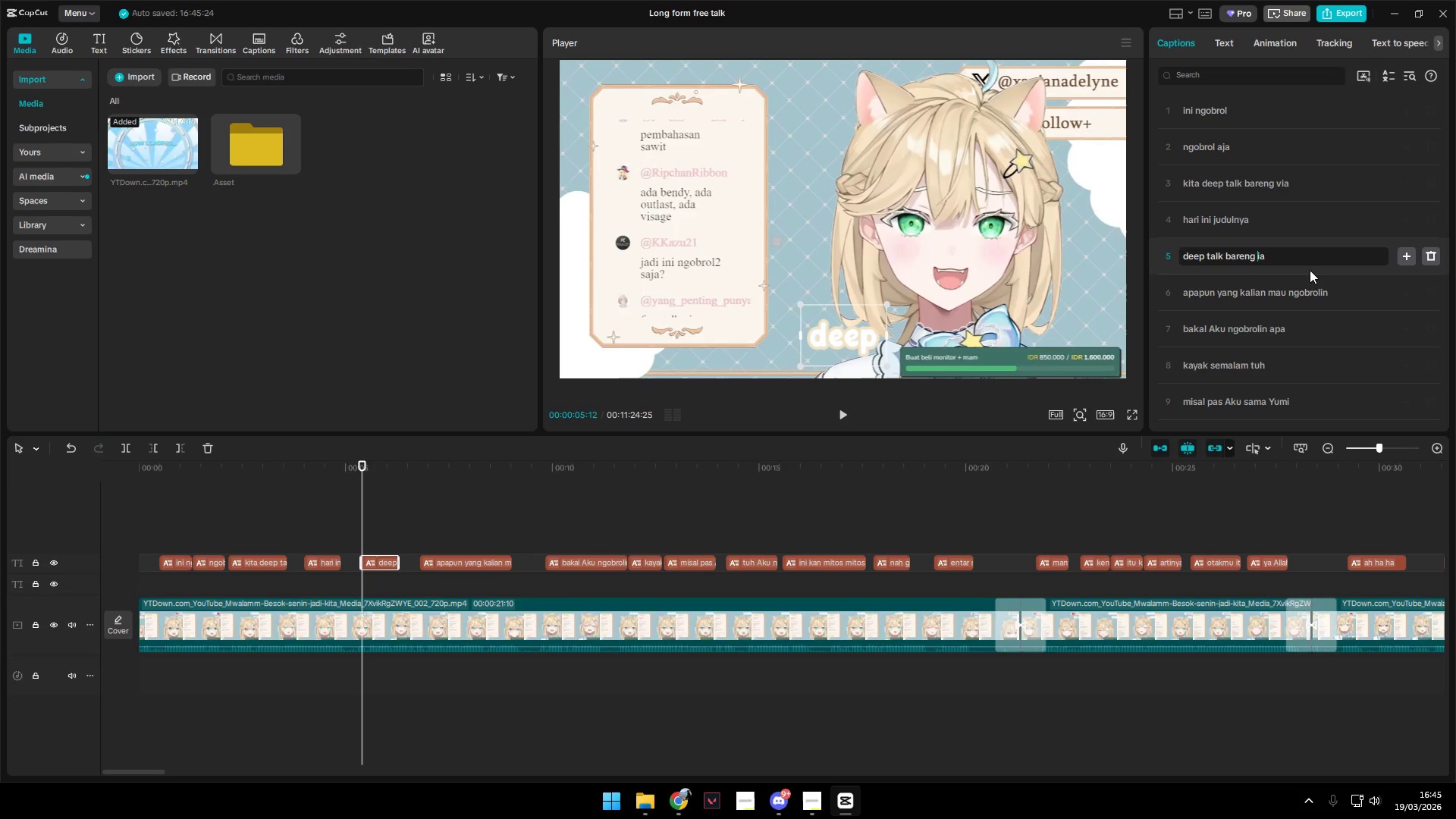 
key(P)
 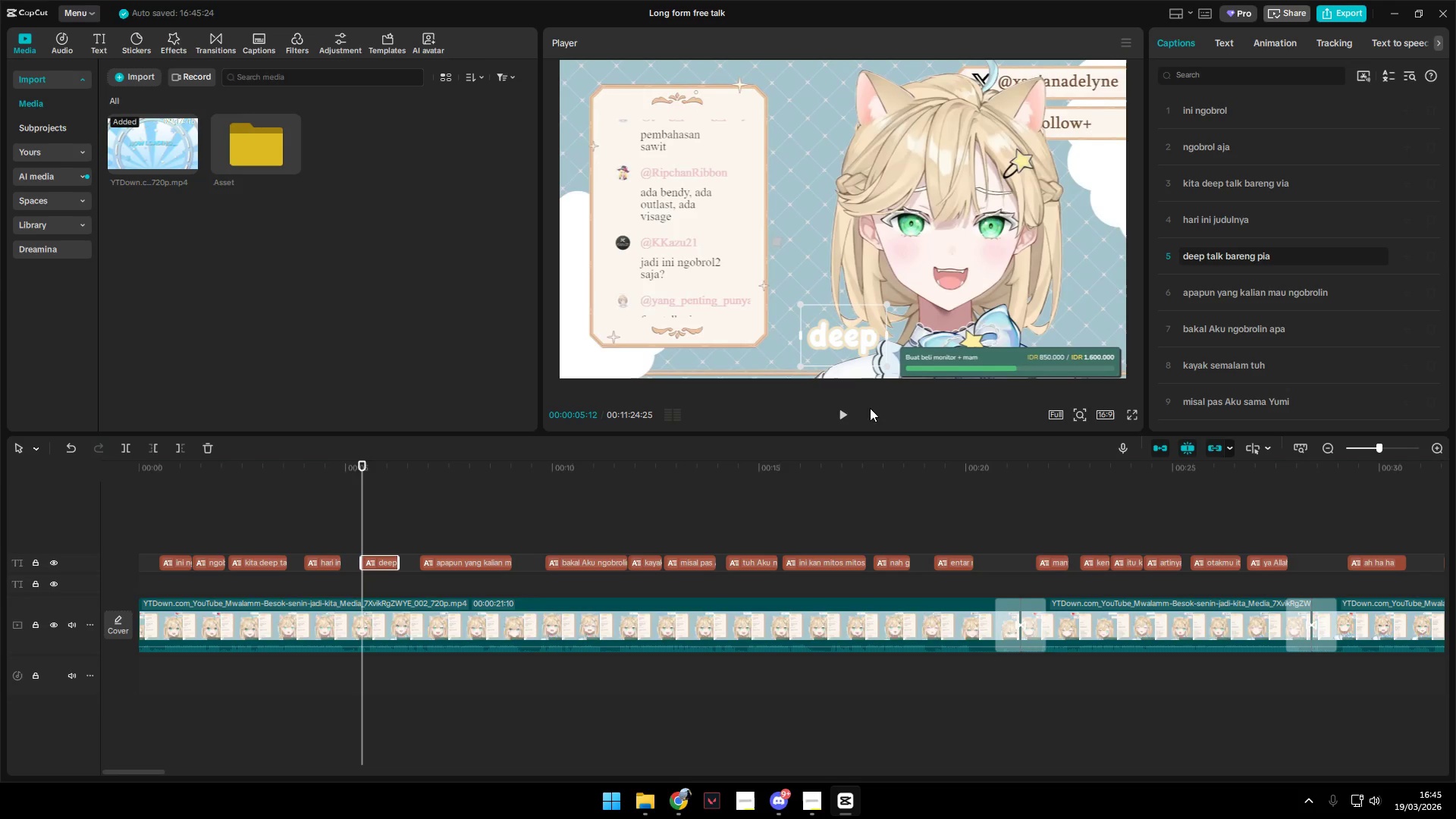 
left_click([840, 407])
 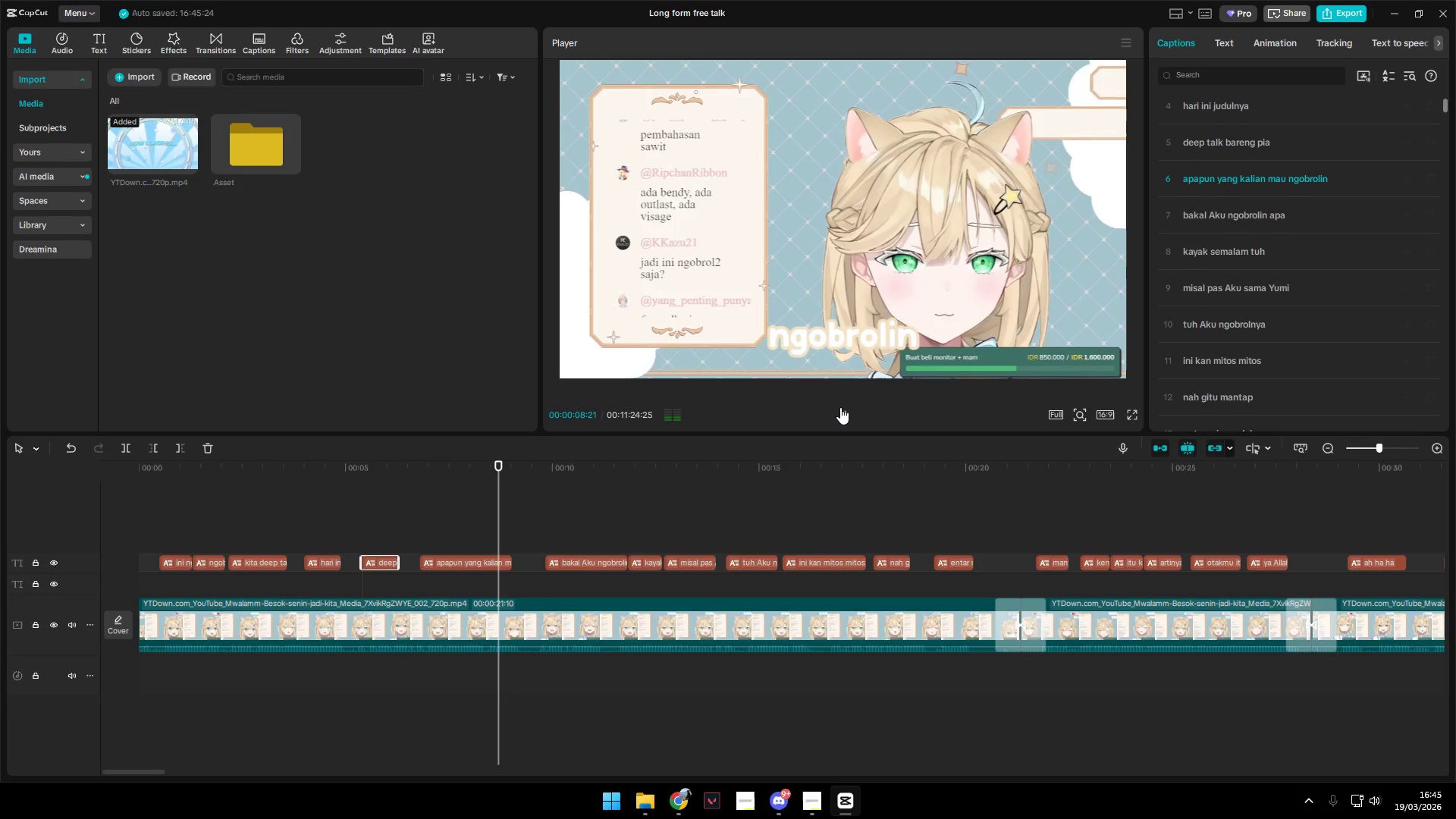 
wait(8.44)
 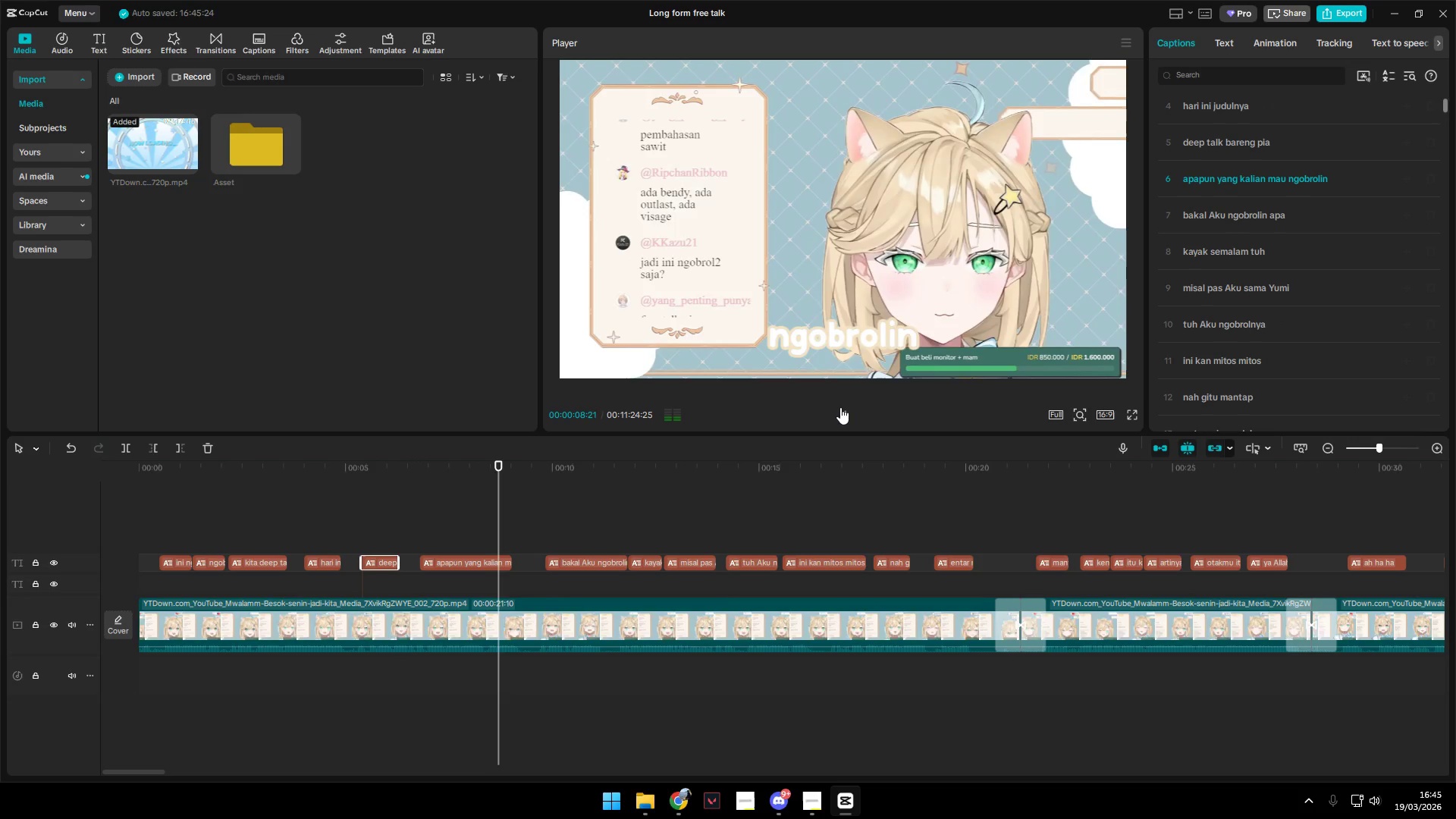 
double_click([846, 406])
 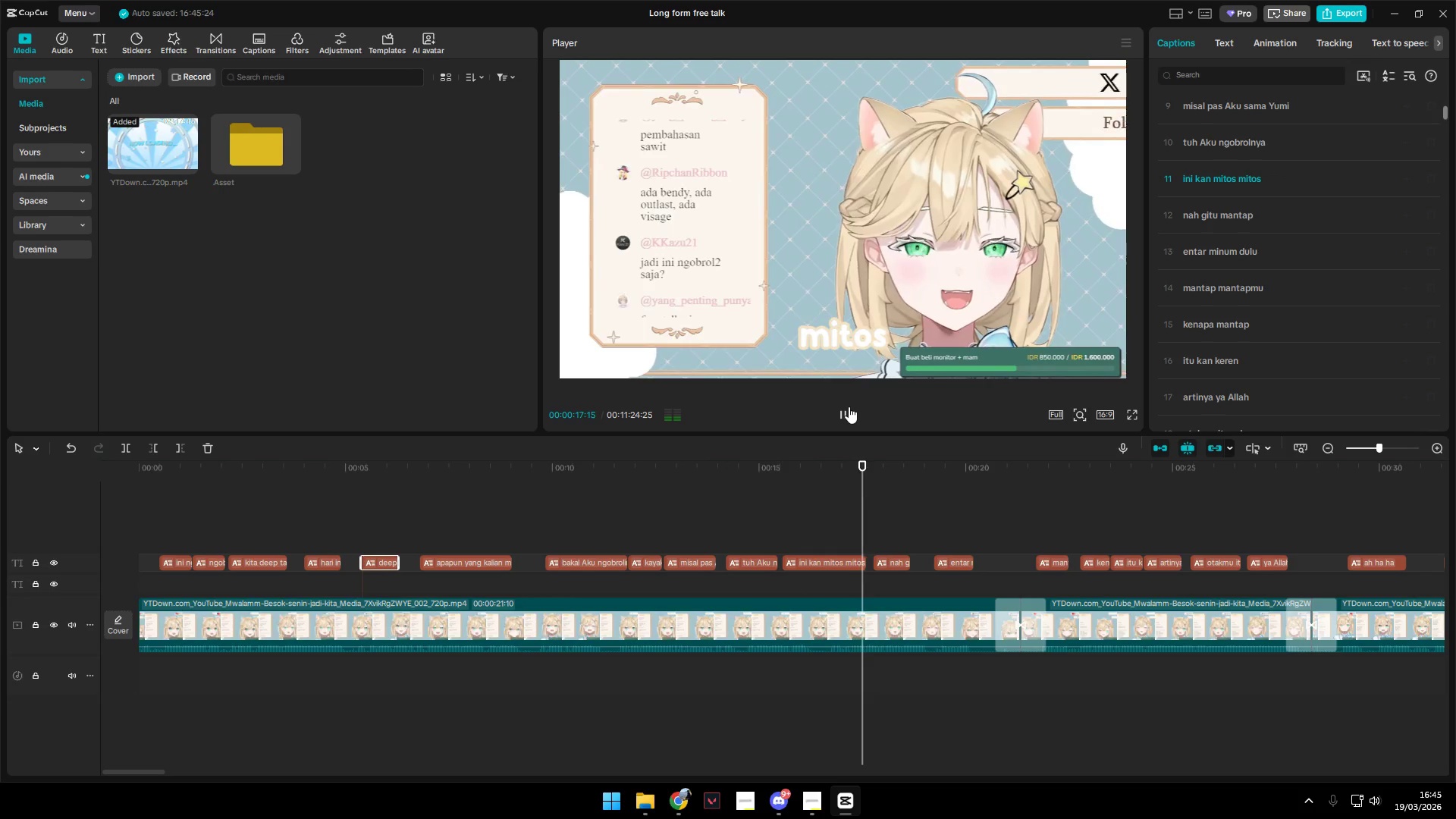 
wait(9.09)
 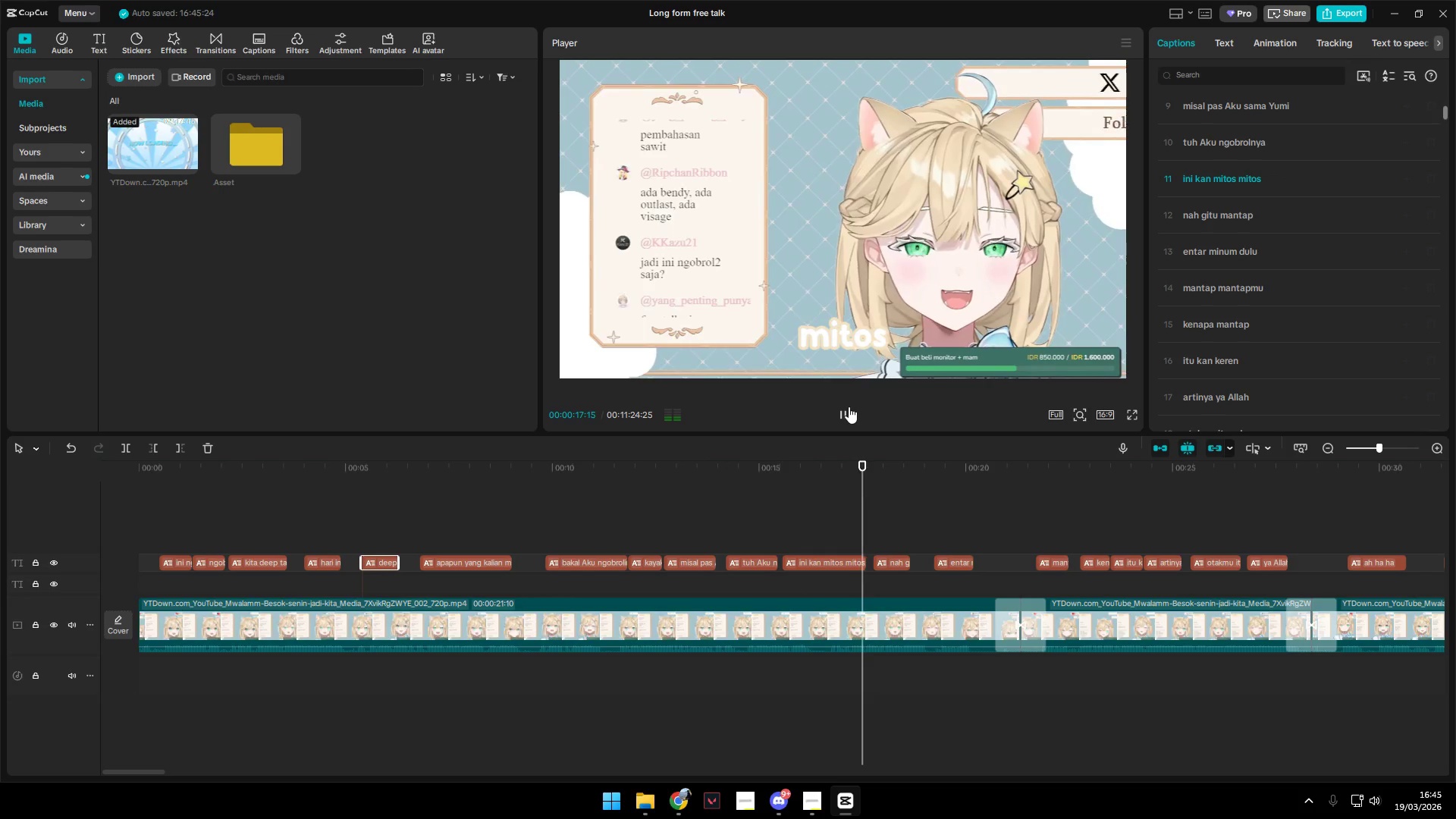 
left_click([852, 387])
 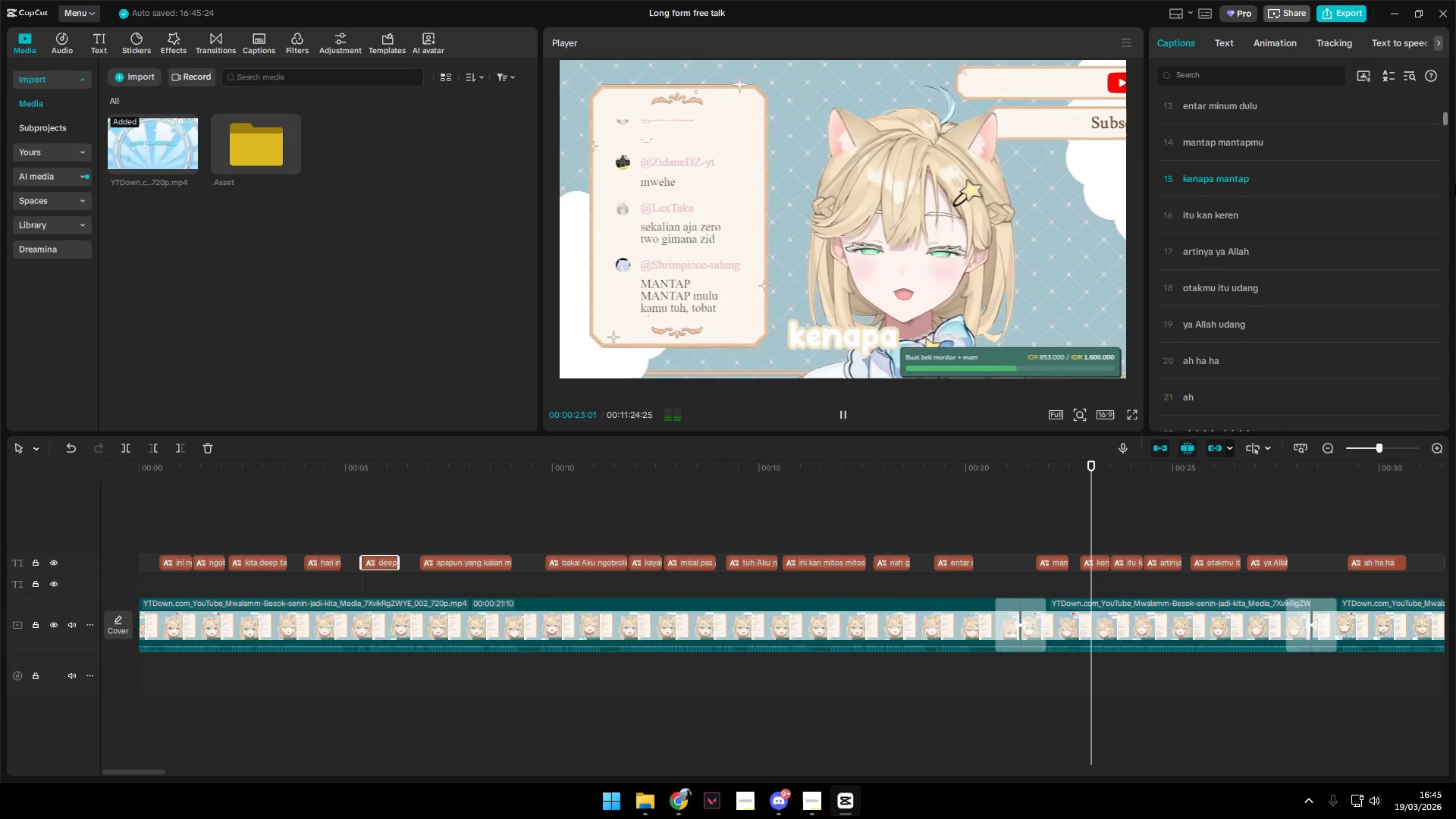 
key(Space)
 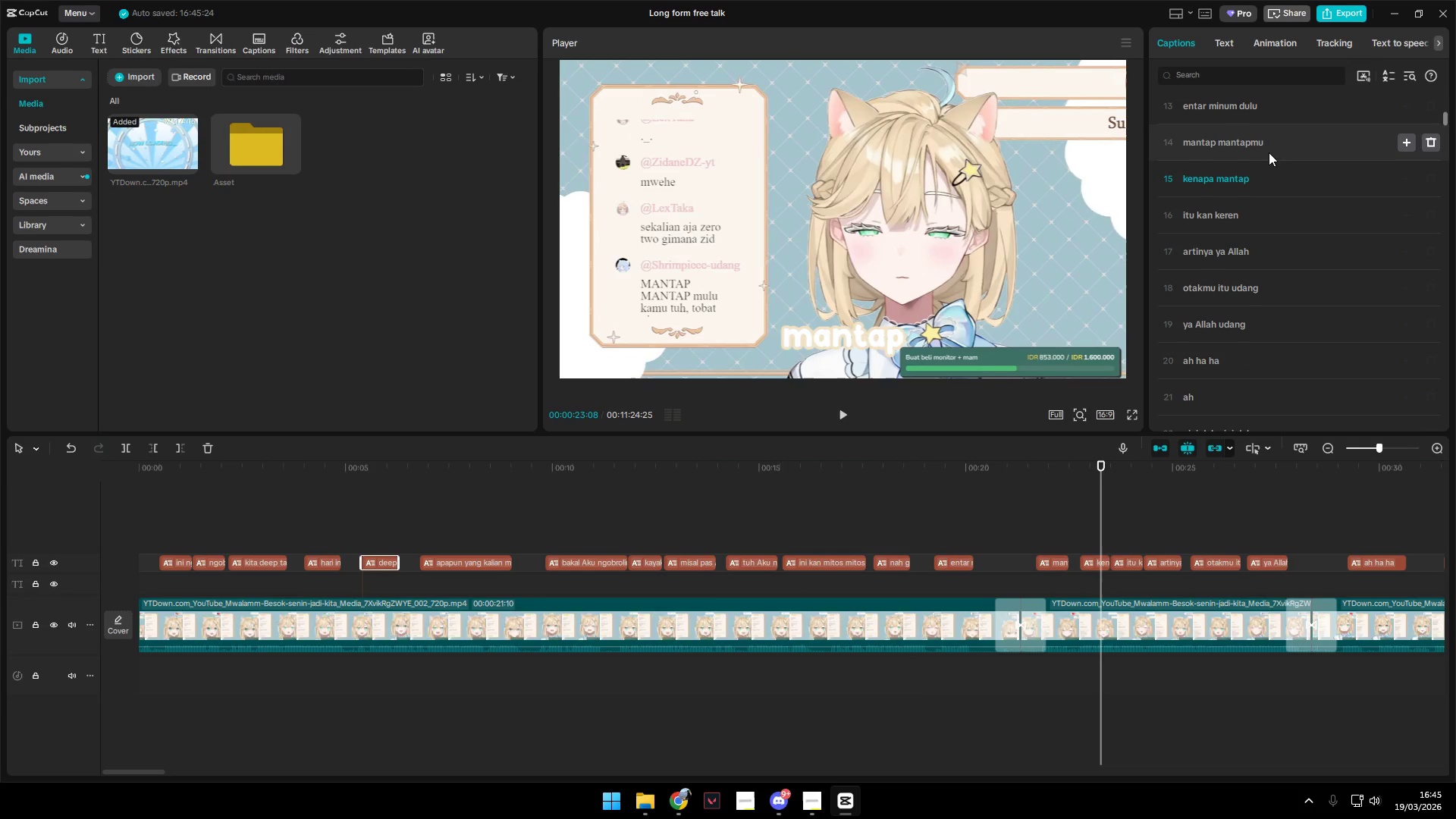 
left_click([1276, 143])
 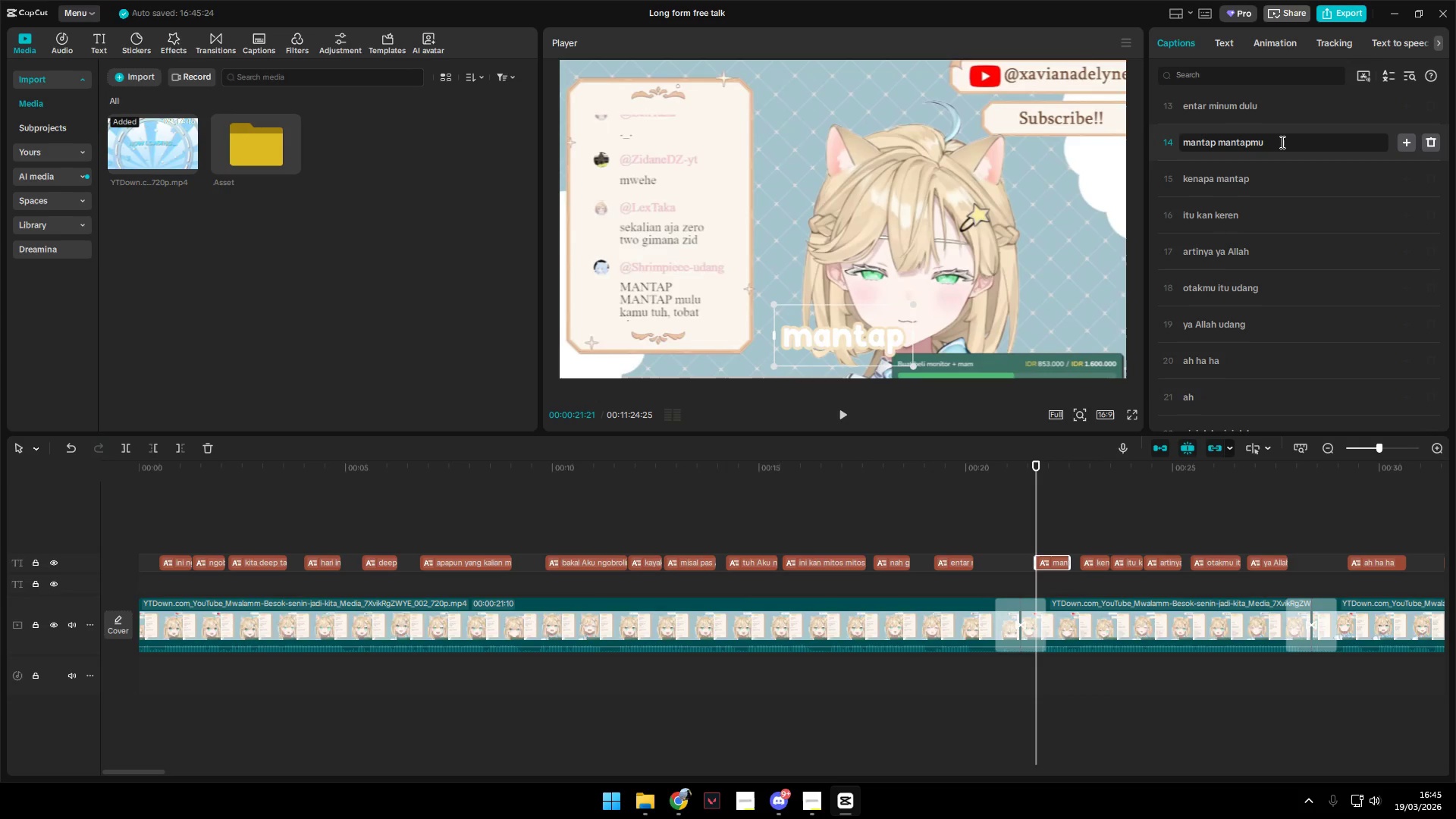 
key(Backspace)
key(Backspace)
type( mulu)
 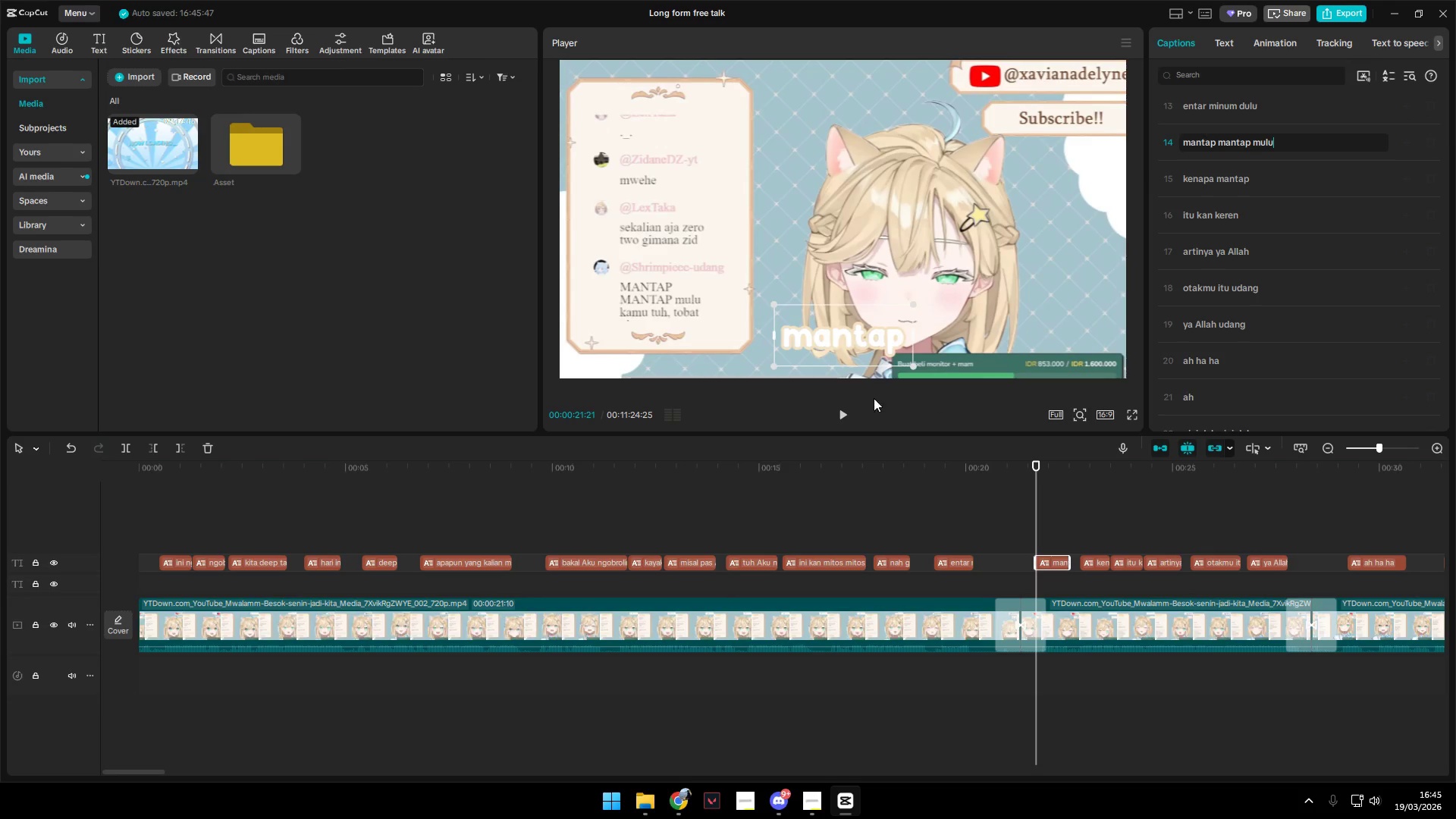 
left_click([849, 404])
 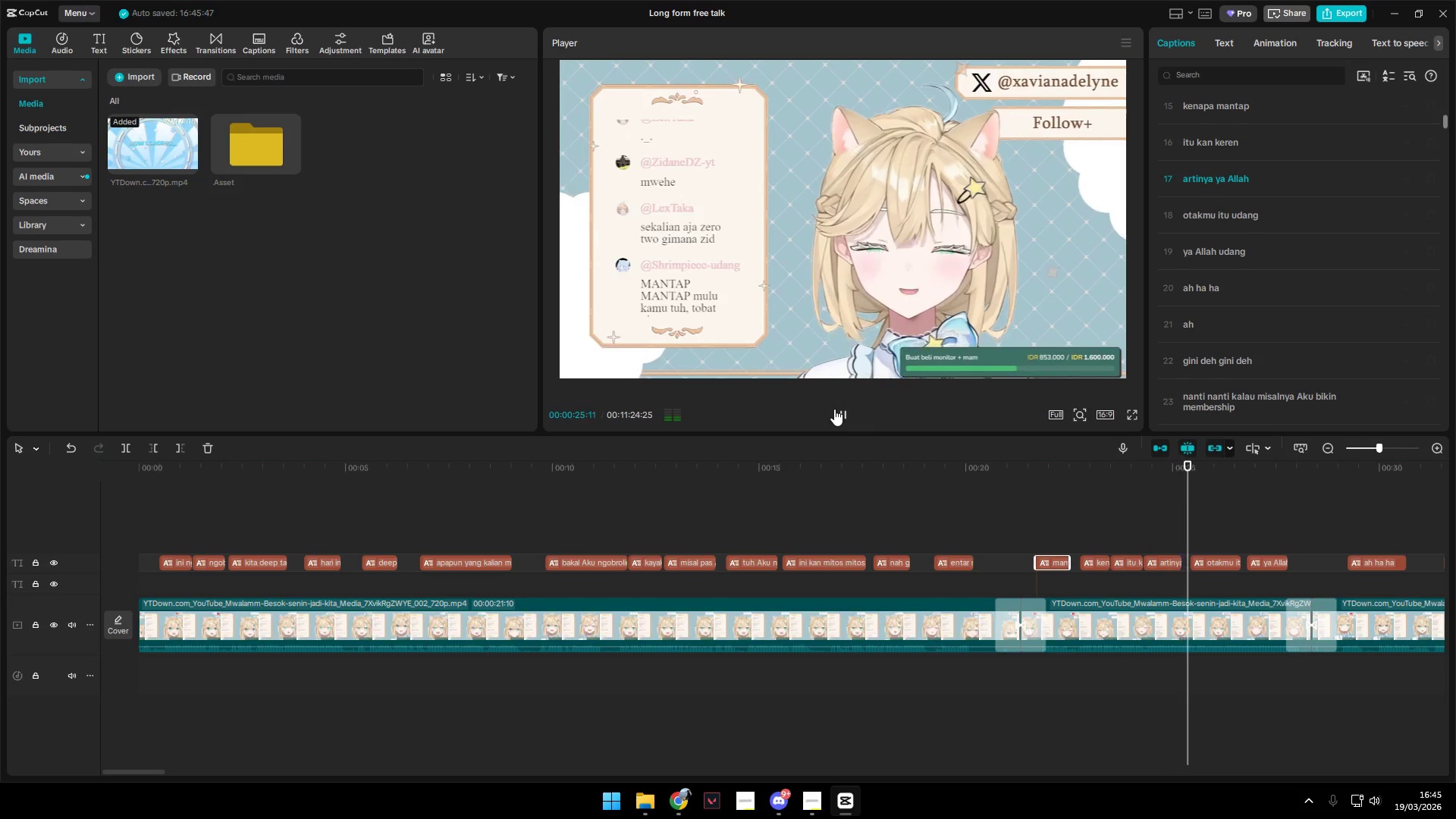 
wait(8.78)
 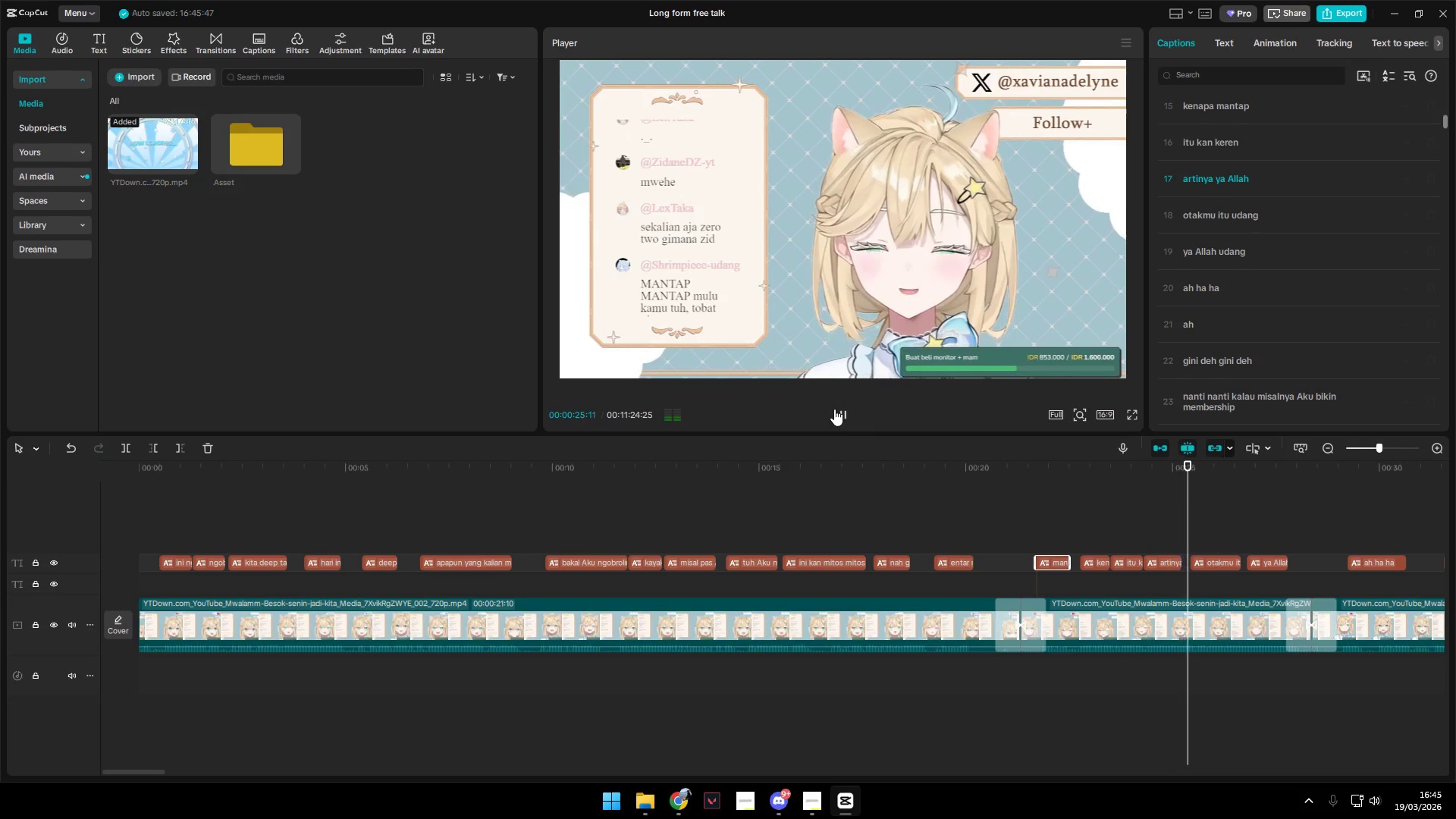 
double_click([838, 410])
 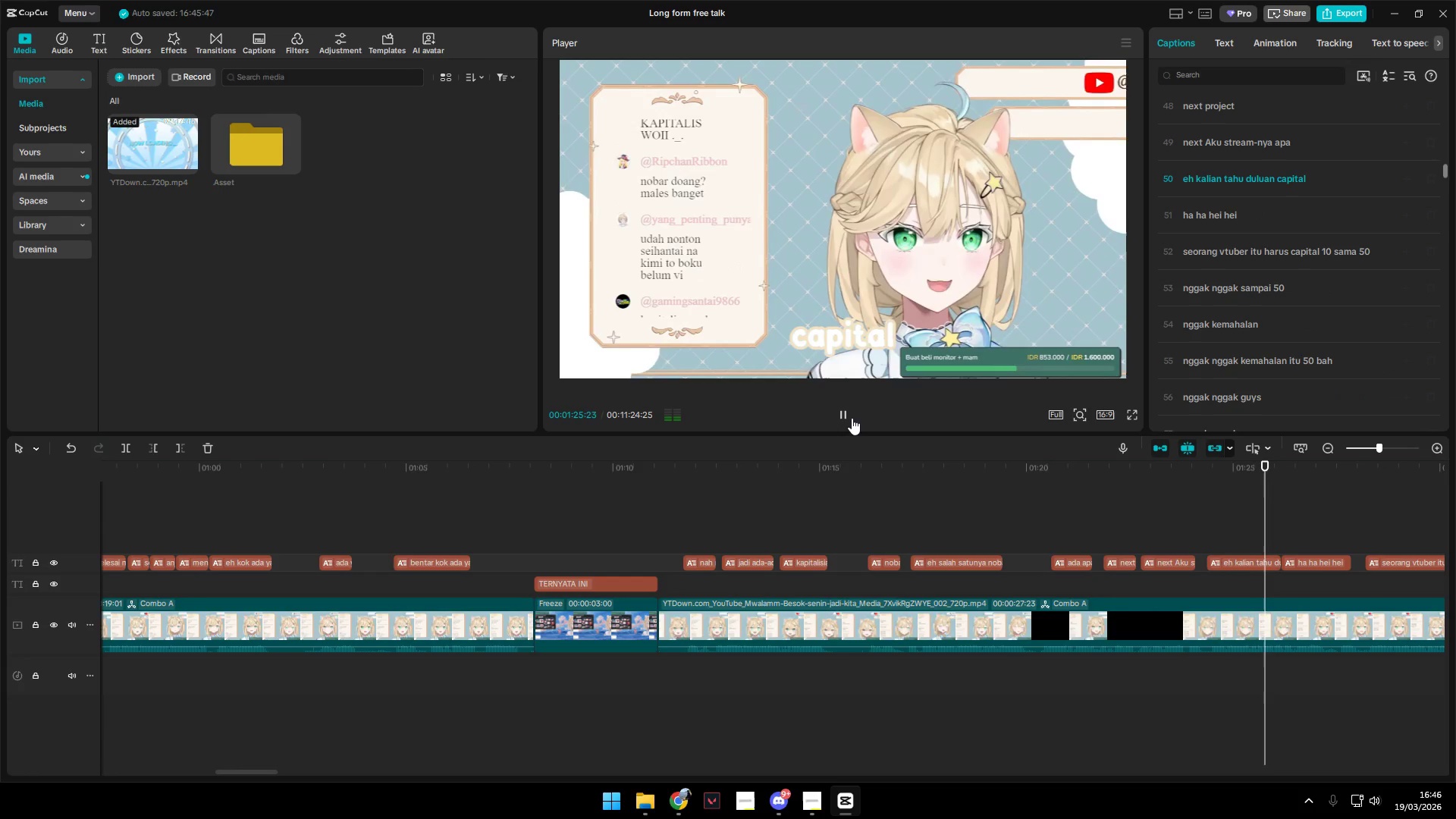 
wait(60.92)
 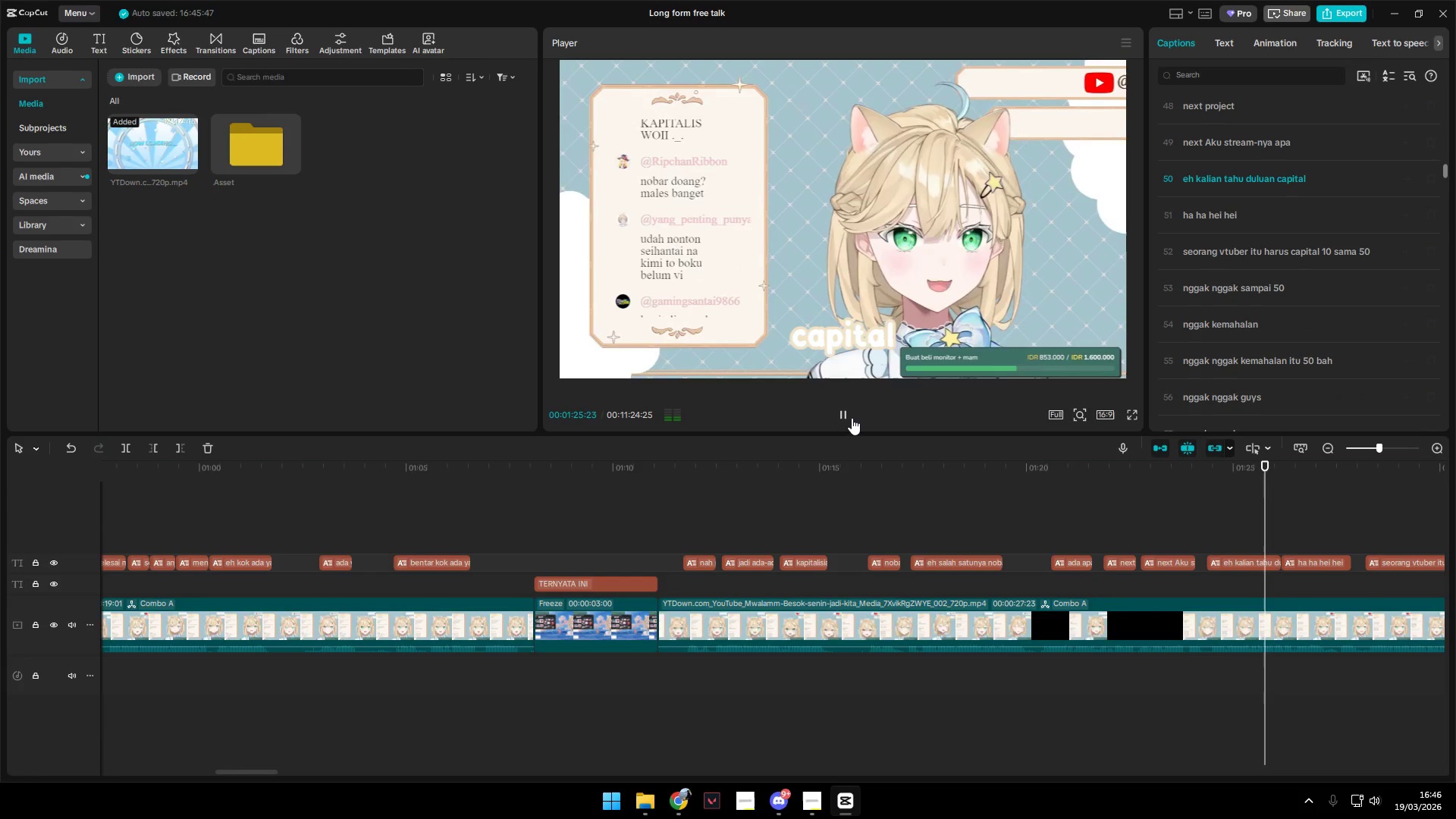 
key(Space)
 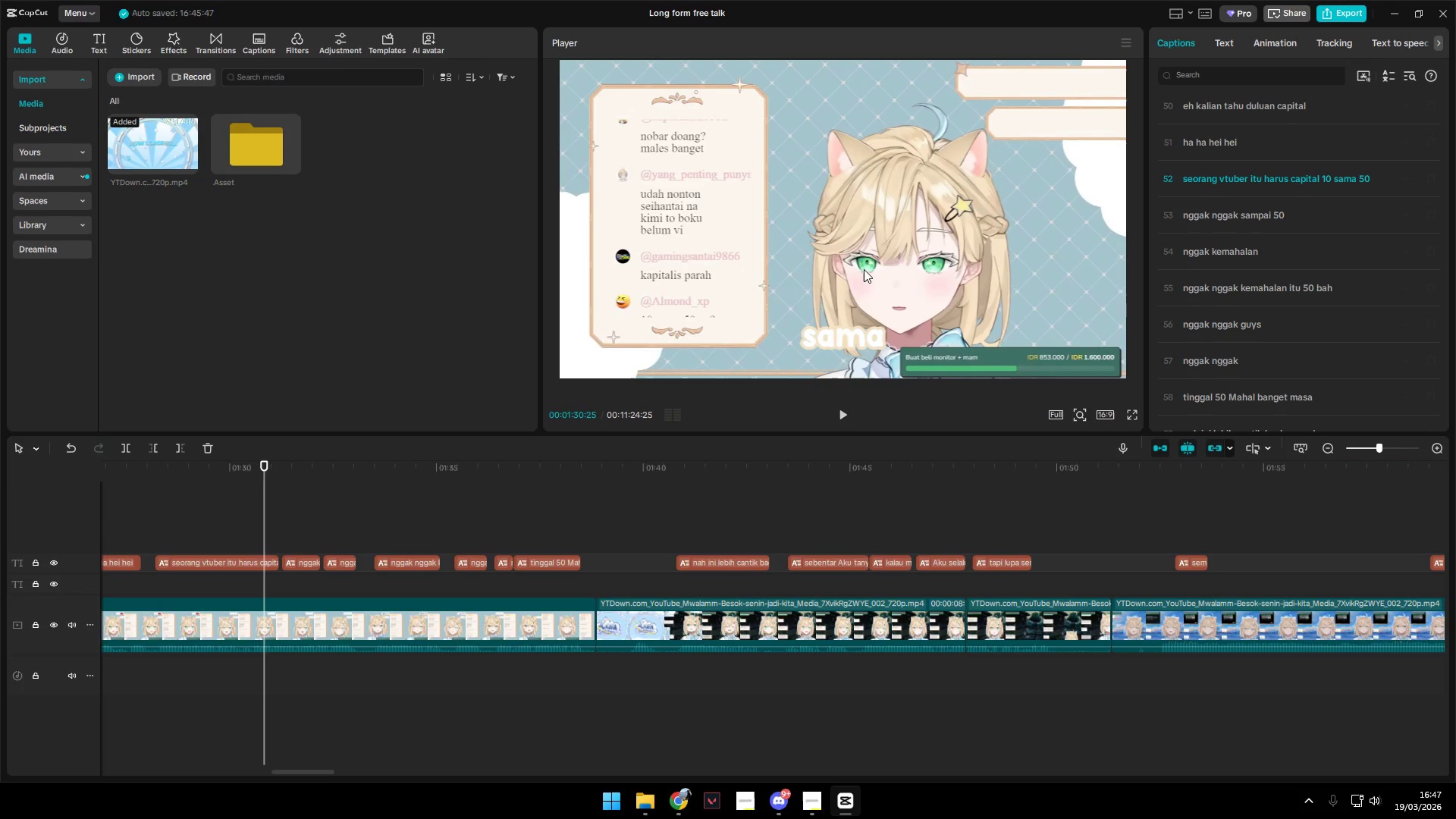 
wait(12.39)
 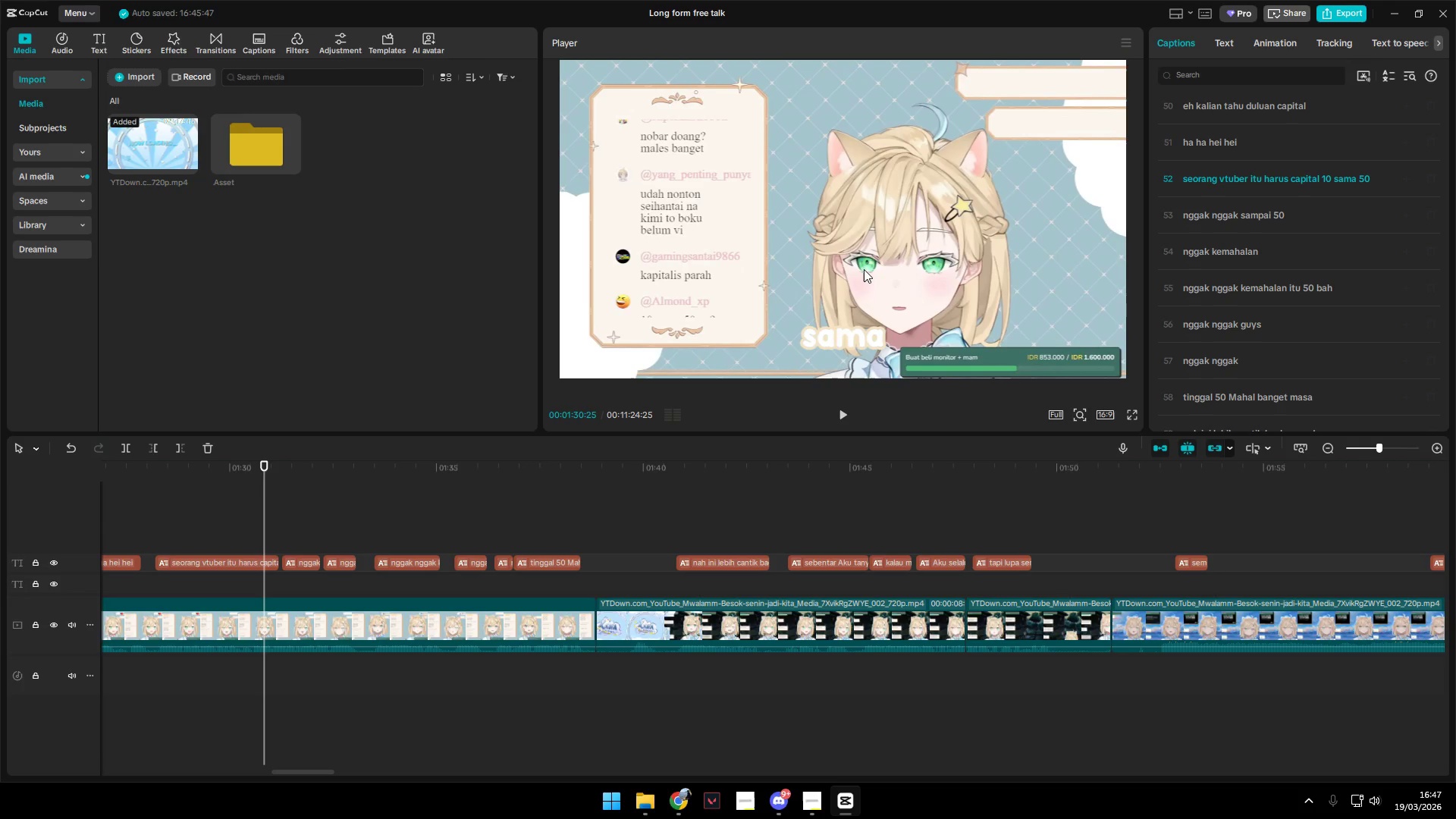 
key(Space)
 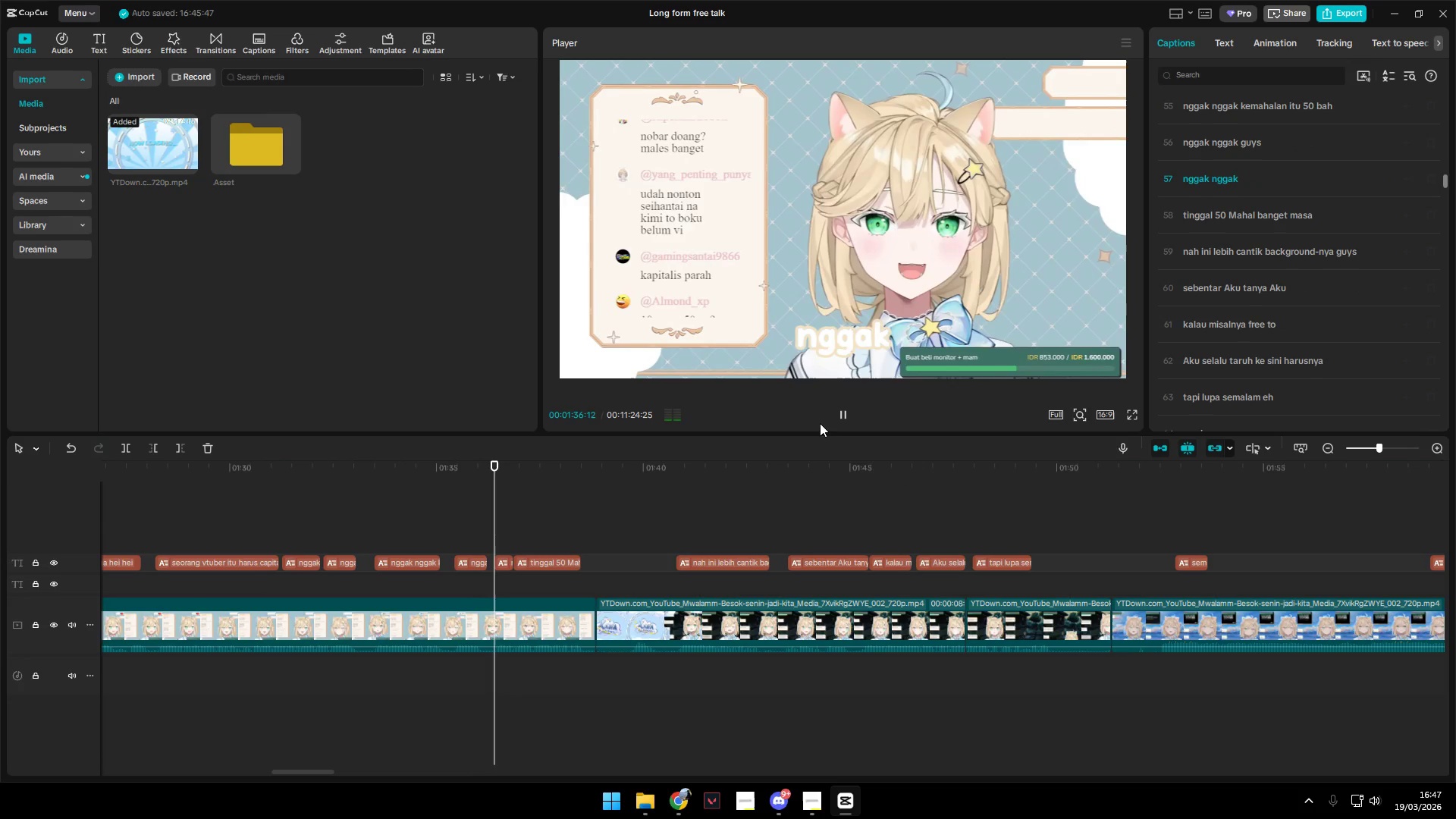 
wait(7.44)
 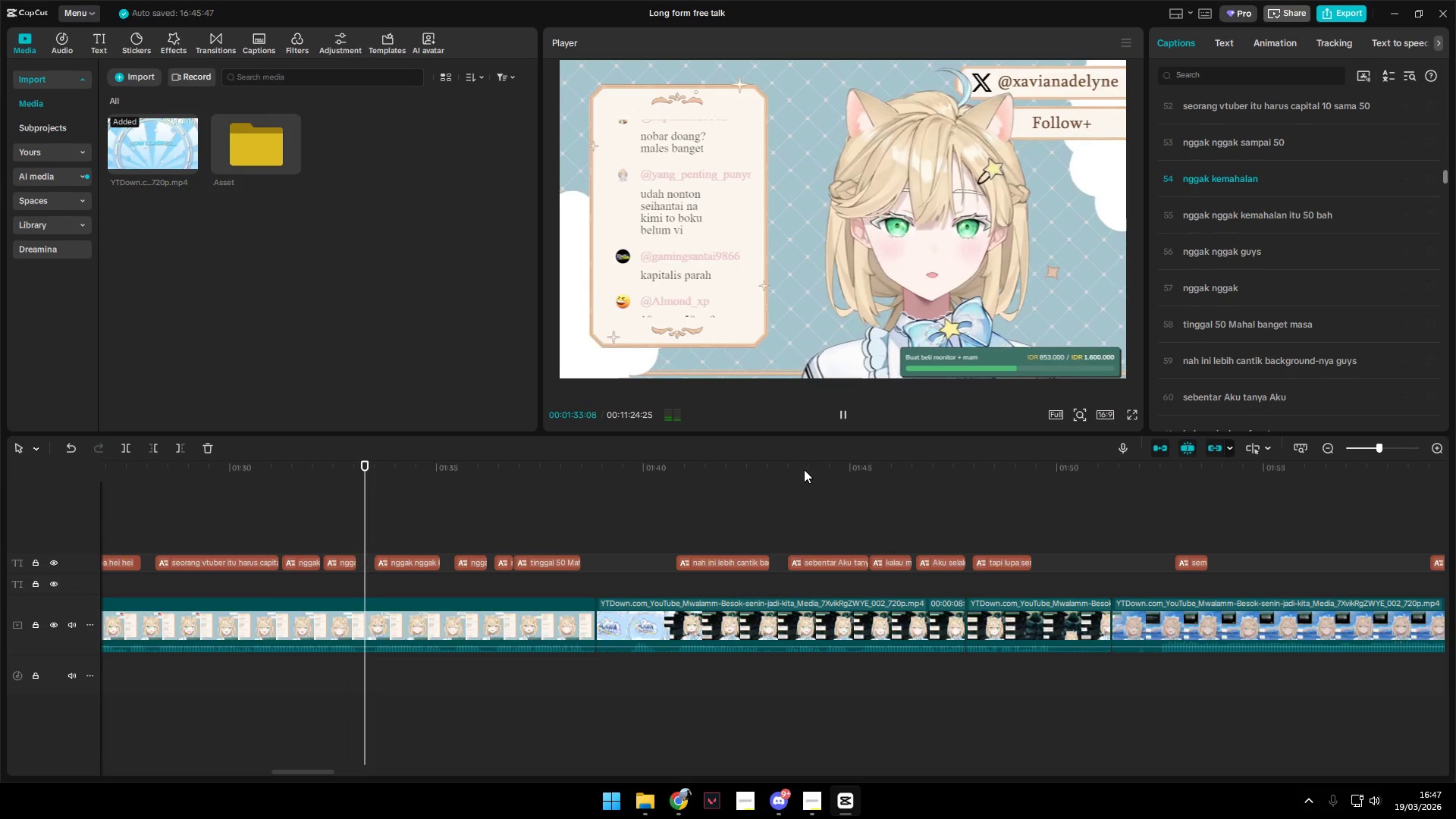 
key(Space)
 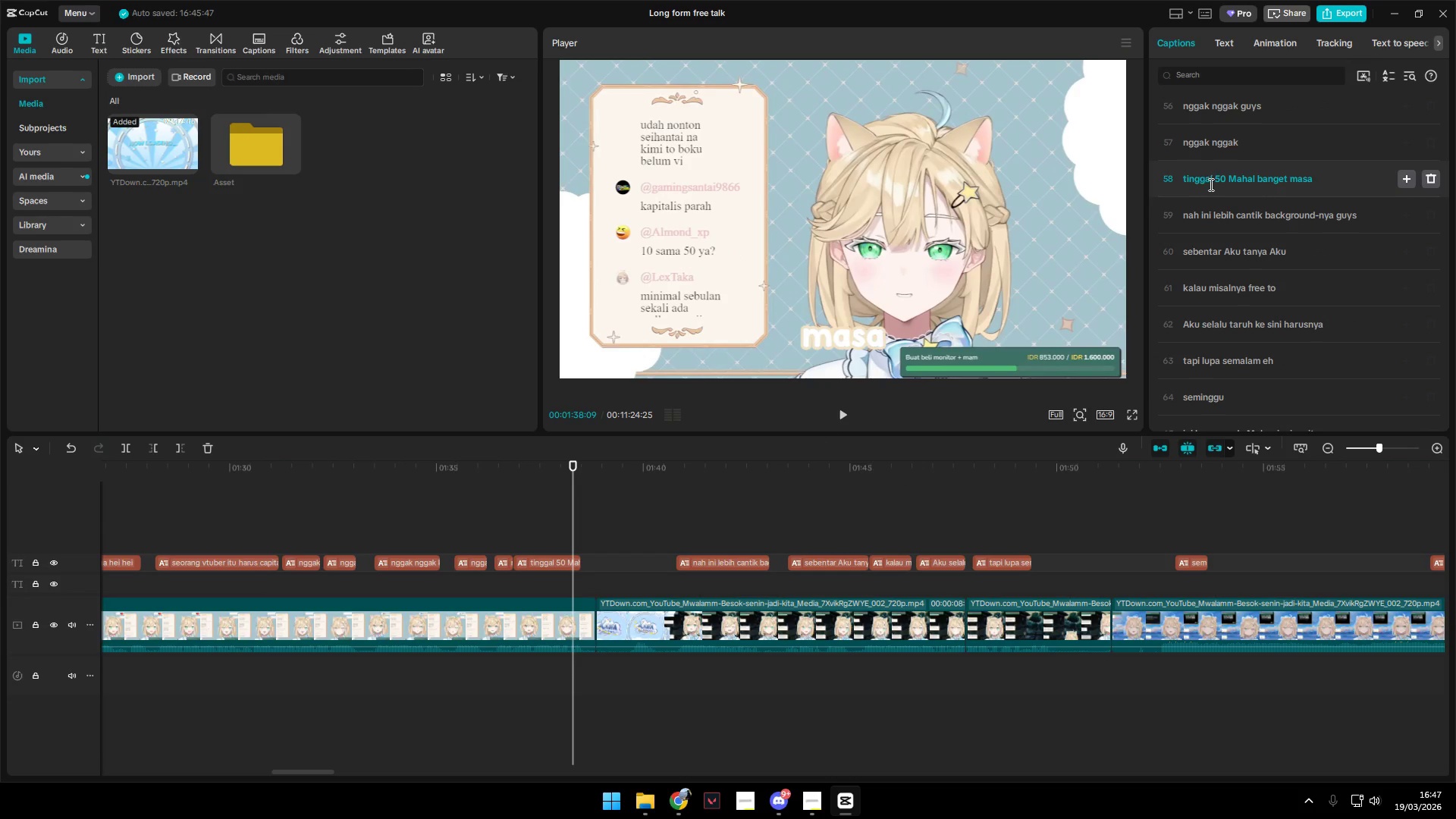 
left_click_drag(start_coordinate=[1213, 183], to_coordinate=[1176, 178])
 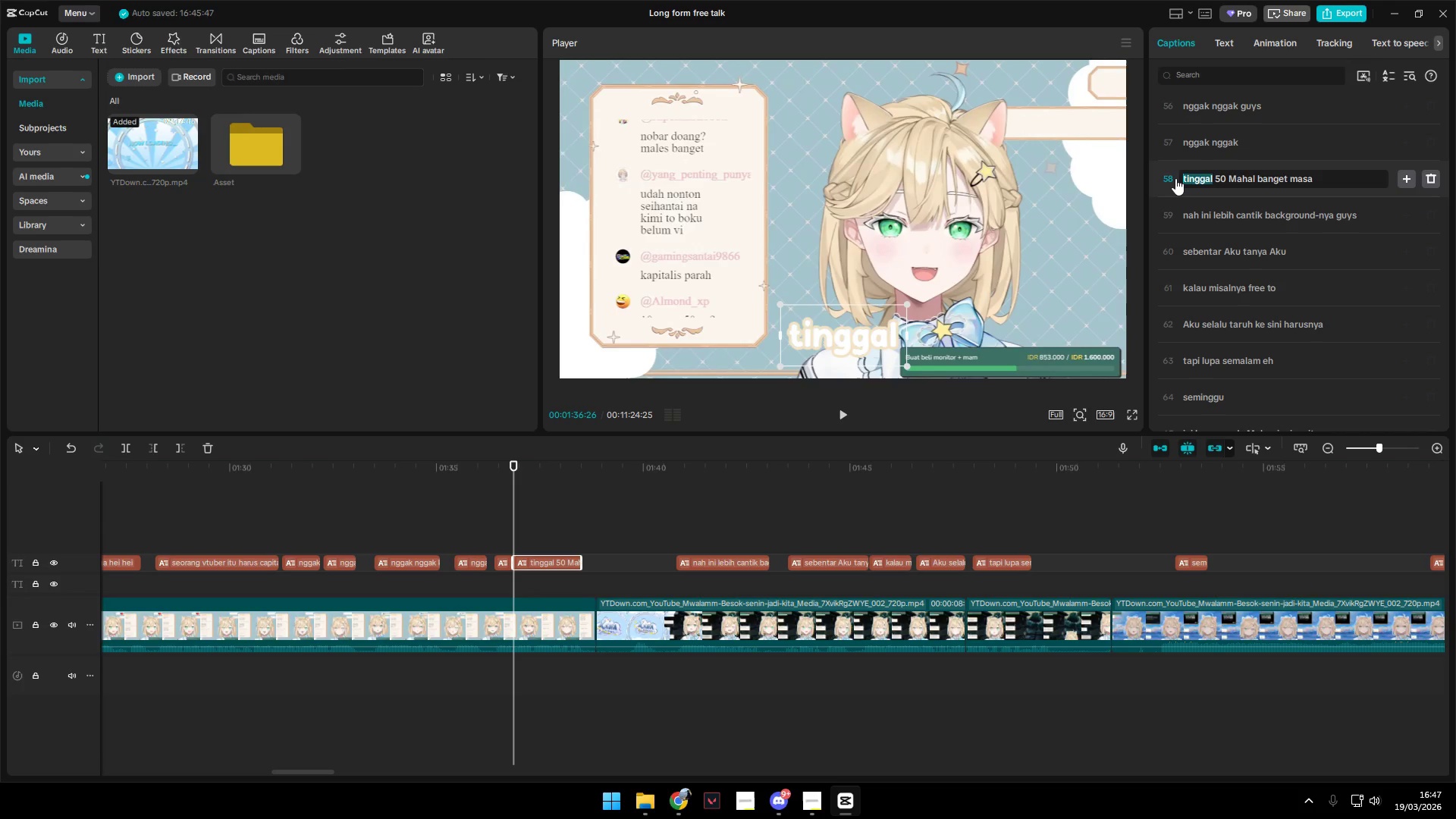 
type(tida)
 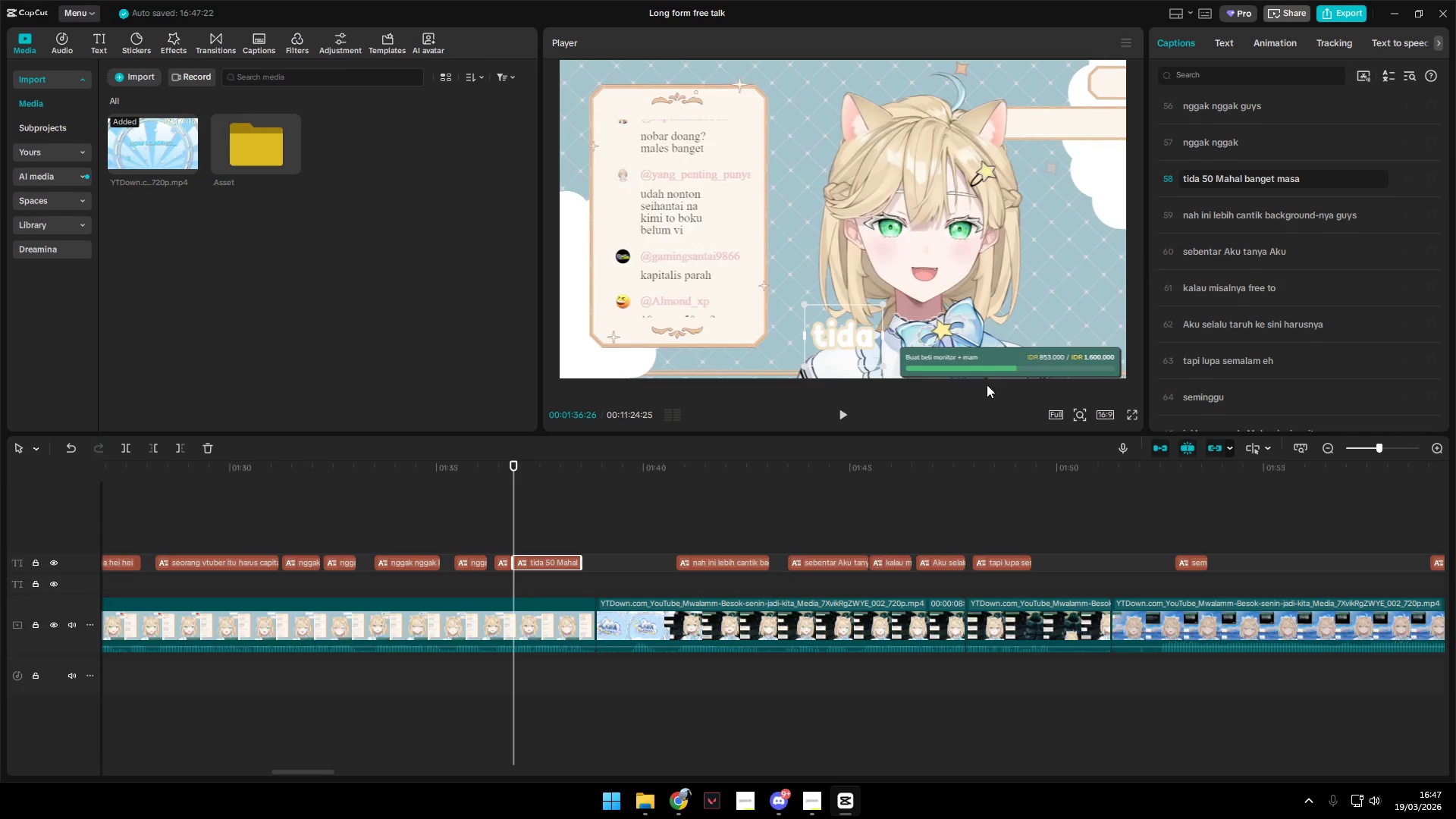 
left_click([845, 404])
 